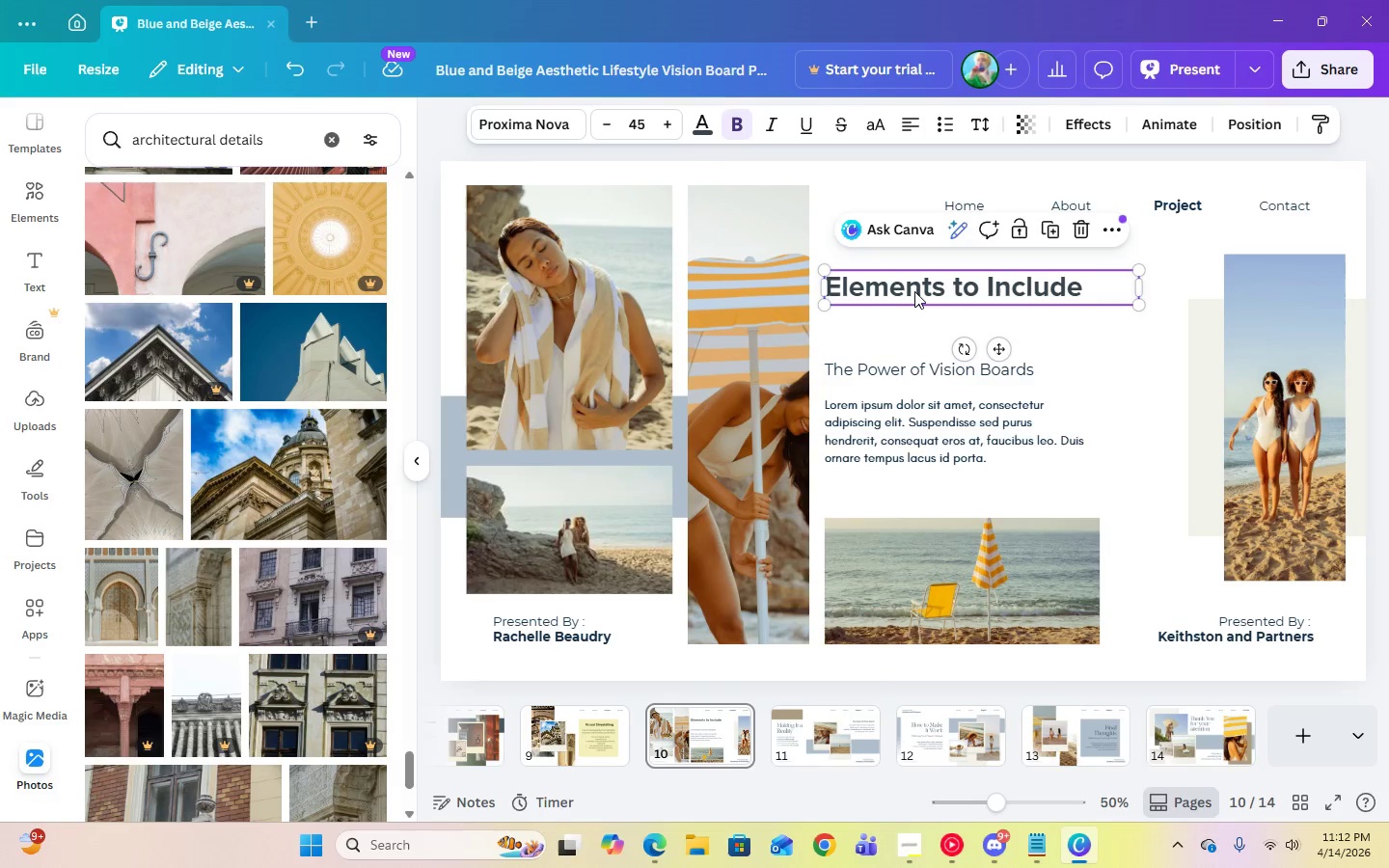 
double_click([914, 291])
 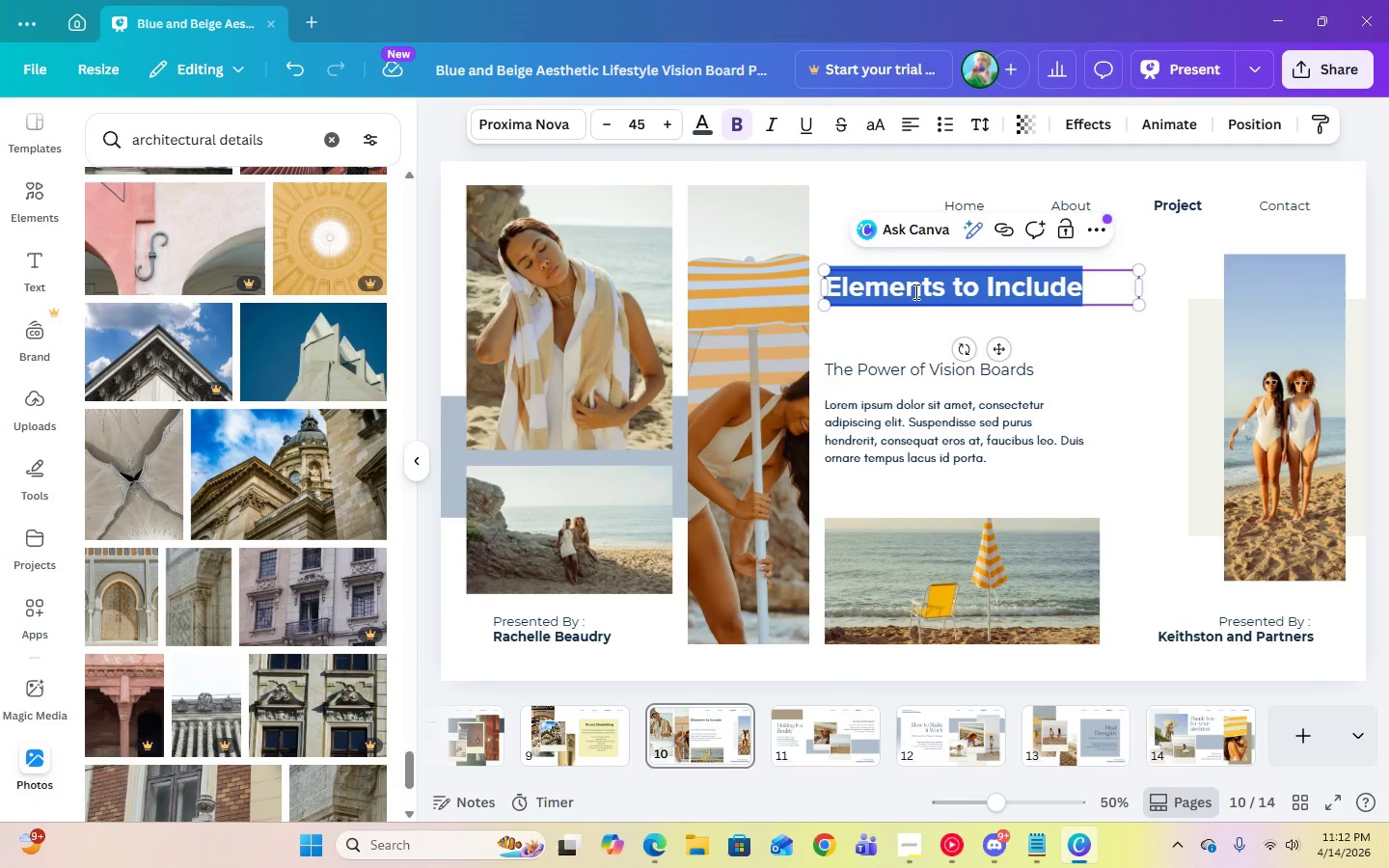 
type(Visual Storytelling)
 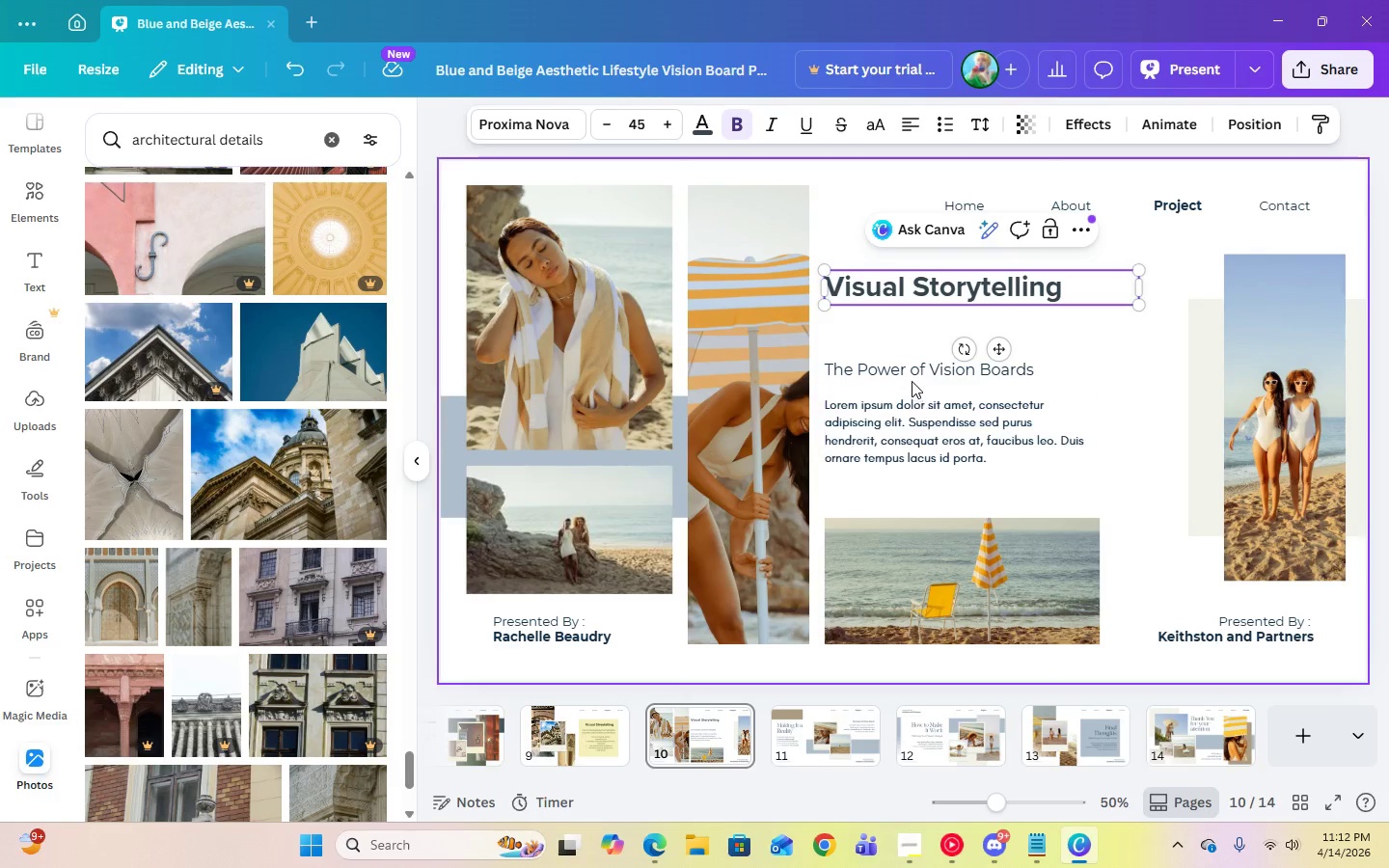 
left_click([910, 376])
 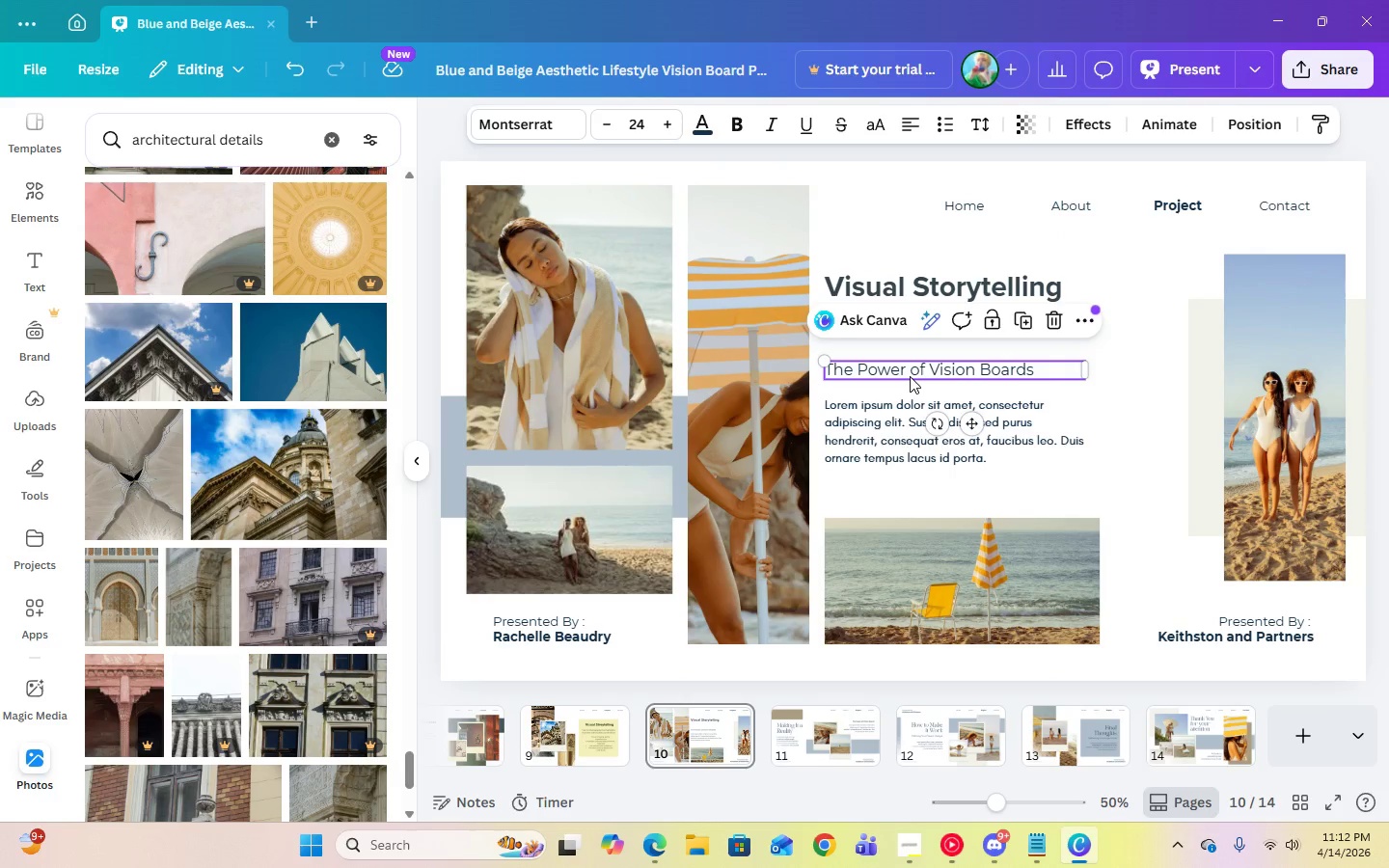 
key(Delete)
 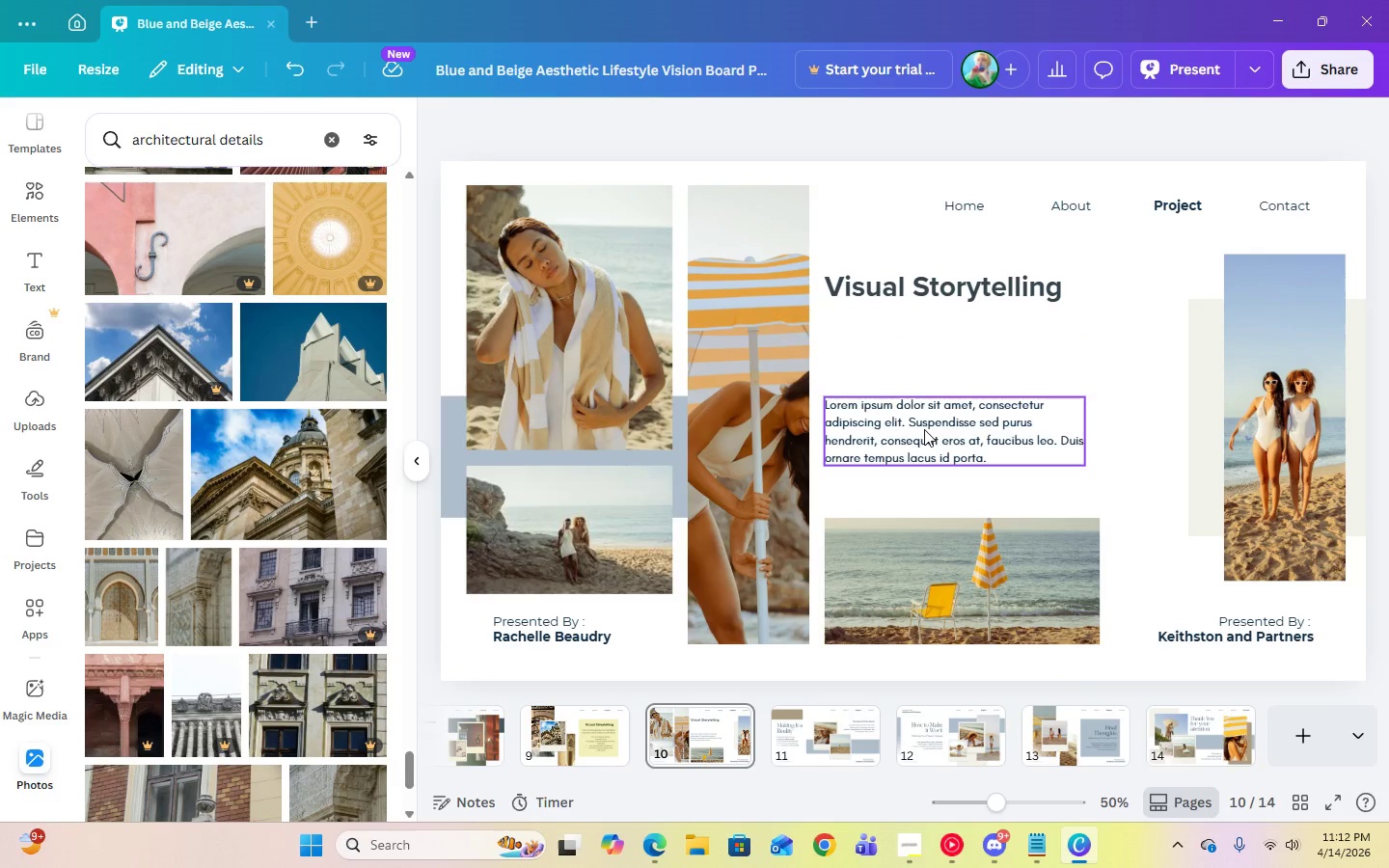 
left_click([924, 429])
 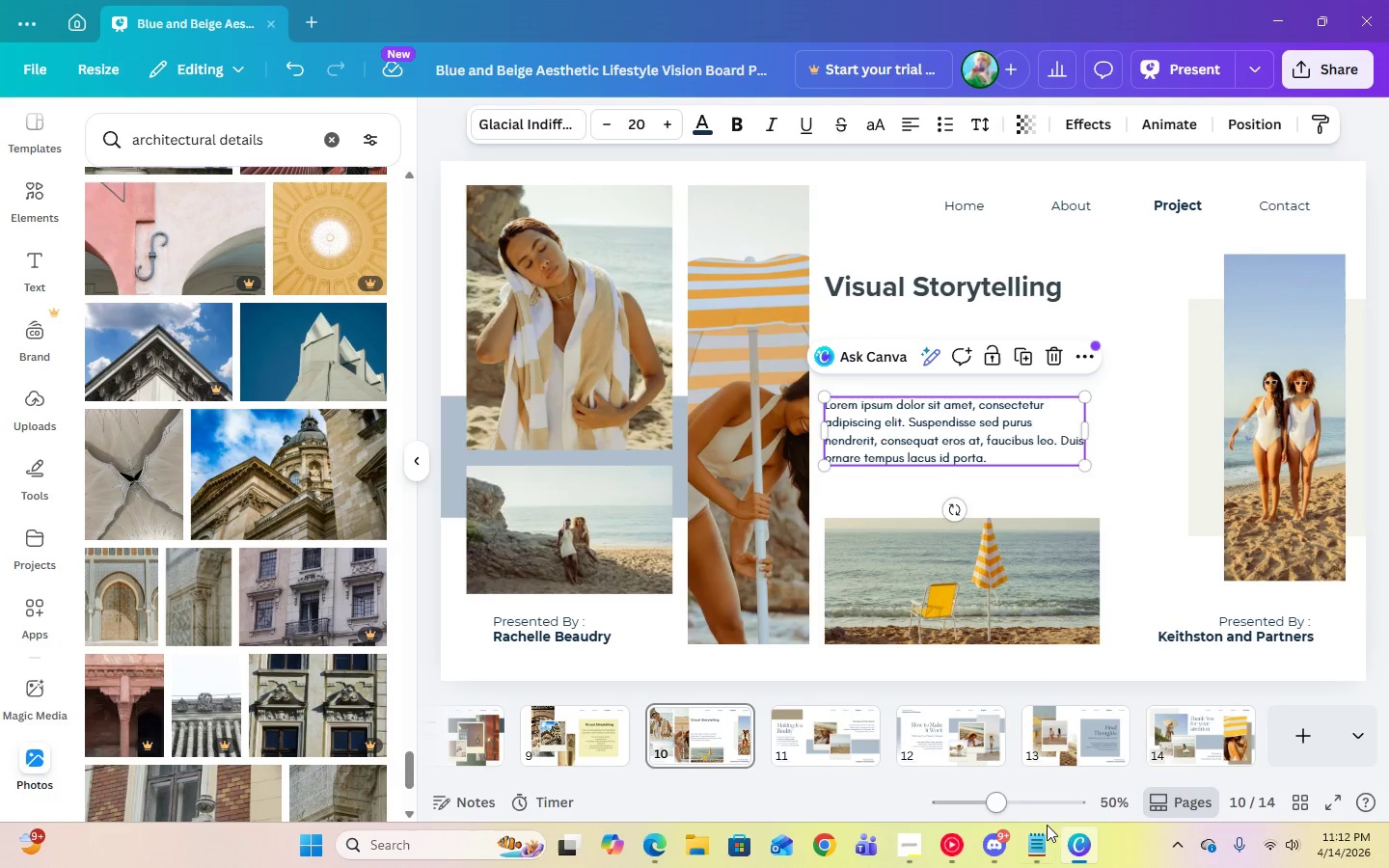 
left_click([1048, 833])
 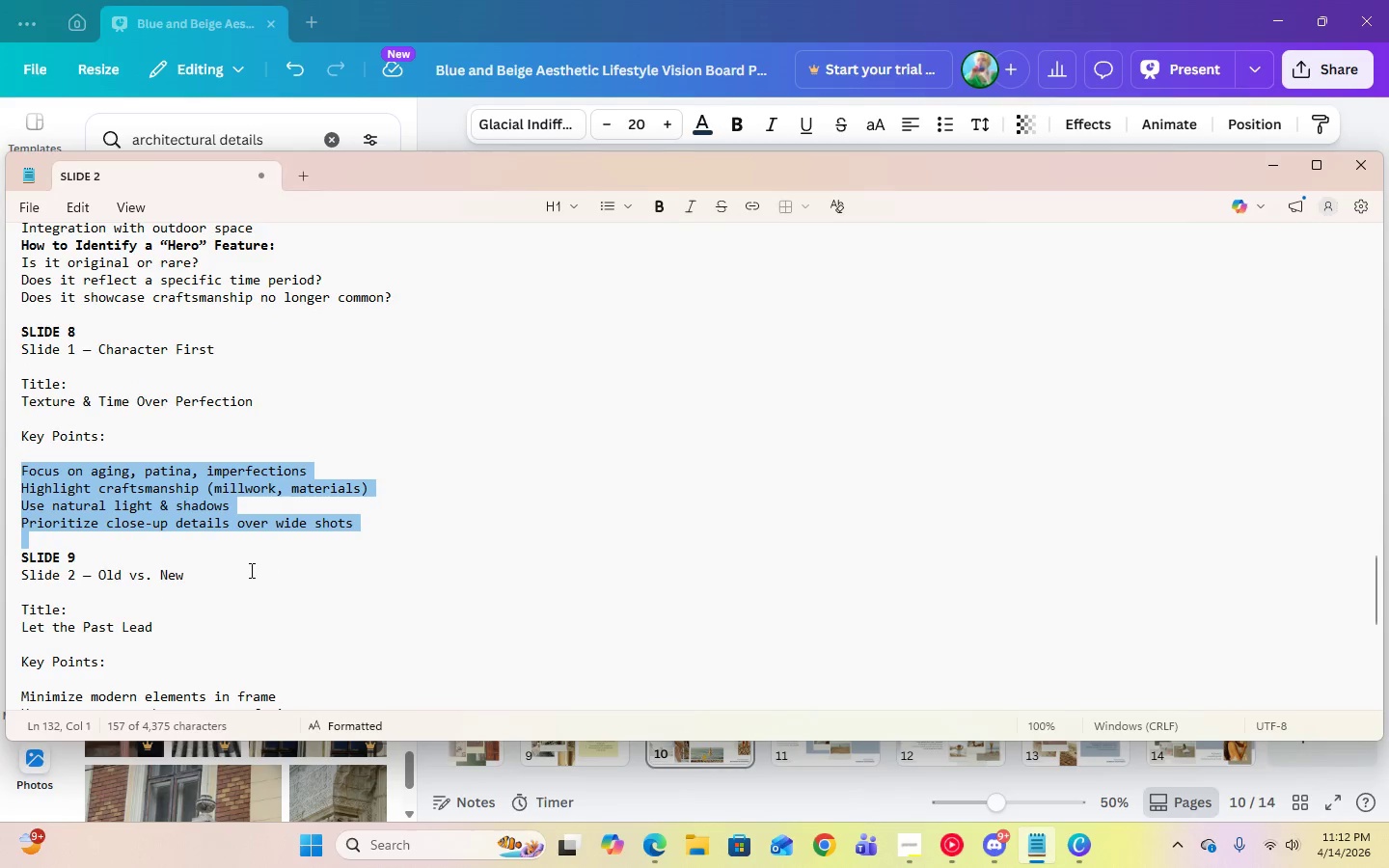 
scroll: coordinate [250, 570], scroll_direction: down, amount: 2.0
 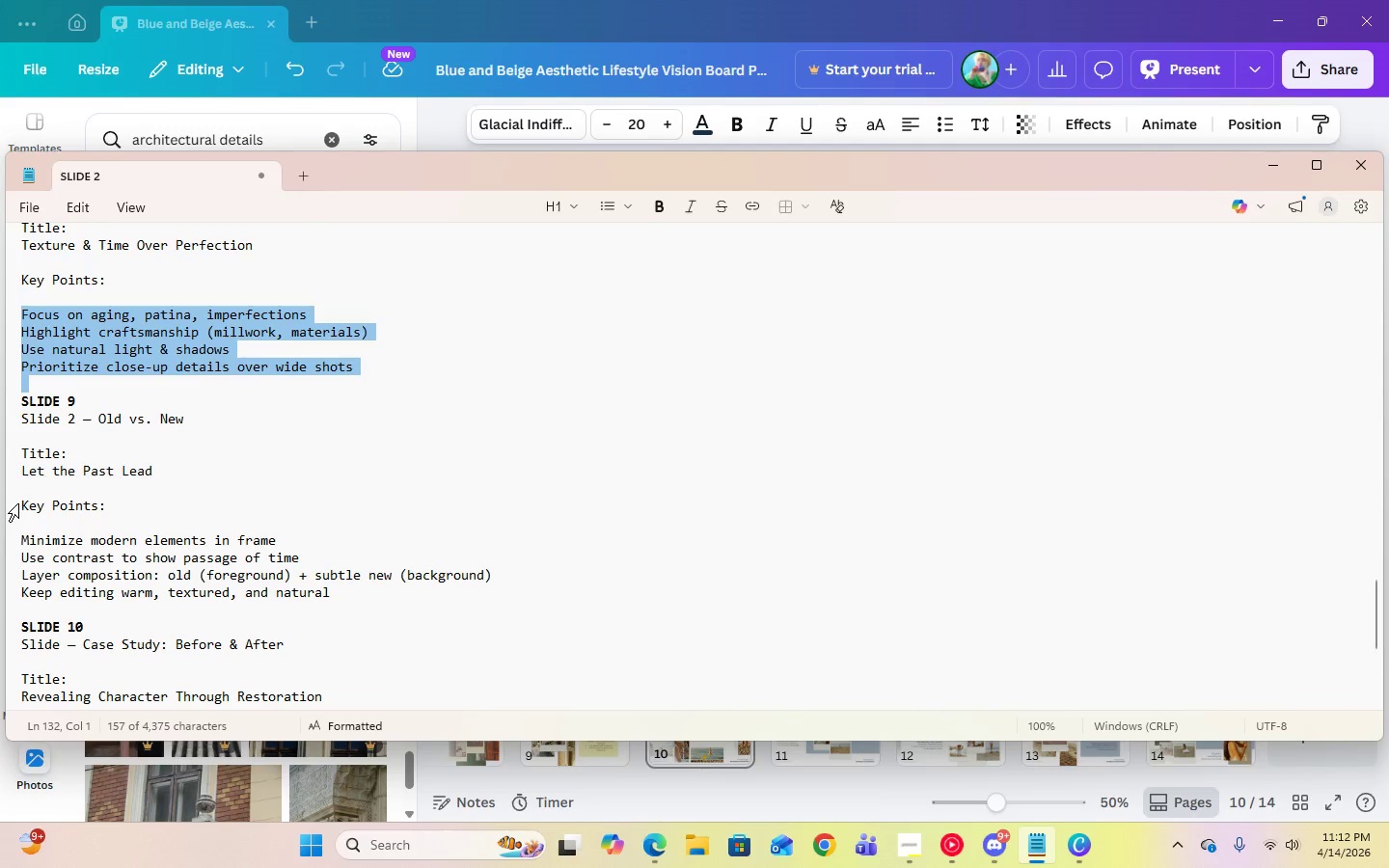 
left_click_drag(start_coordinate=[22, 503], to_coordinate=[349, 596])
 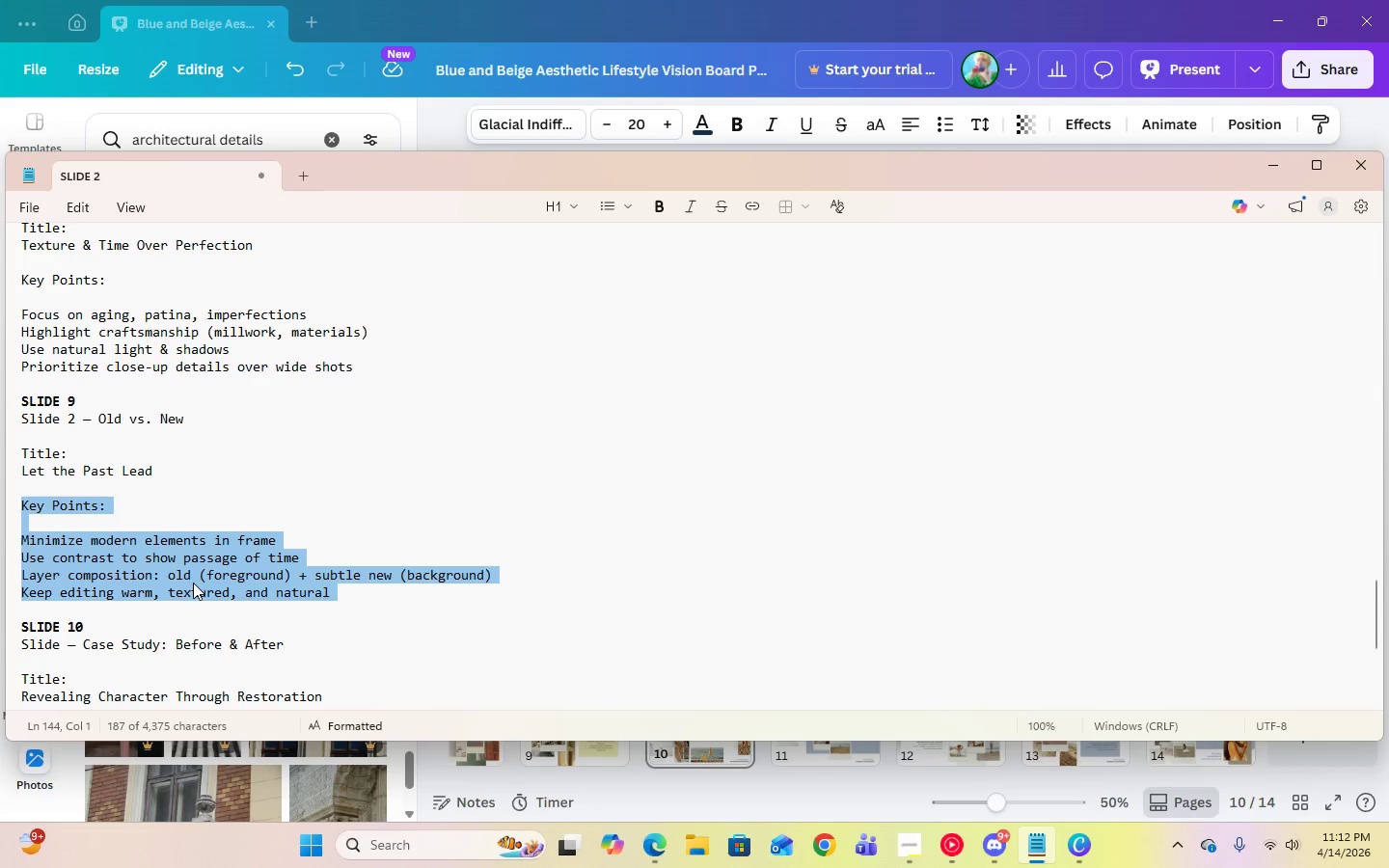 
right_click([193, 583])
 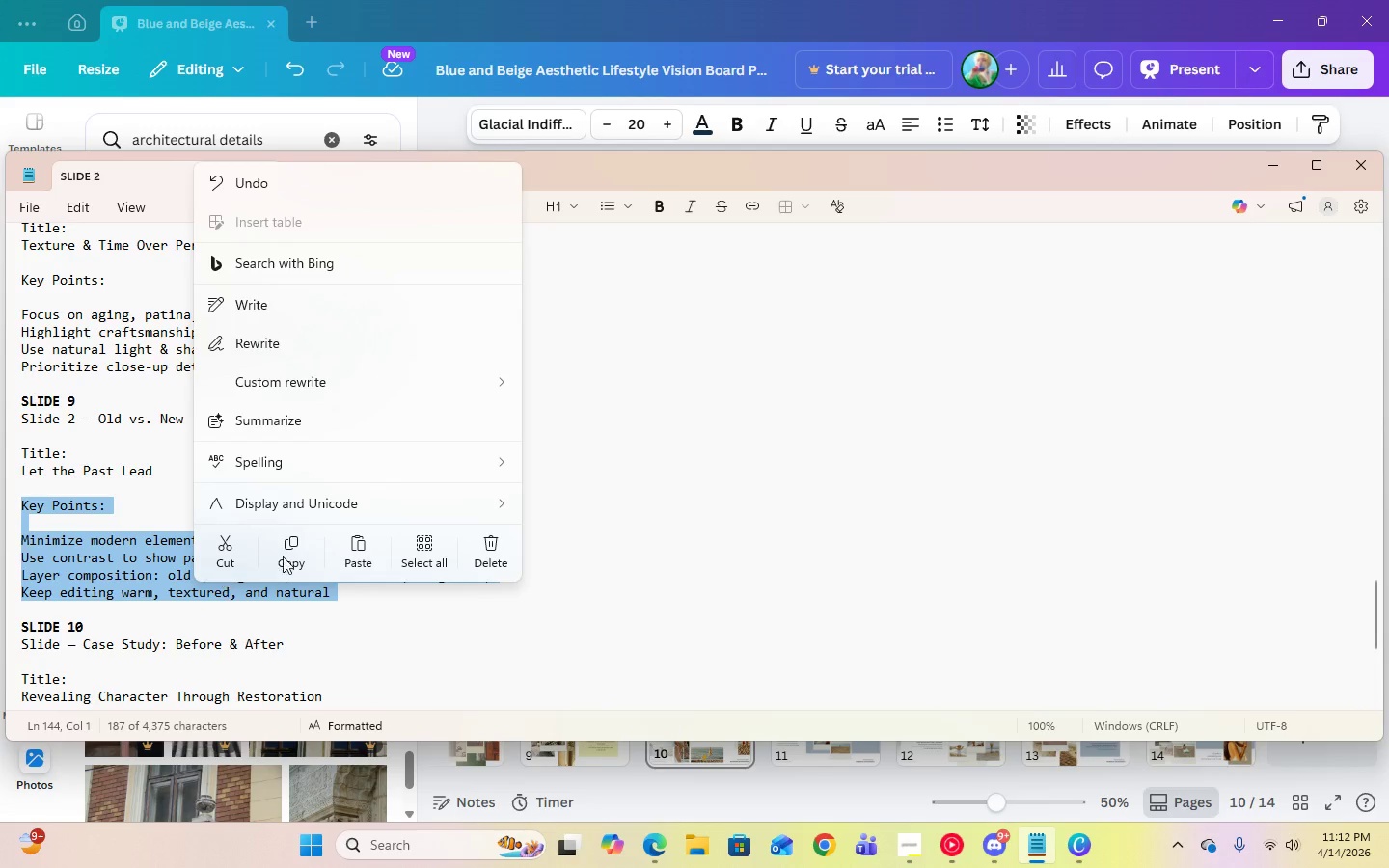 
left_click([288, 551])
 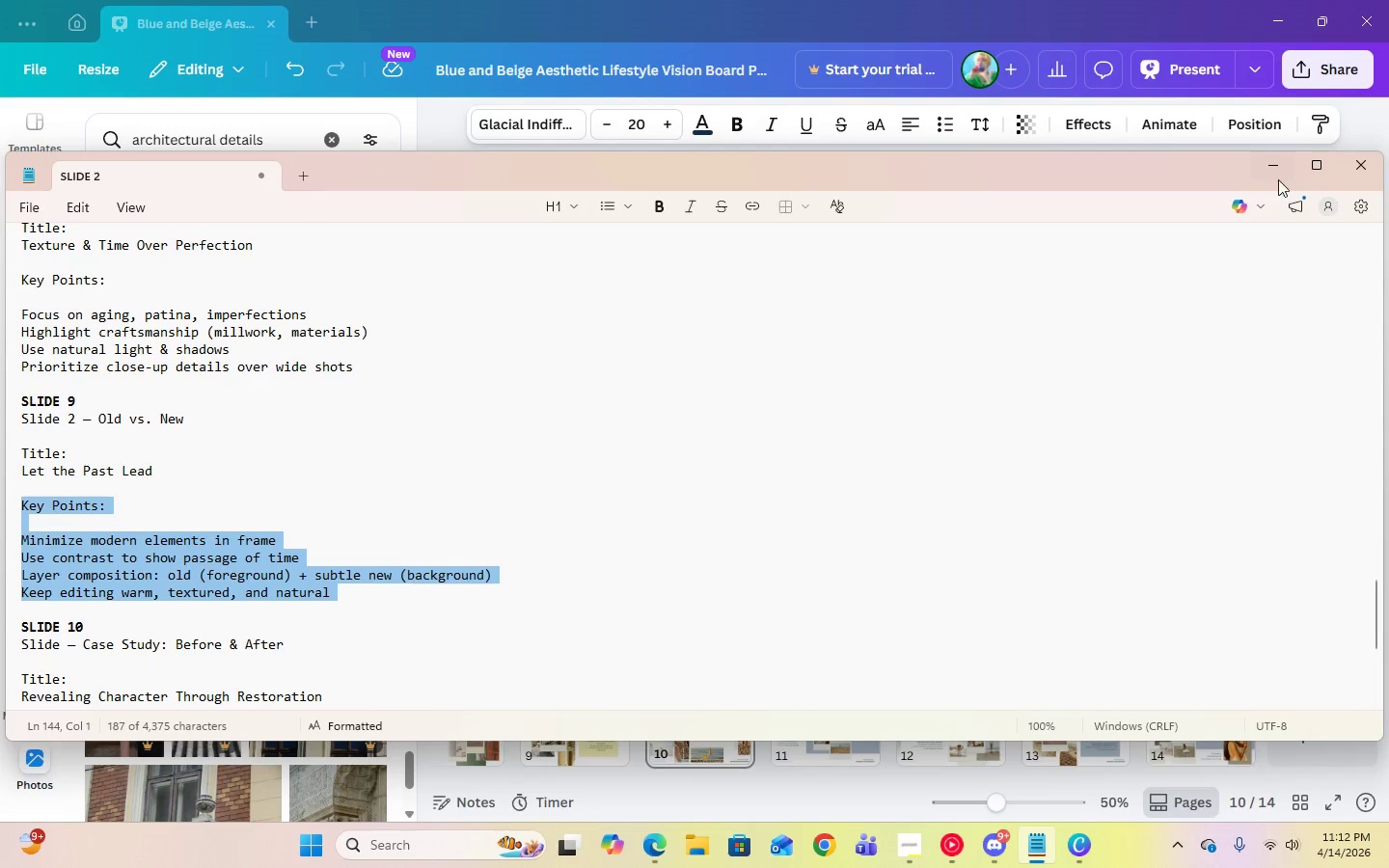 
left_click([1264, 174])
 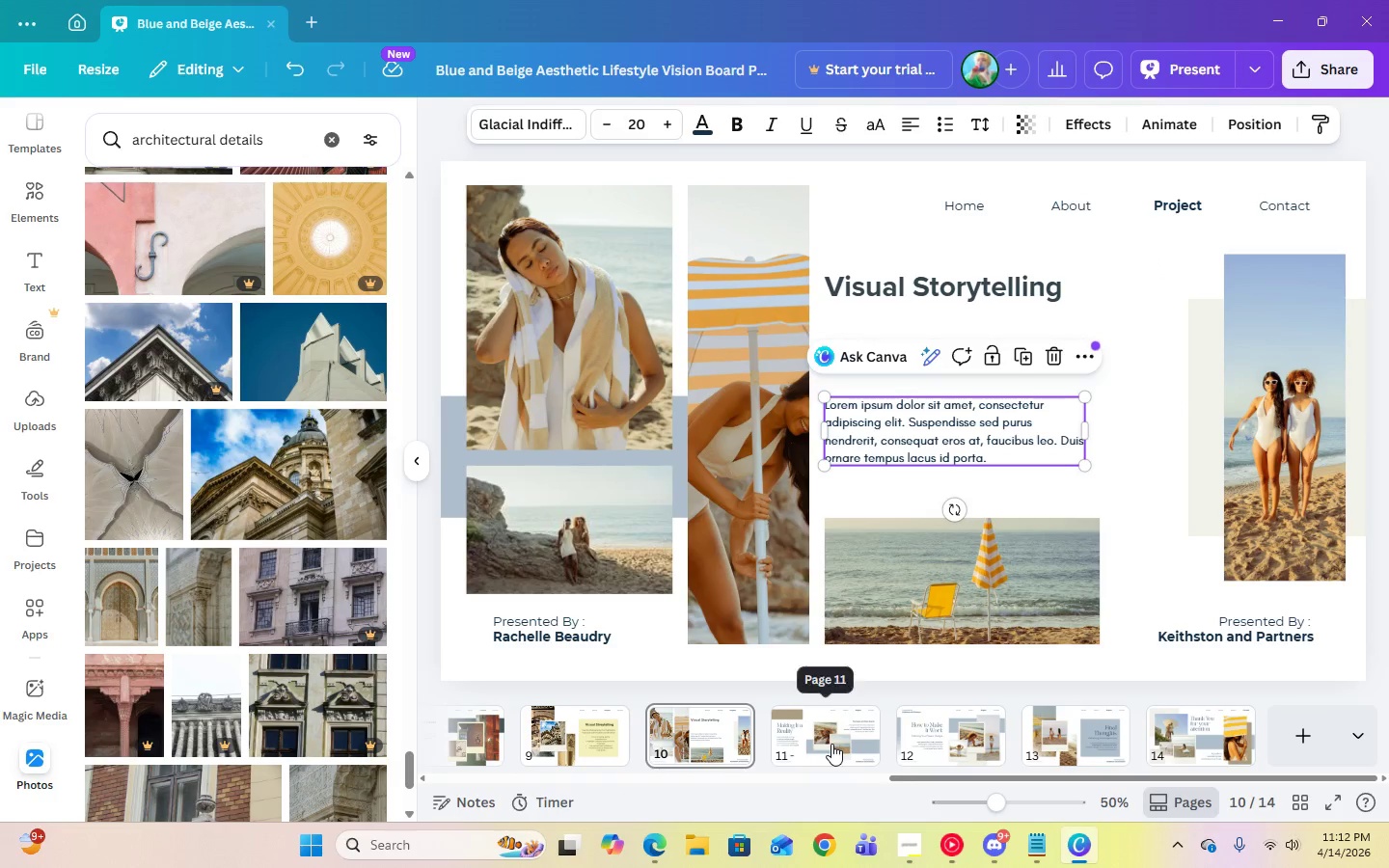 
left_click([549, 732])
 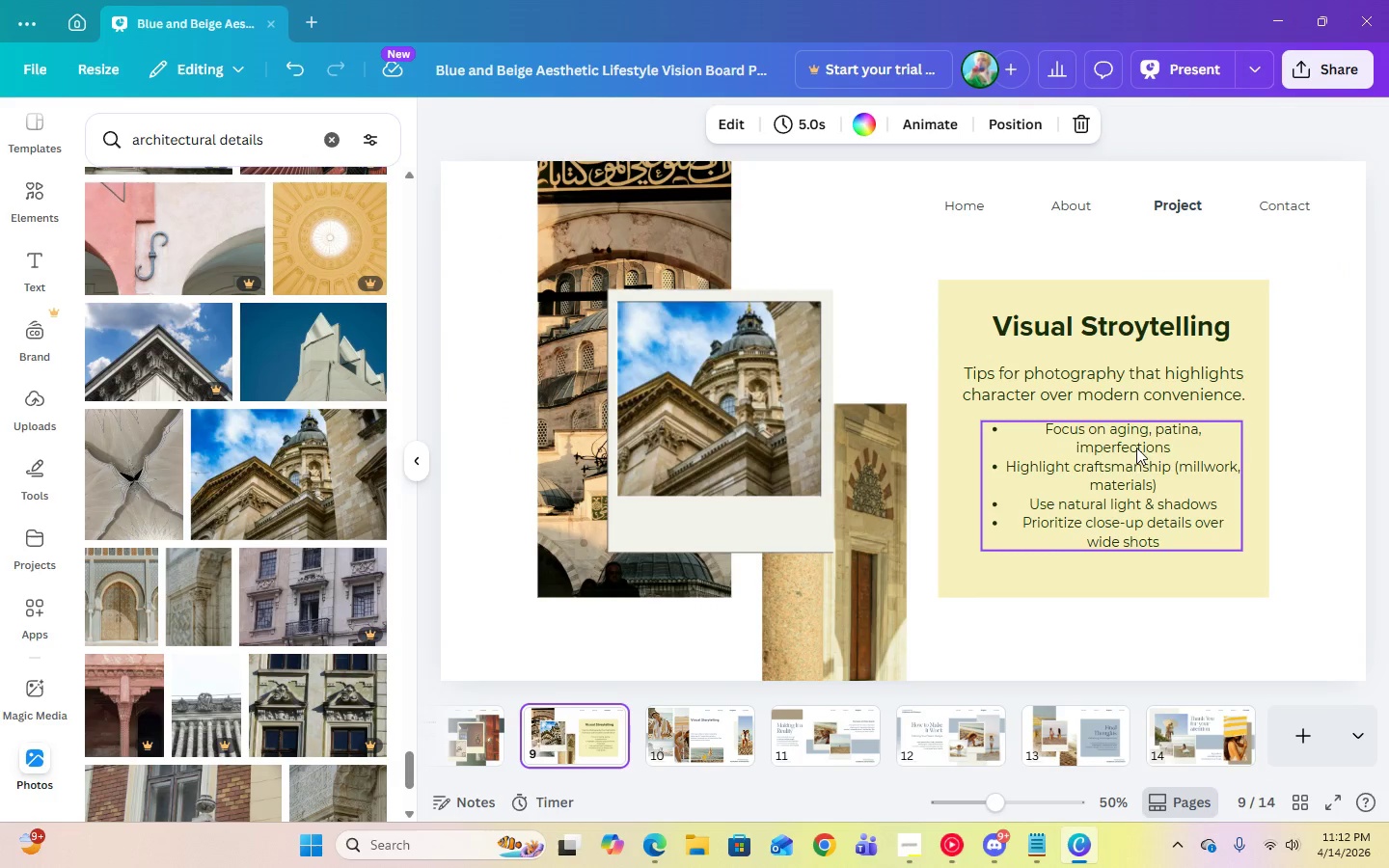 
left_click([1058, 431])
 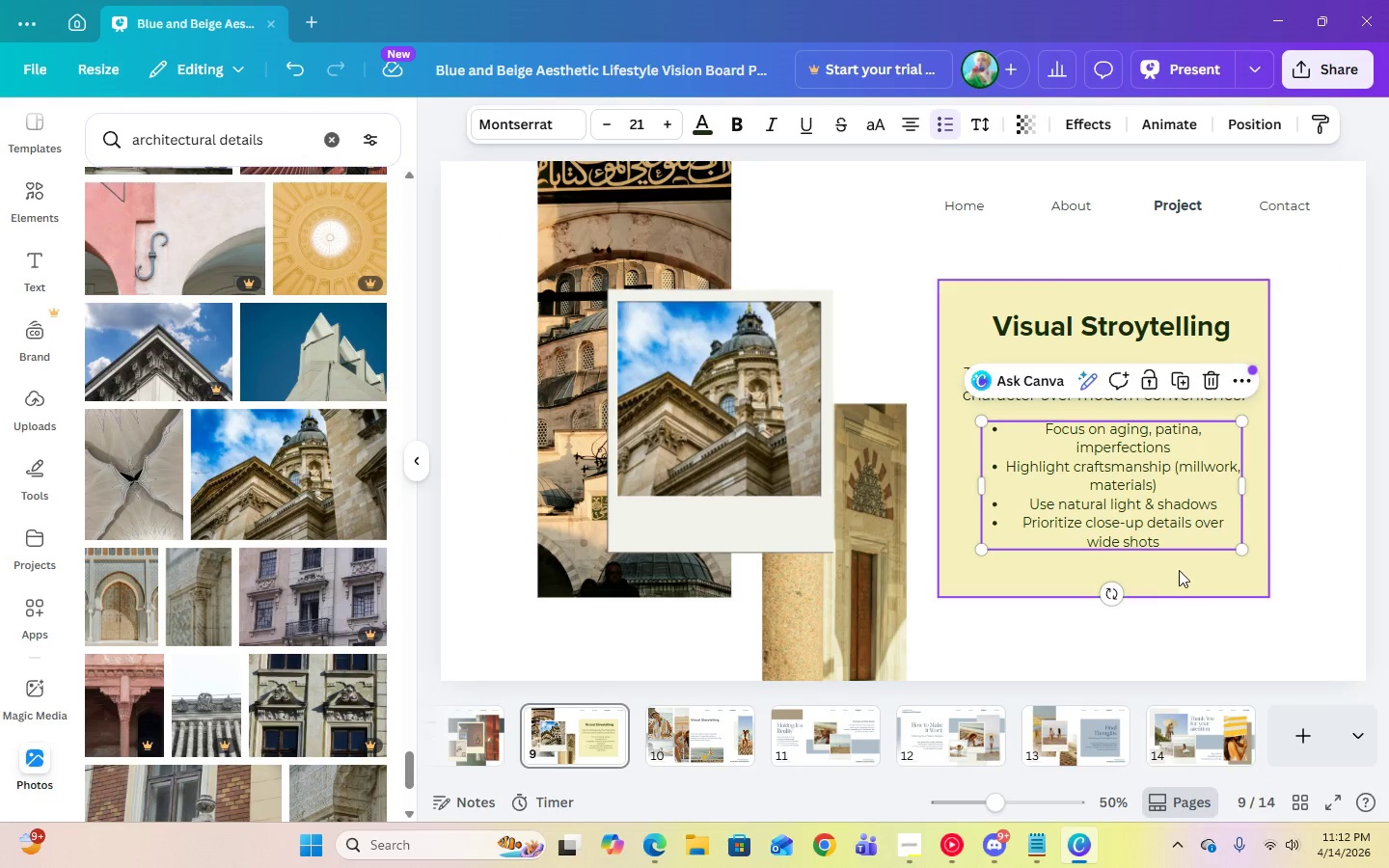 
left_click([1172, 577])
 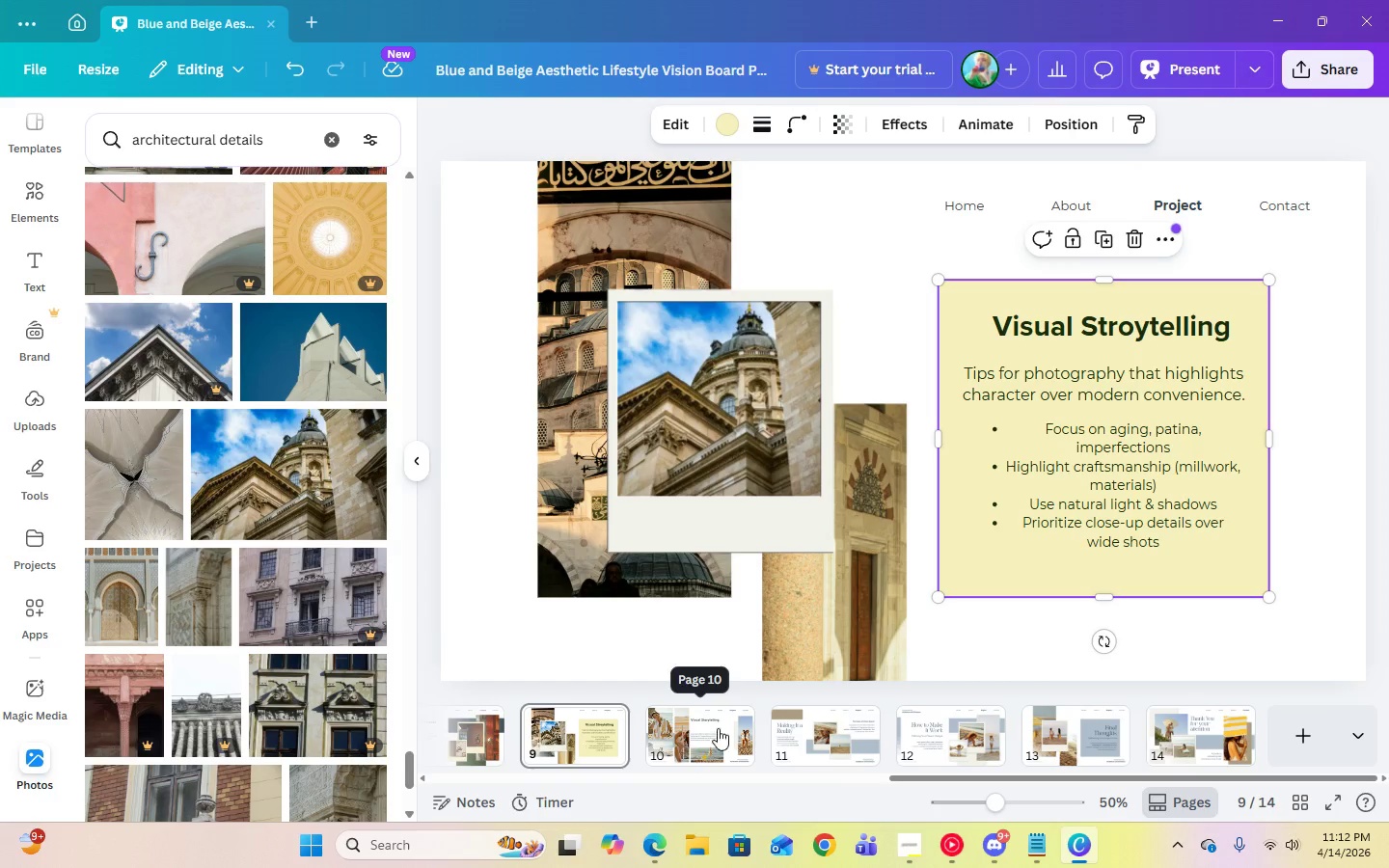 
left_click([700, 734])
 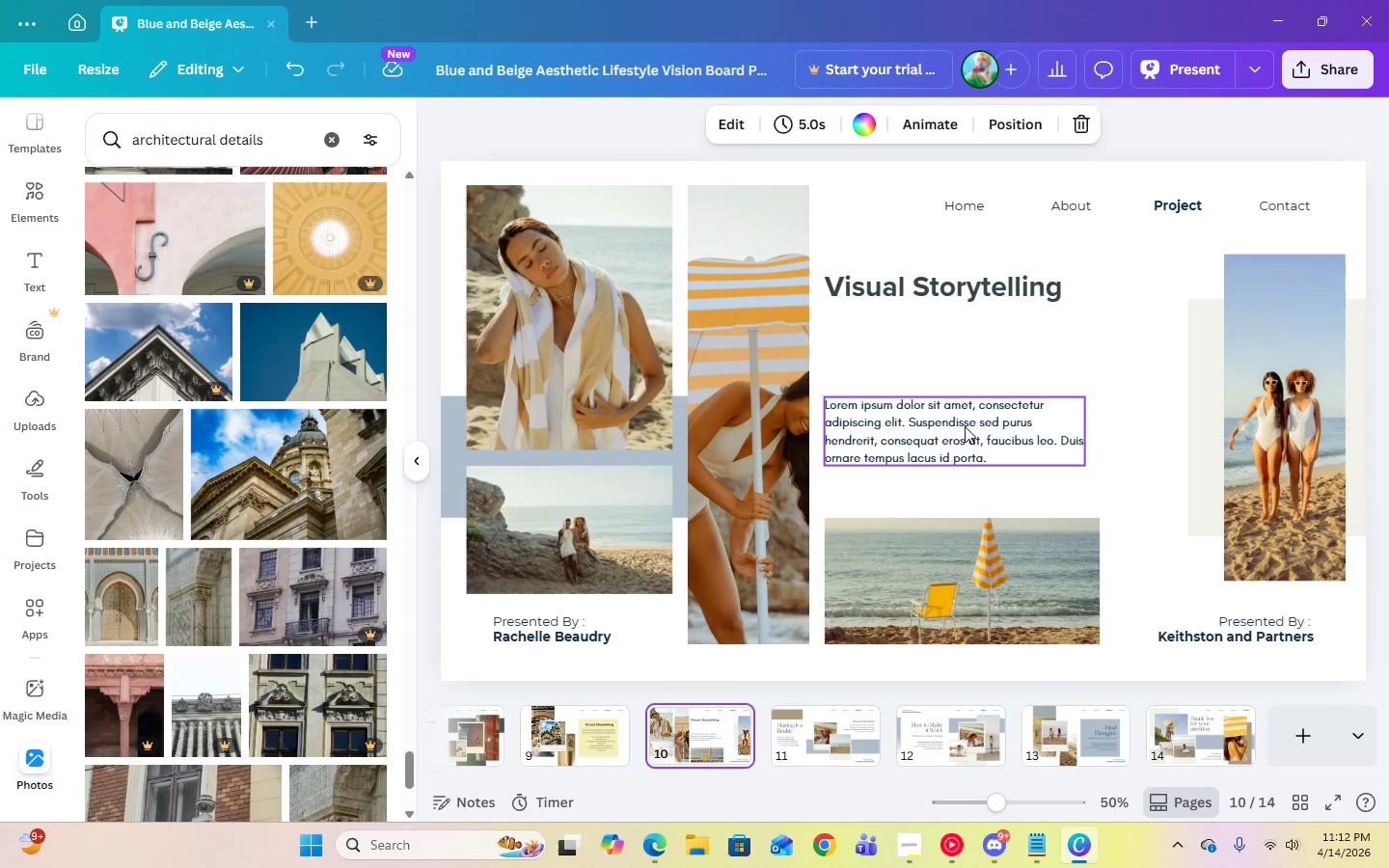 
double_click([955, 428])
 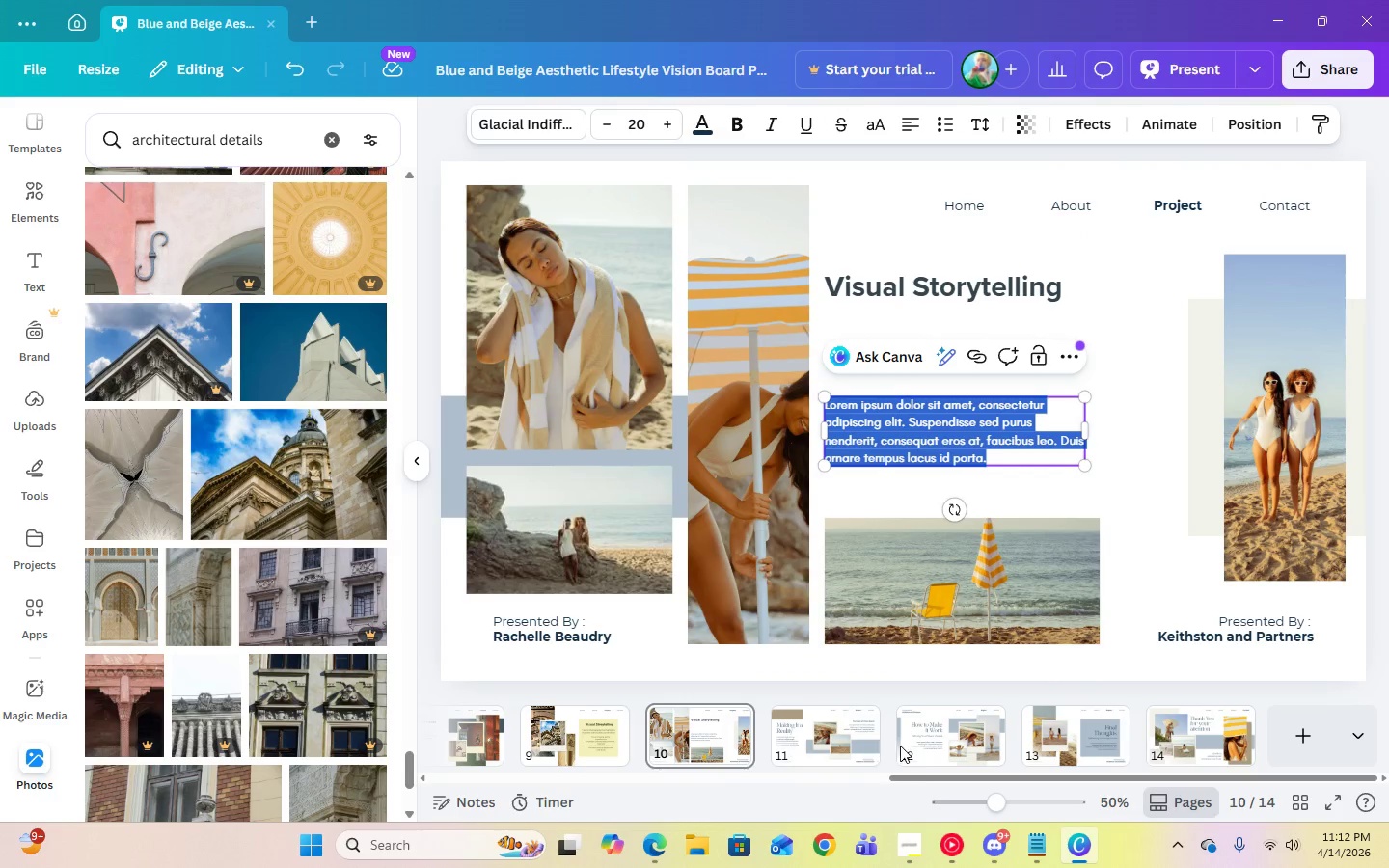 
left_click([1033, 847])
 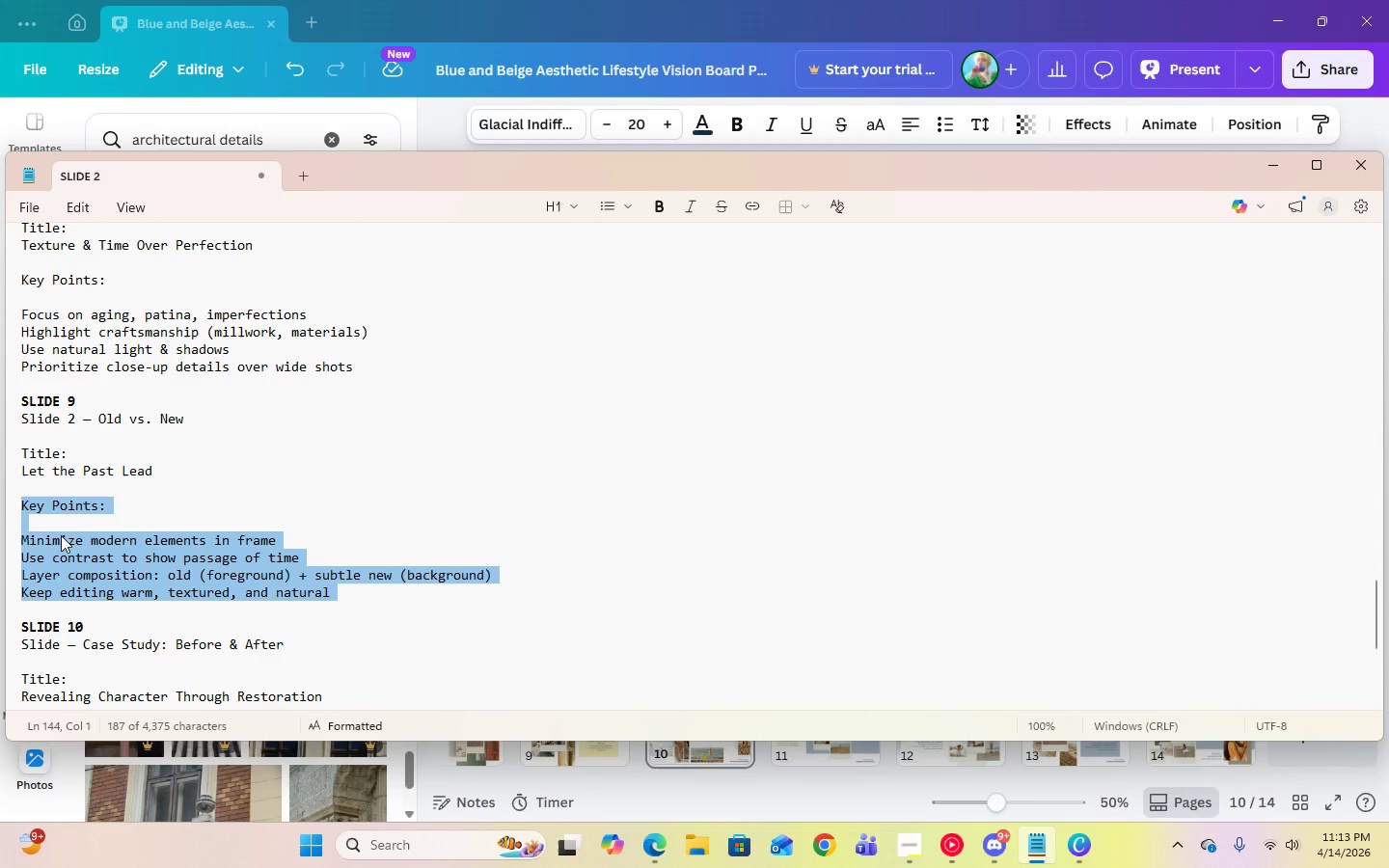 
left_click([39, 535])
 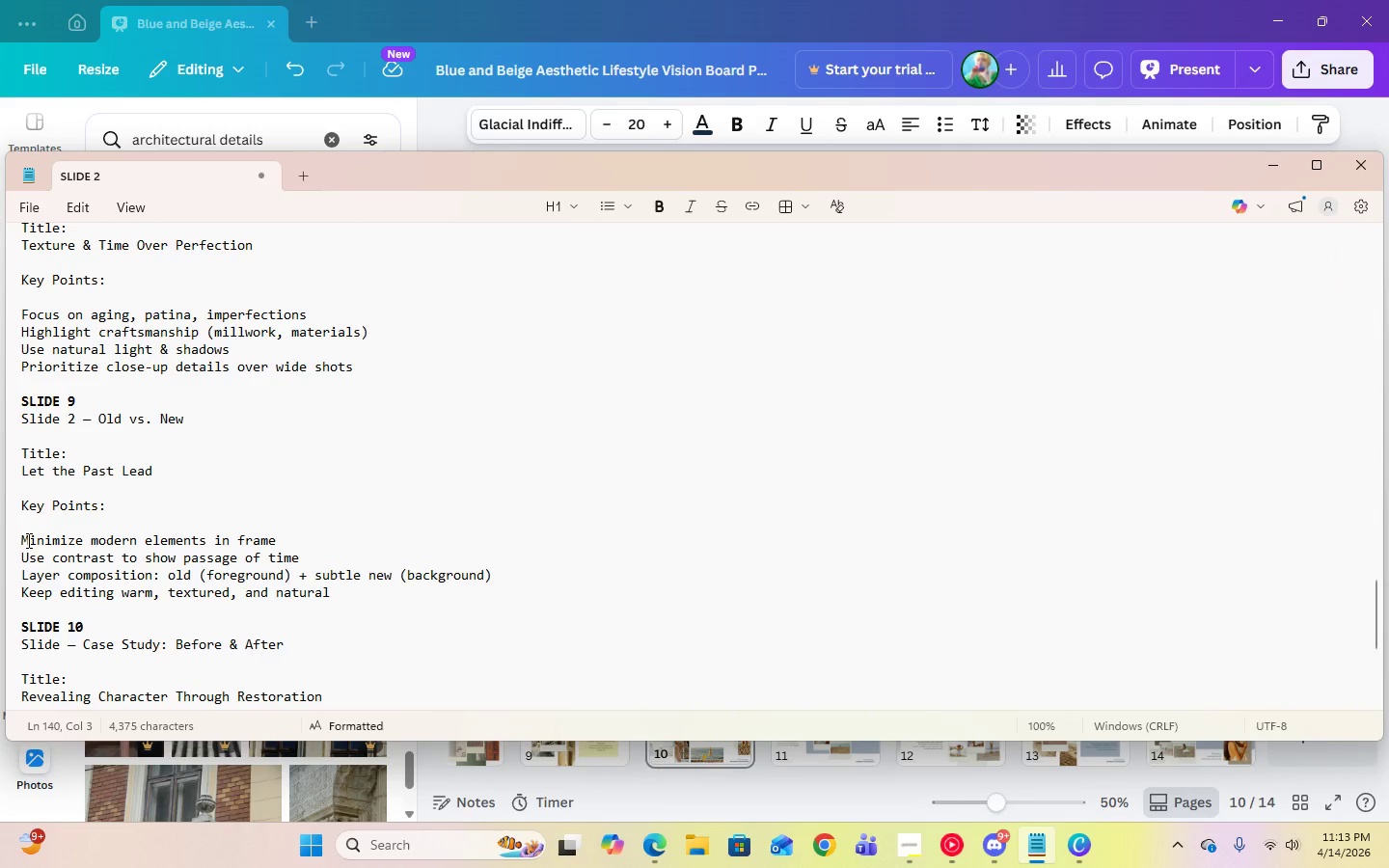 
left_click_drag(start_coordinate=[27, 540], to_coordinate=[338, 592])
 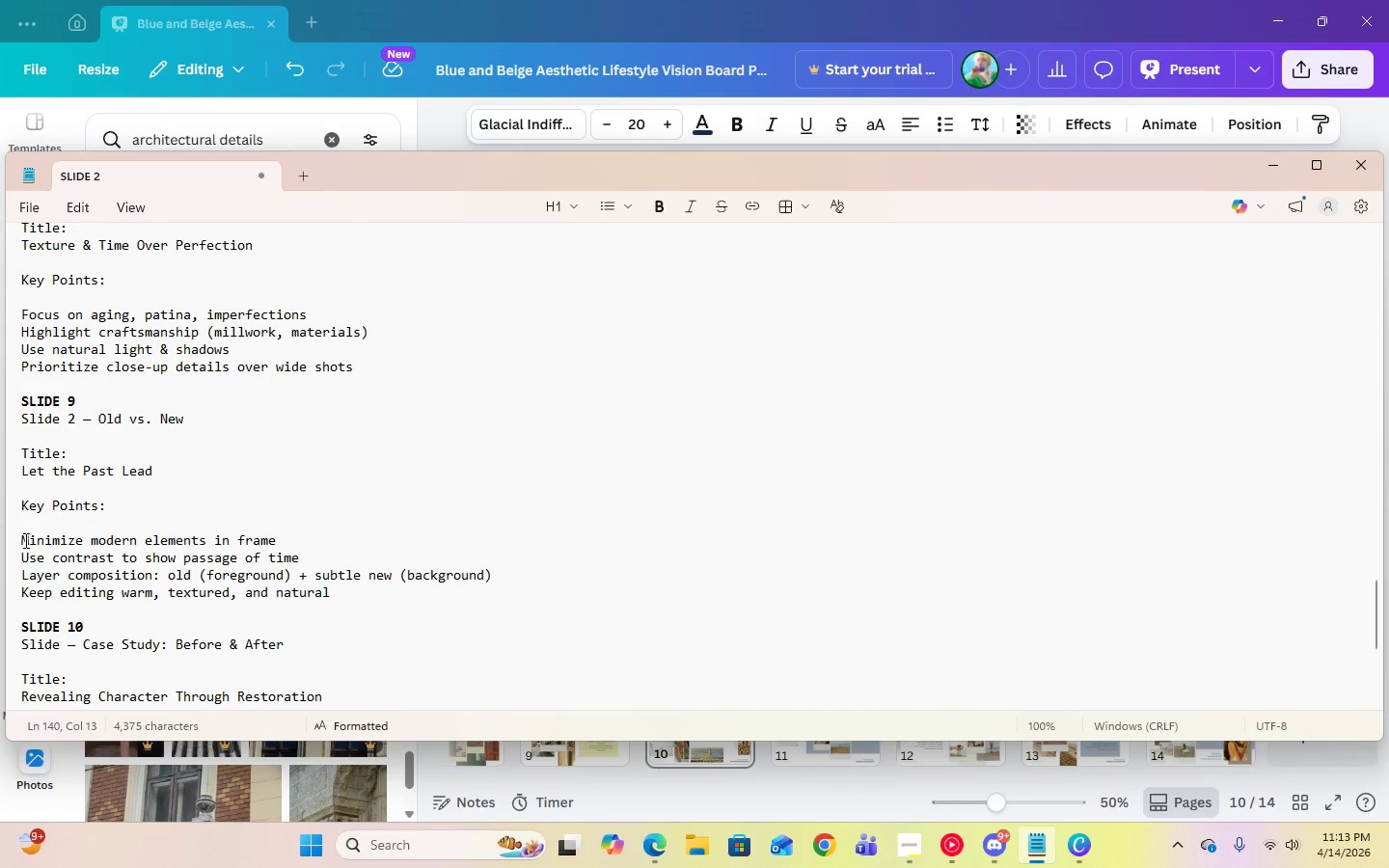 
left_click_drag(start_coordinate=[23, 540], to_coordinate=[336, 589])
 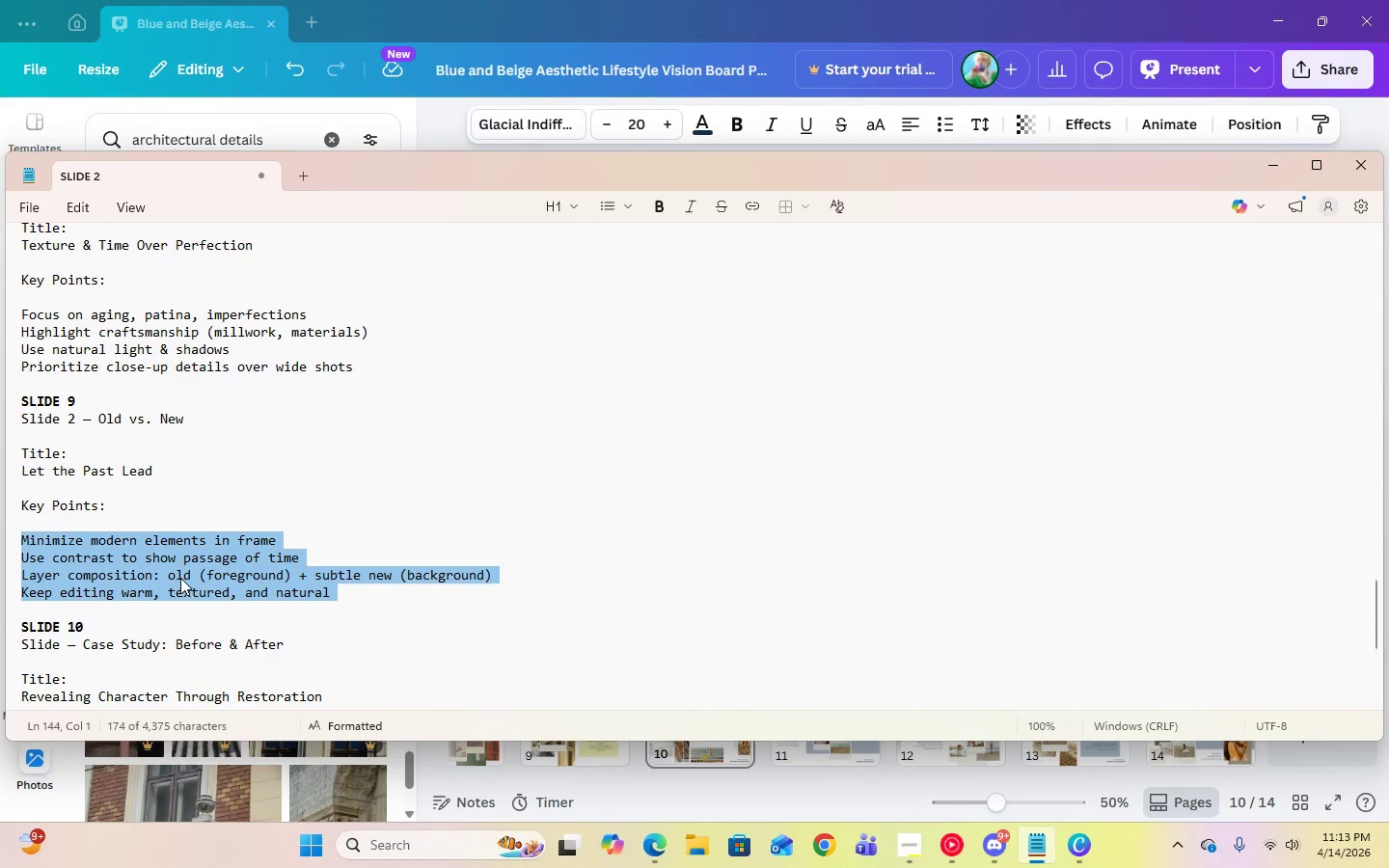 
right_click([180, 578])
 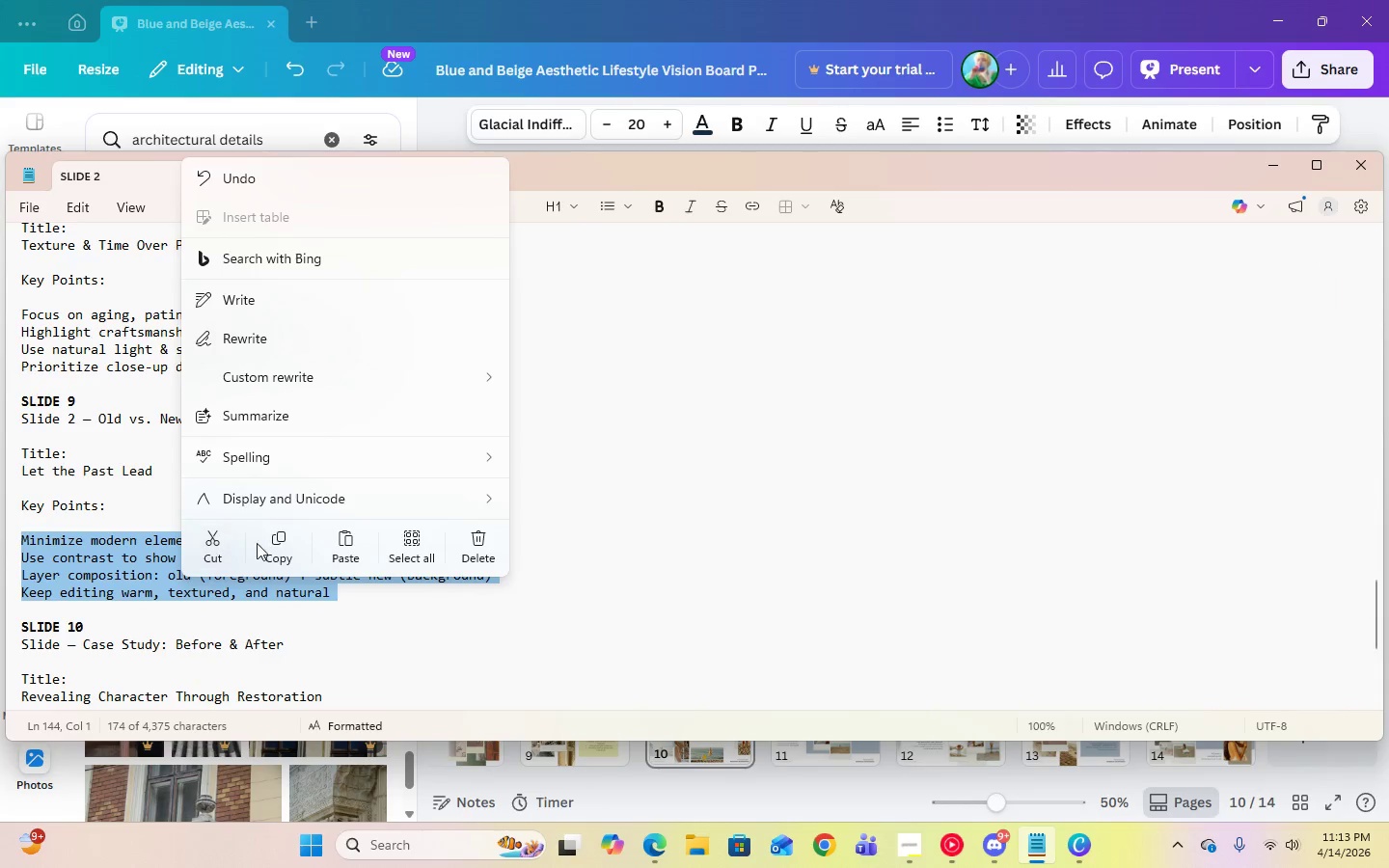 
left_click([267, 544])
 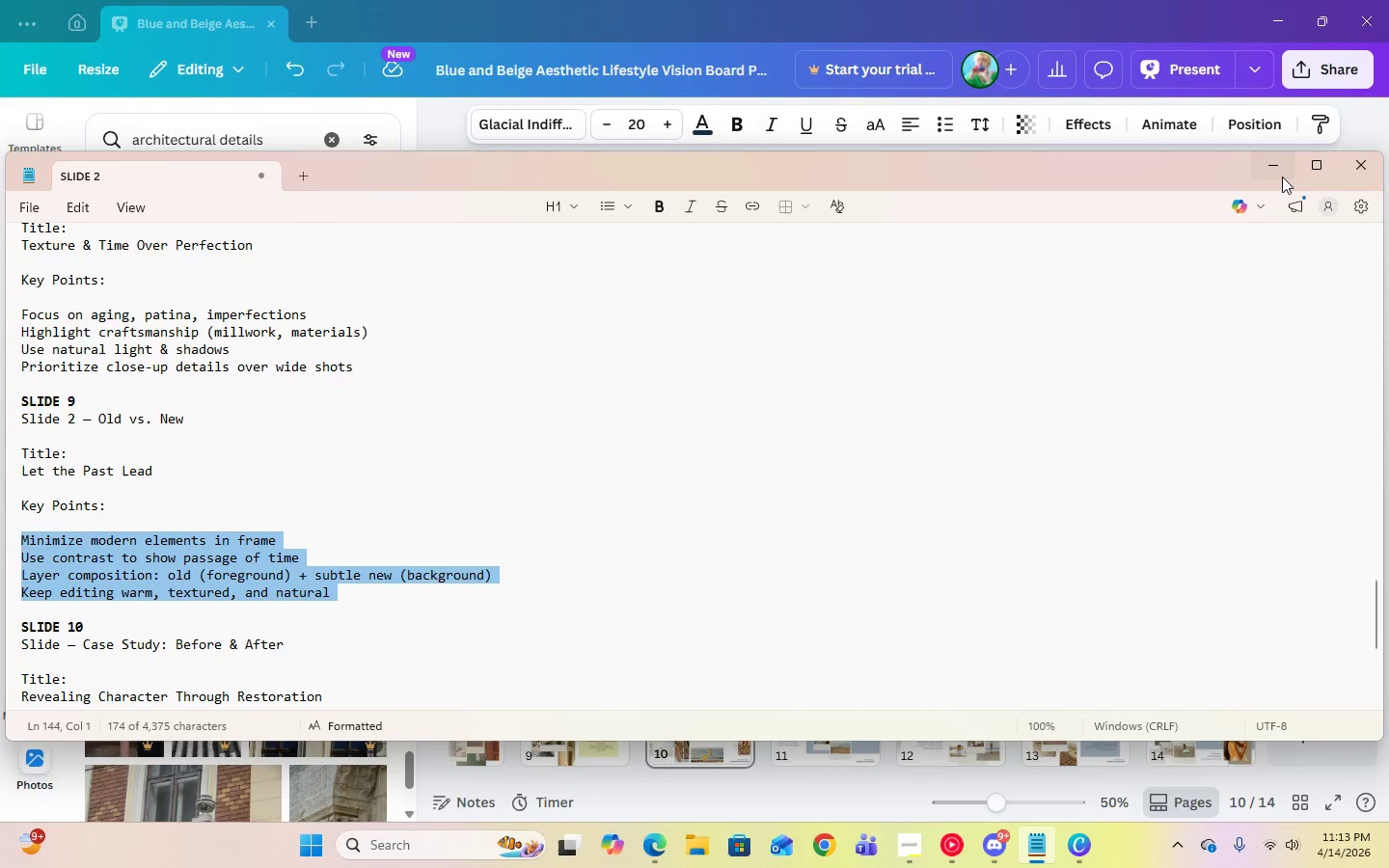 
left_click([1282, 176])
 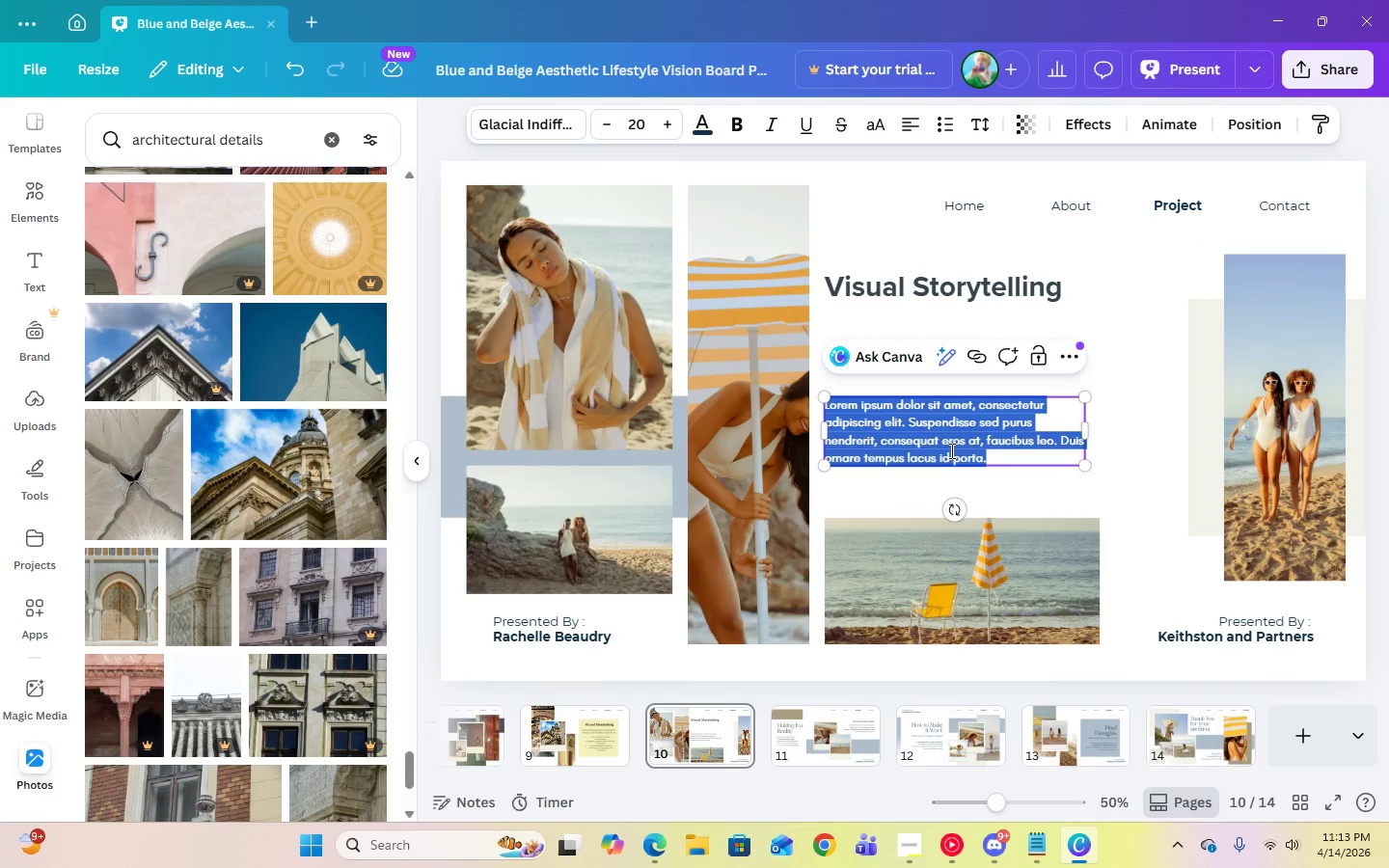 
left_click([949, 453])
 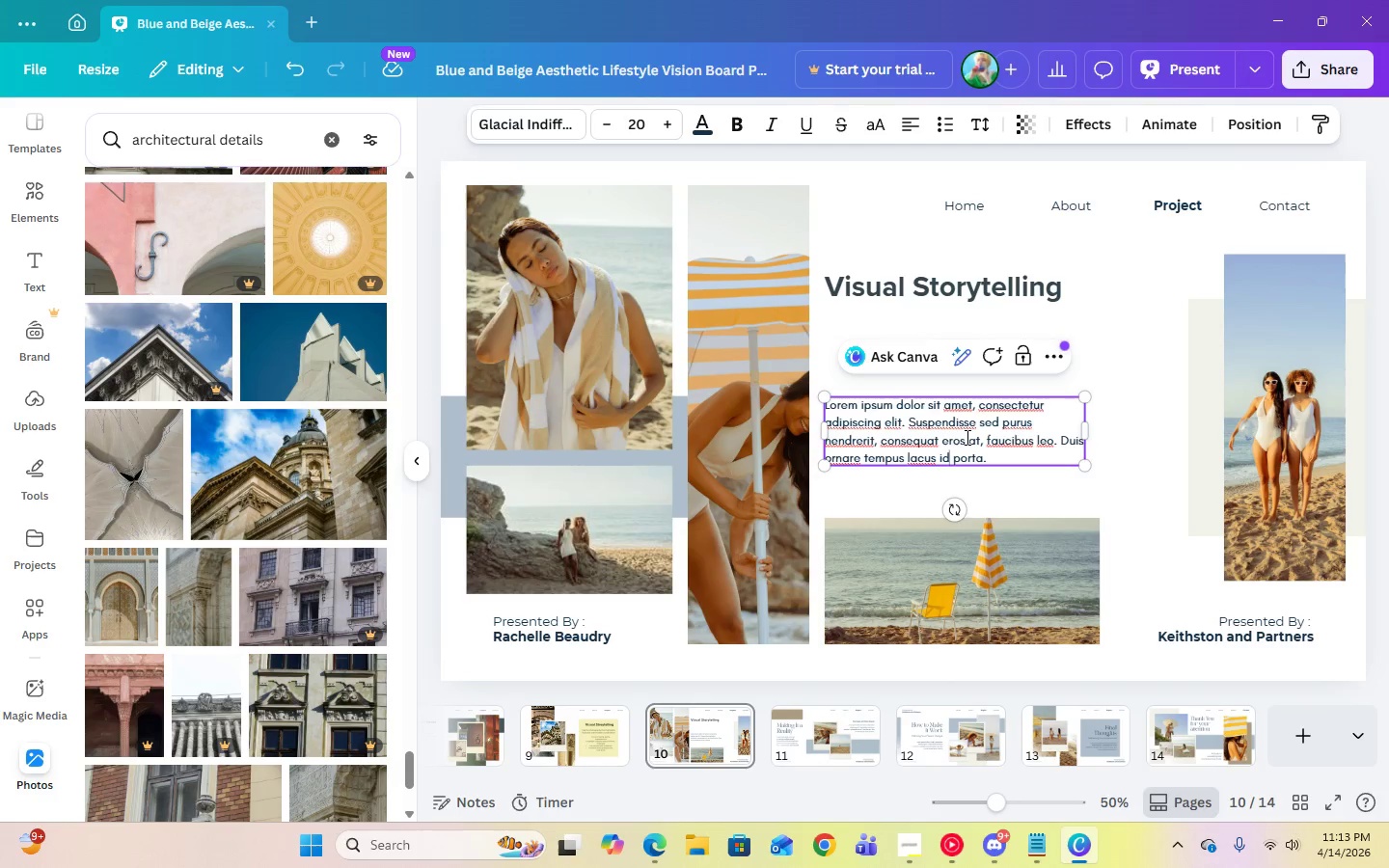 
left_click([1007, 445])
 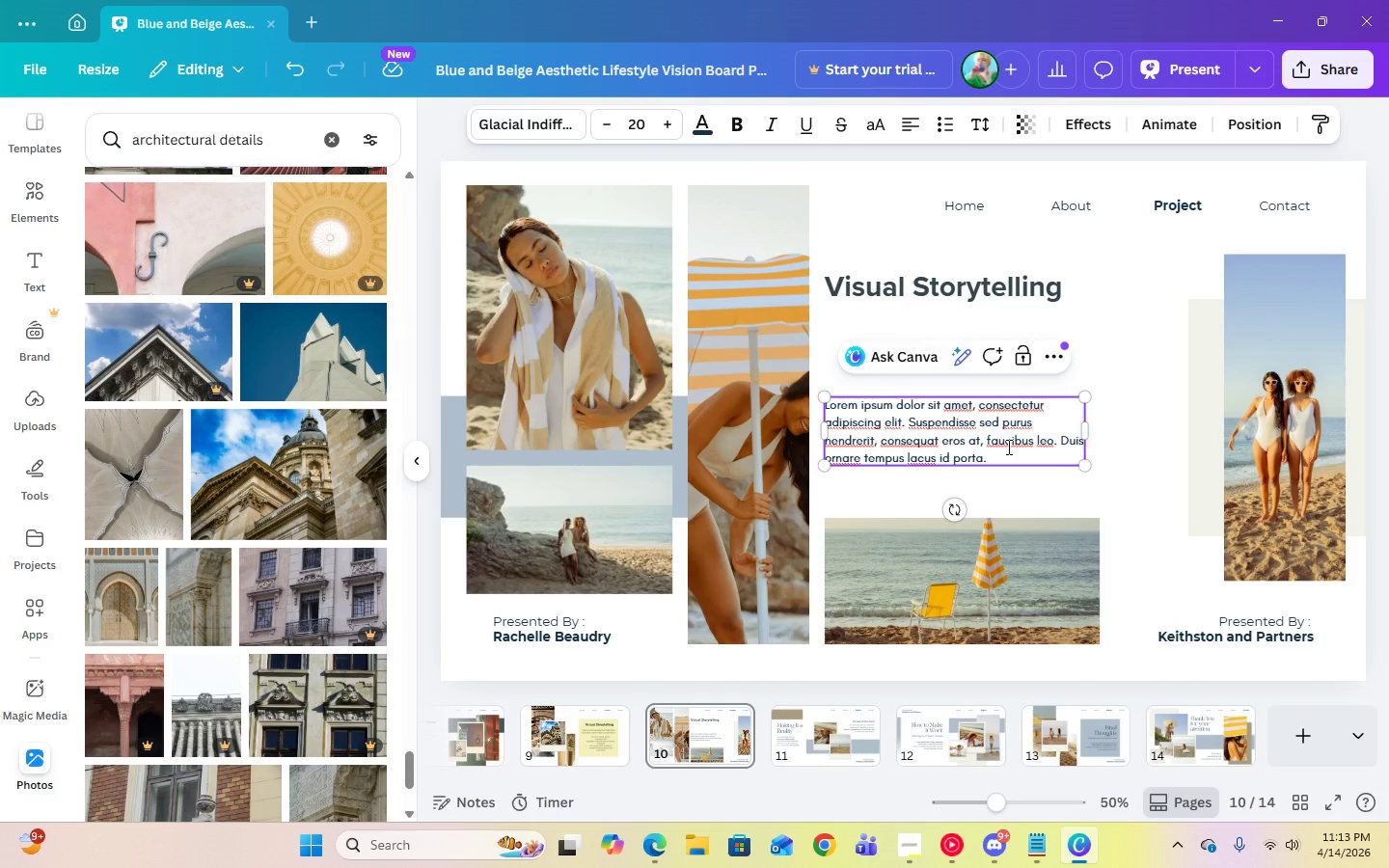 
key(Control+A)
 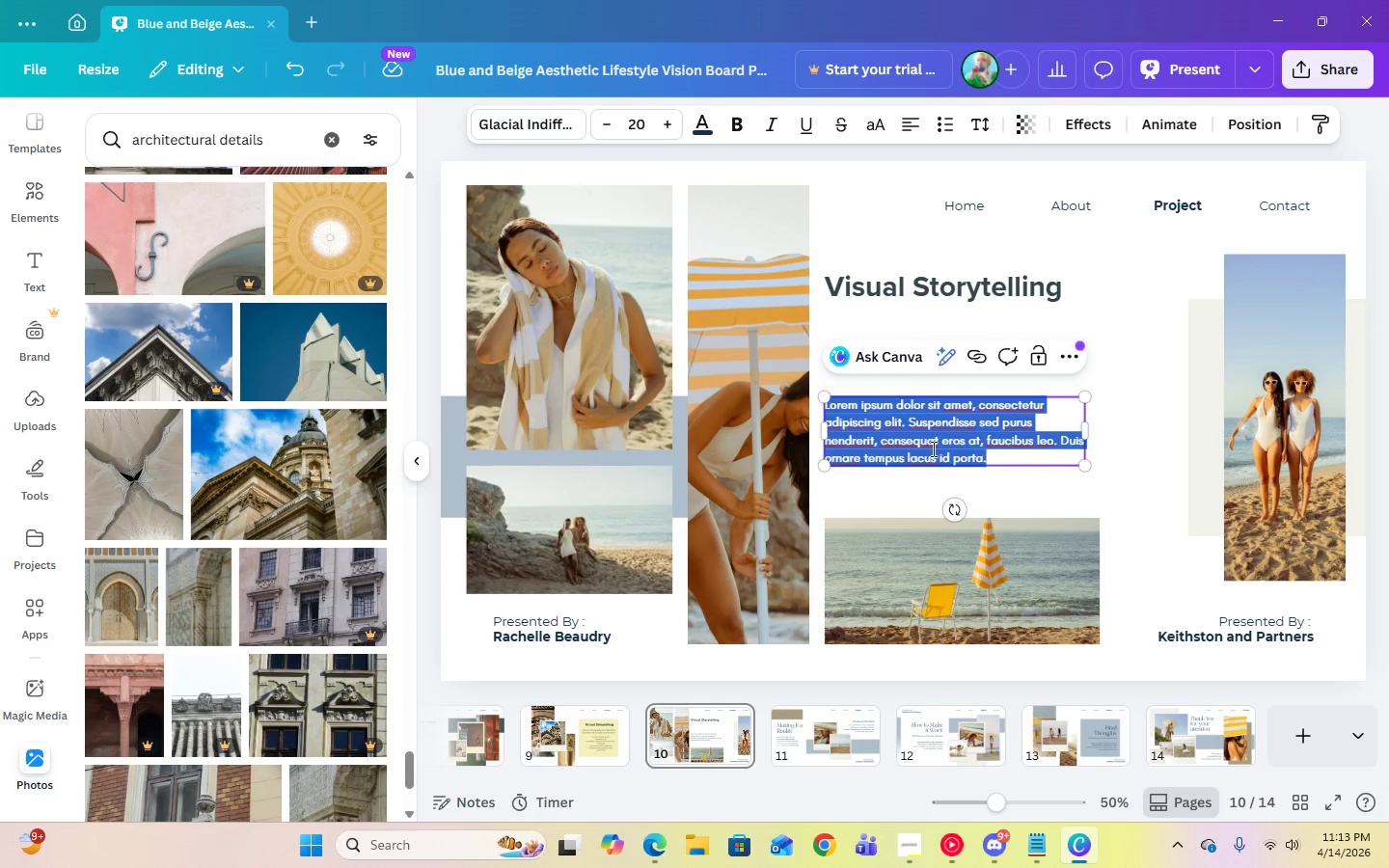 
right_click([893, 449])
 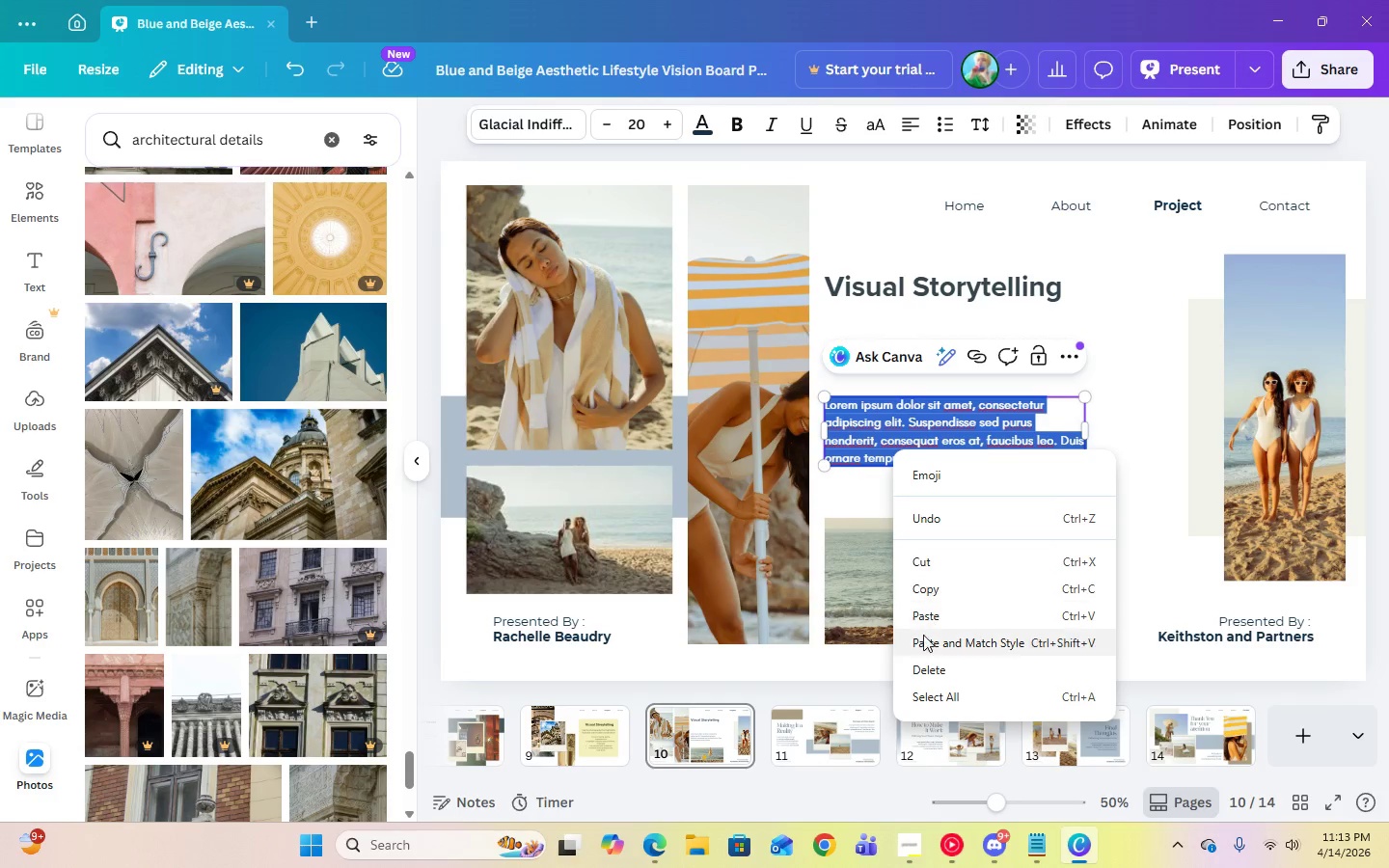 
left_click([925, 613])
 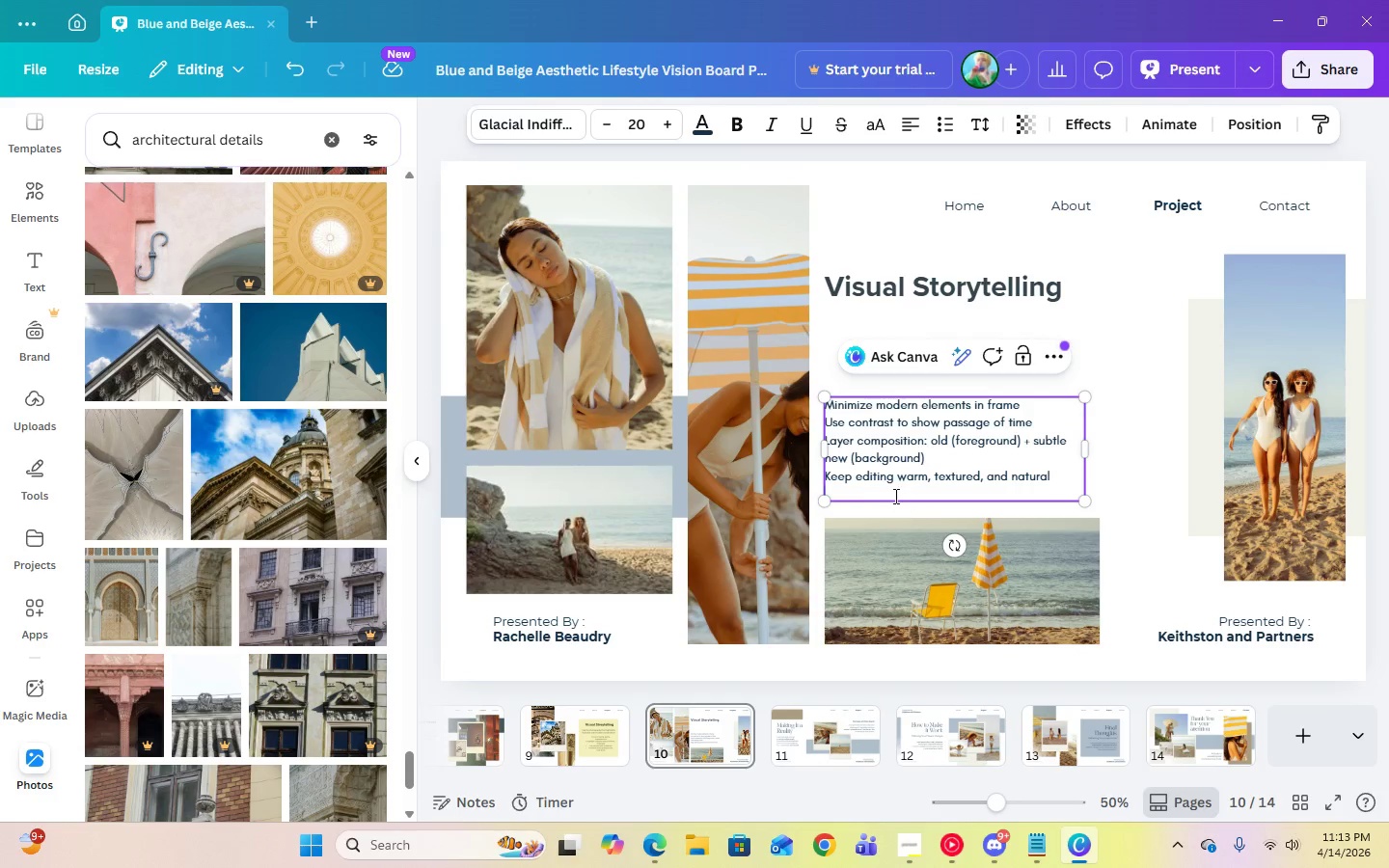 
left_click([891, 493])
 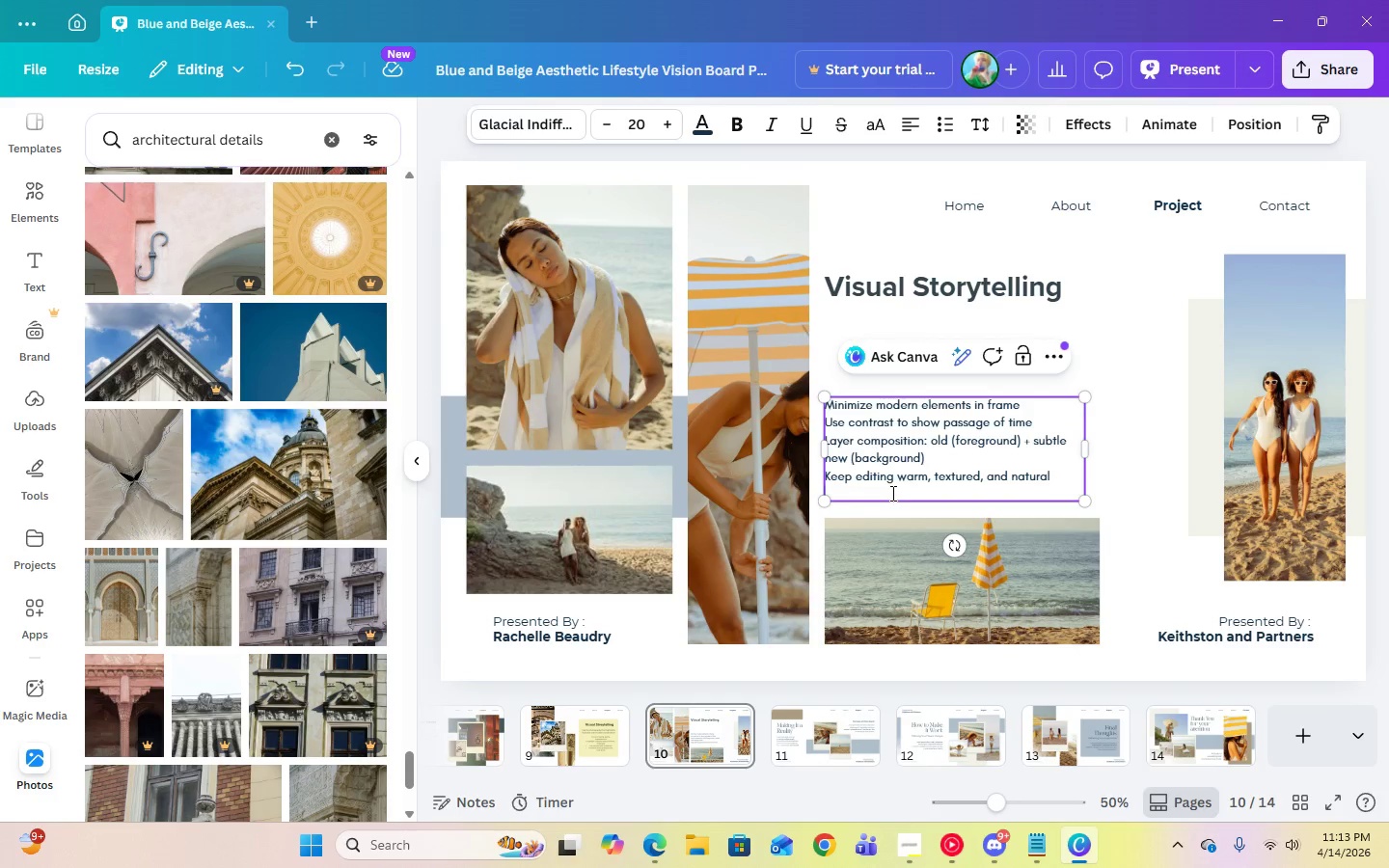 
key(Backspace)
 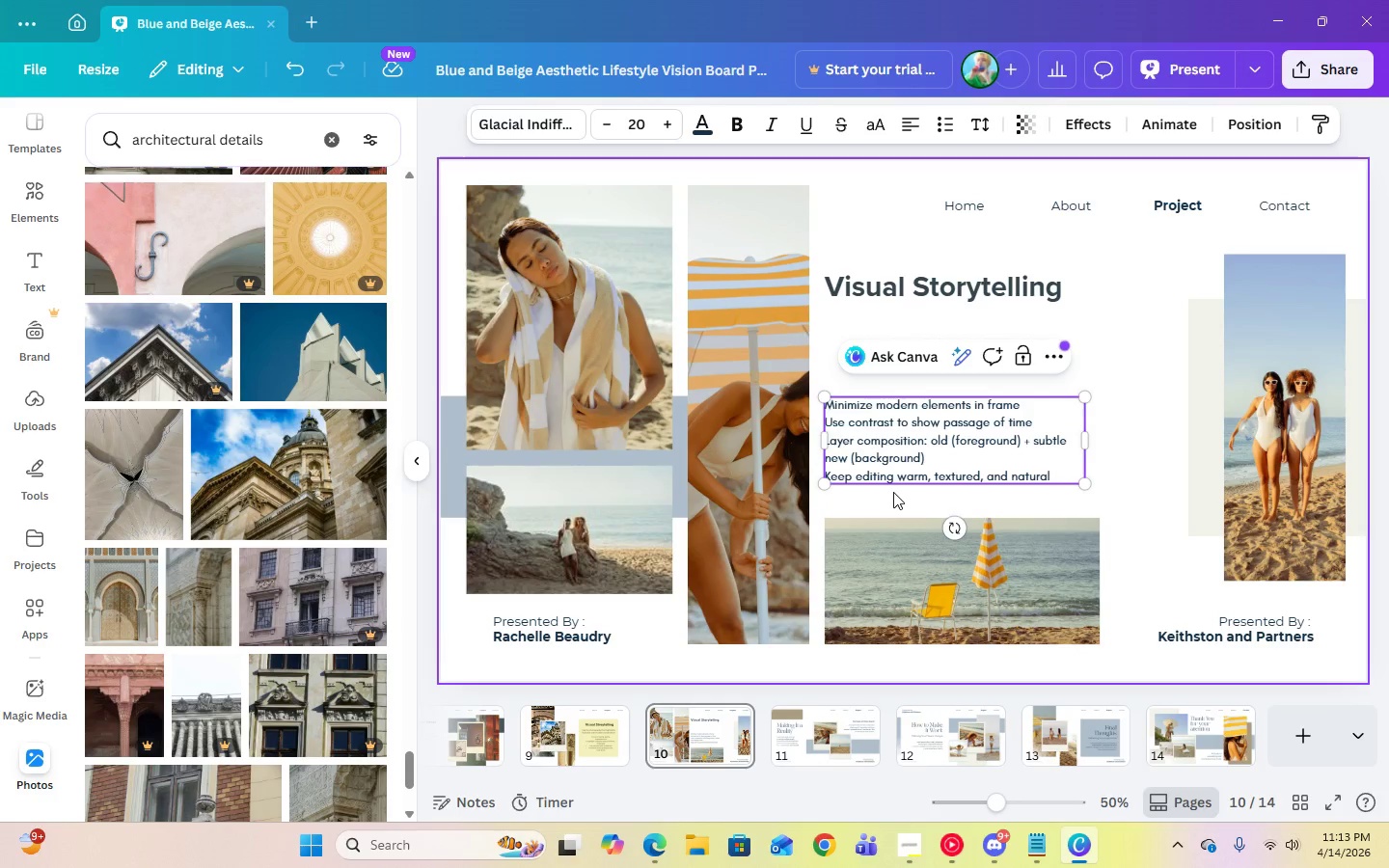 
key(Control+A)
 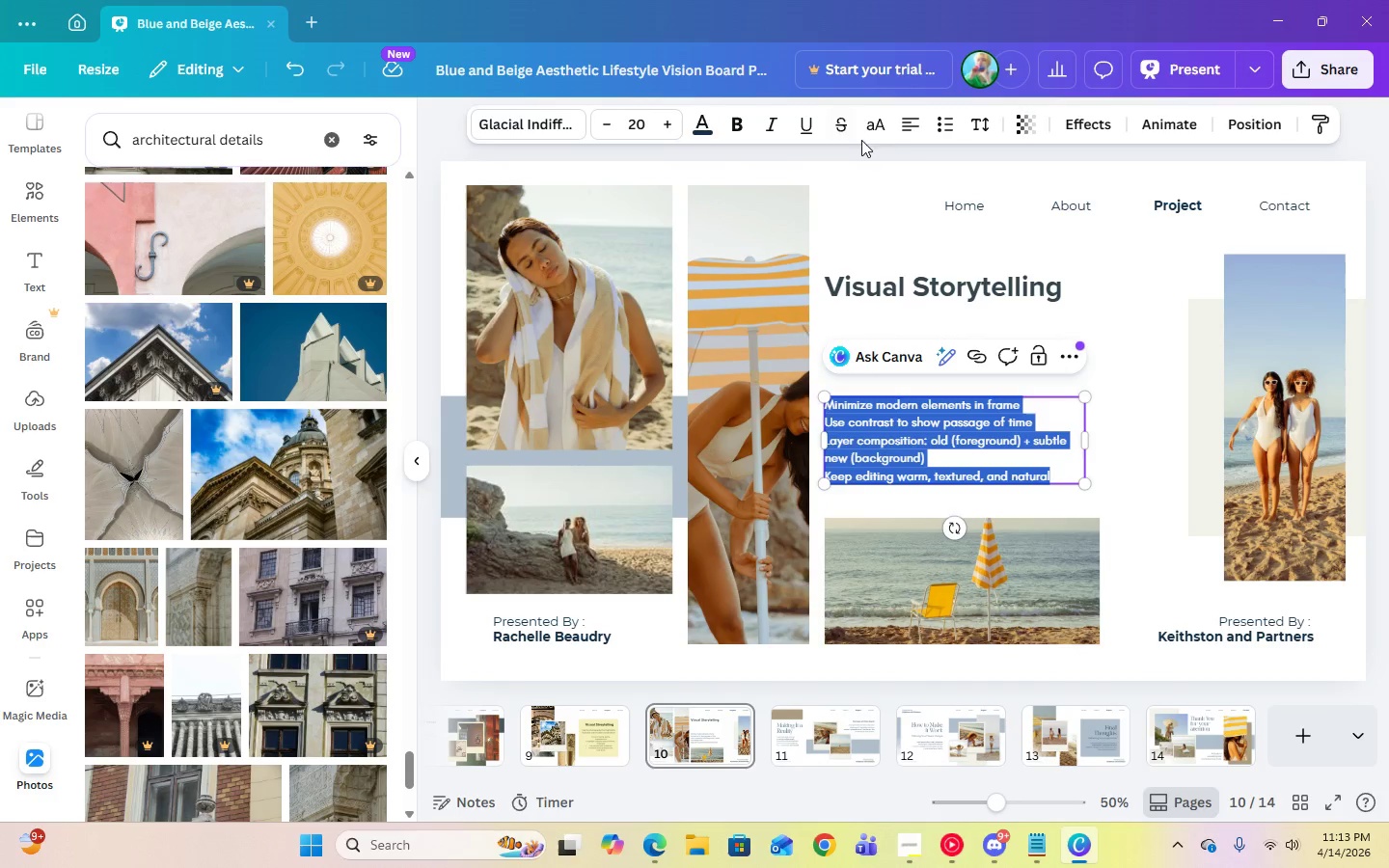 
left_click([948, 132])
 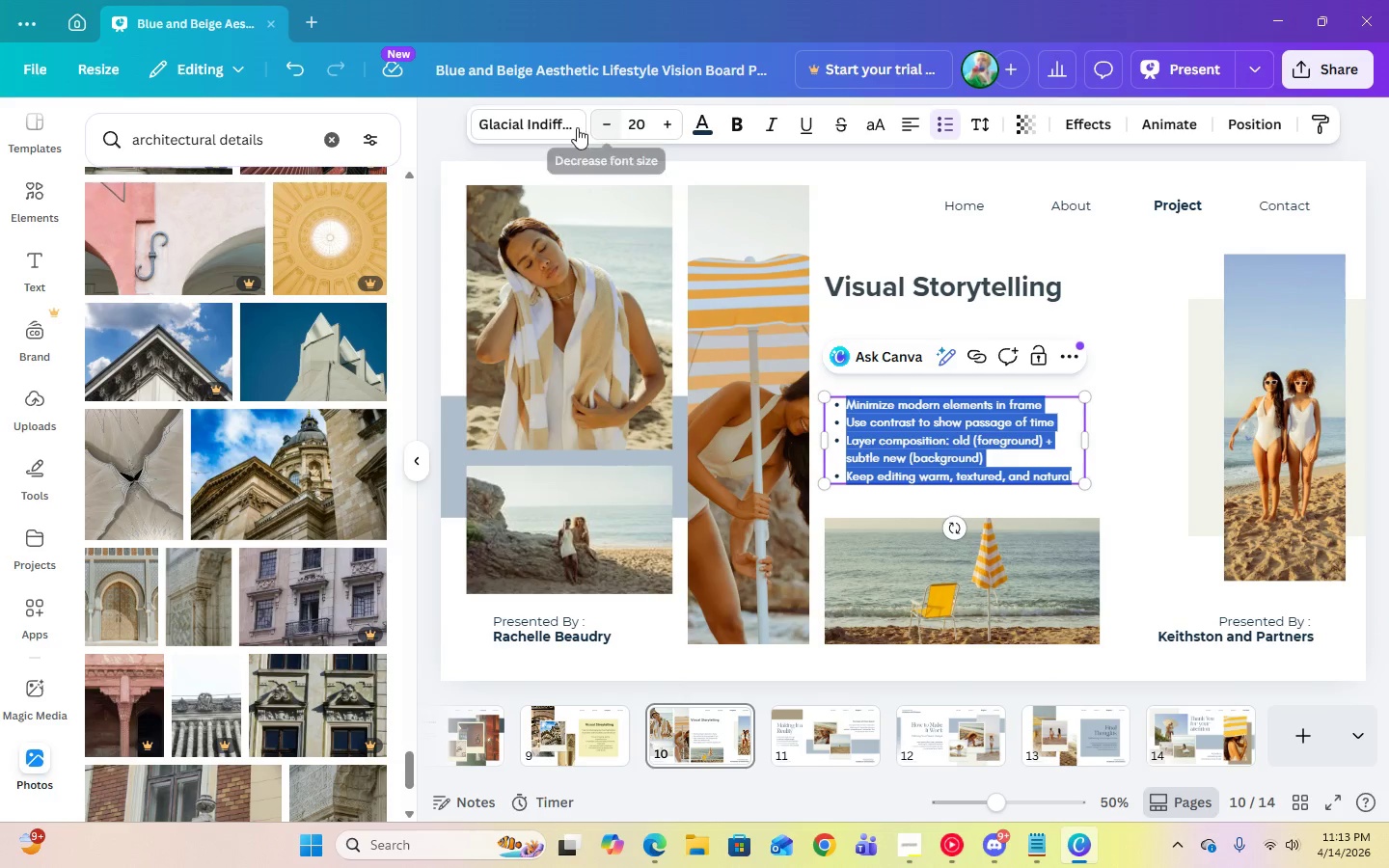 
left_click([635, 131])
 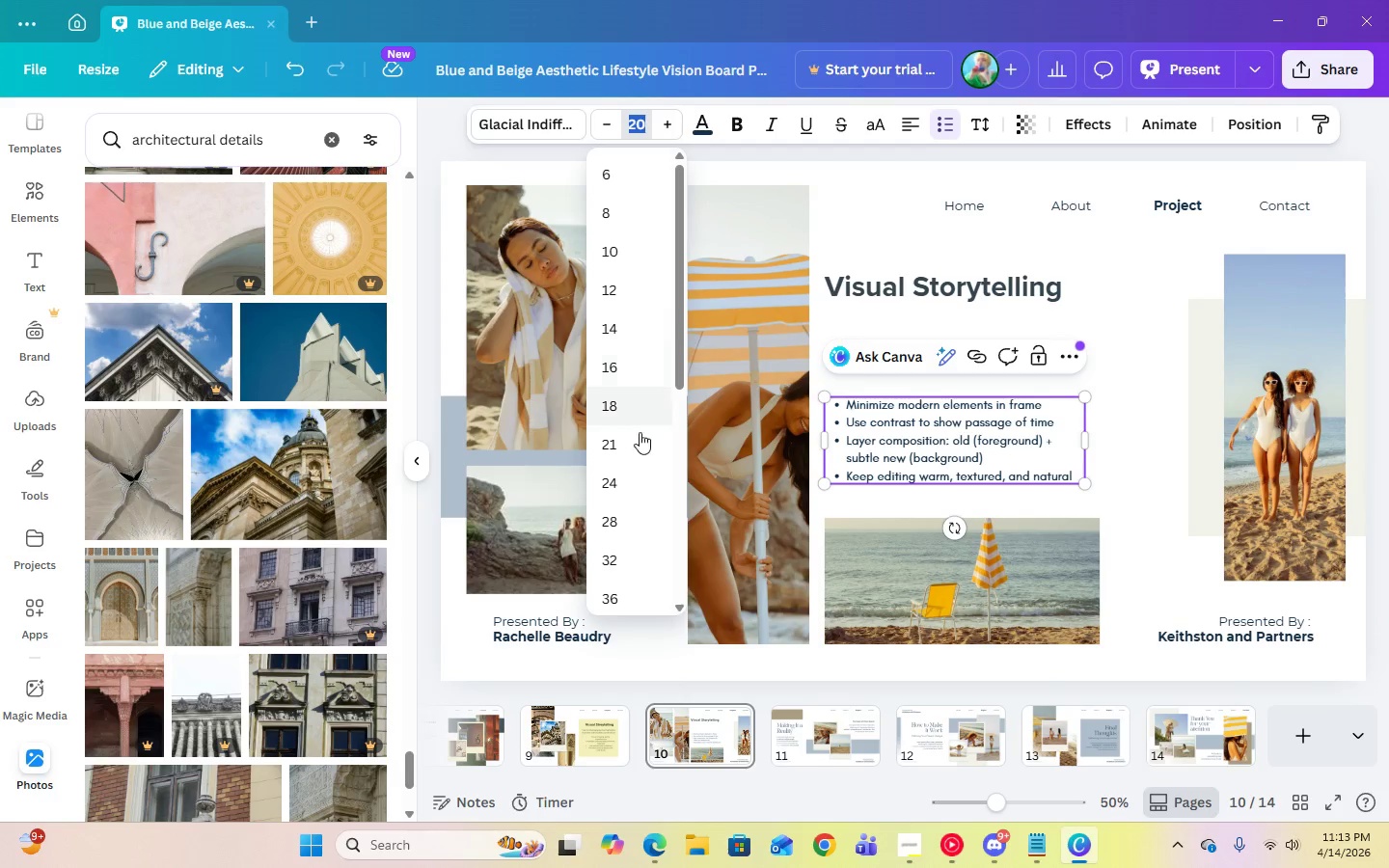 
left_click([622, 437])
 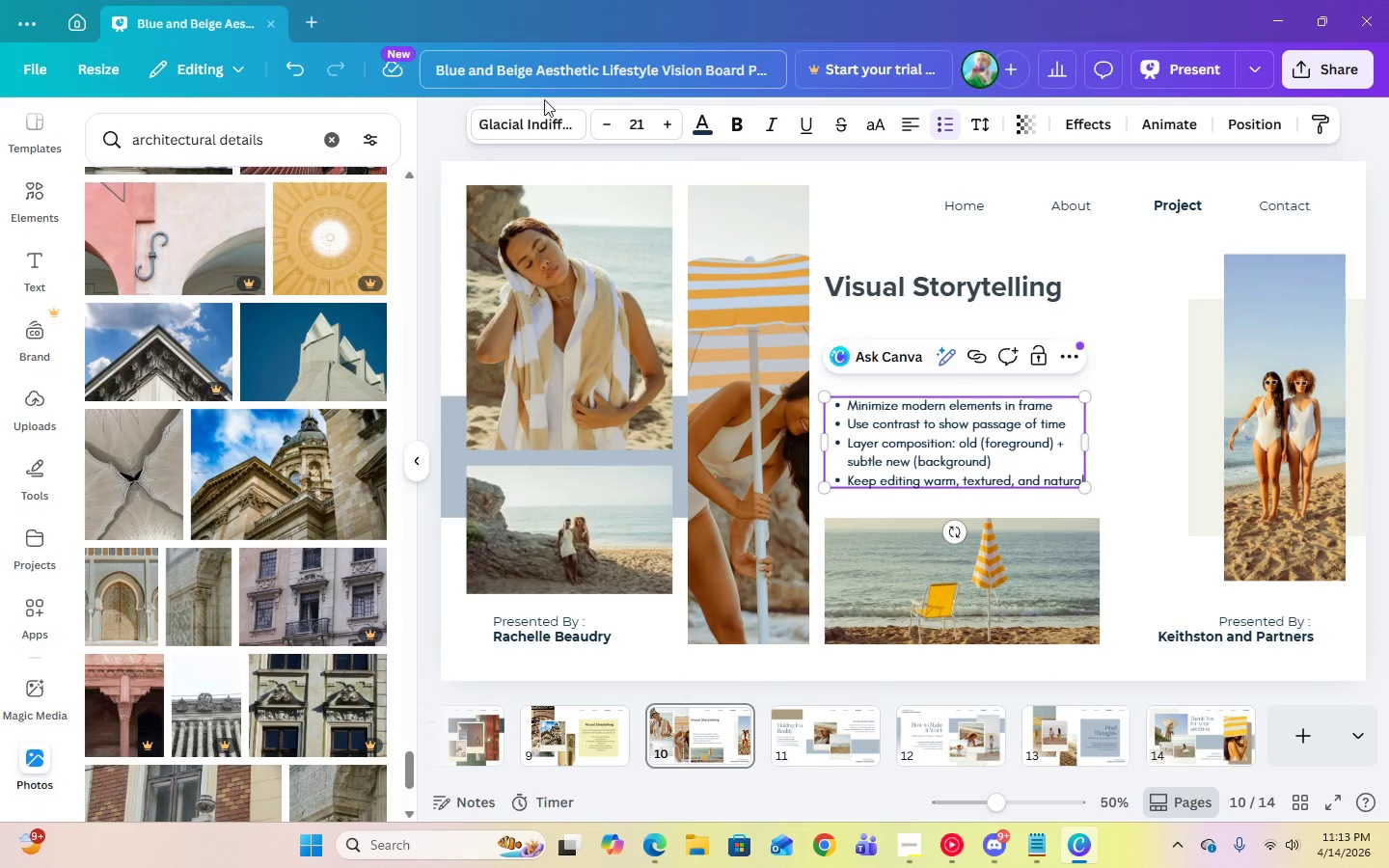 
left_click([546, 136])
 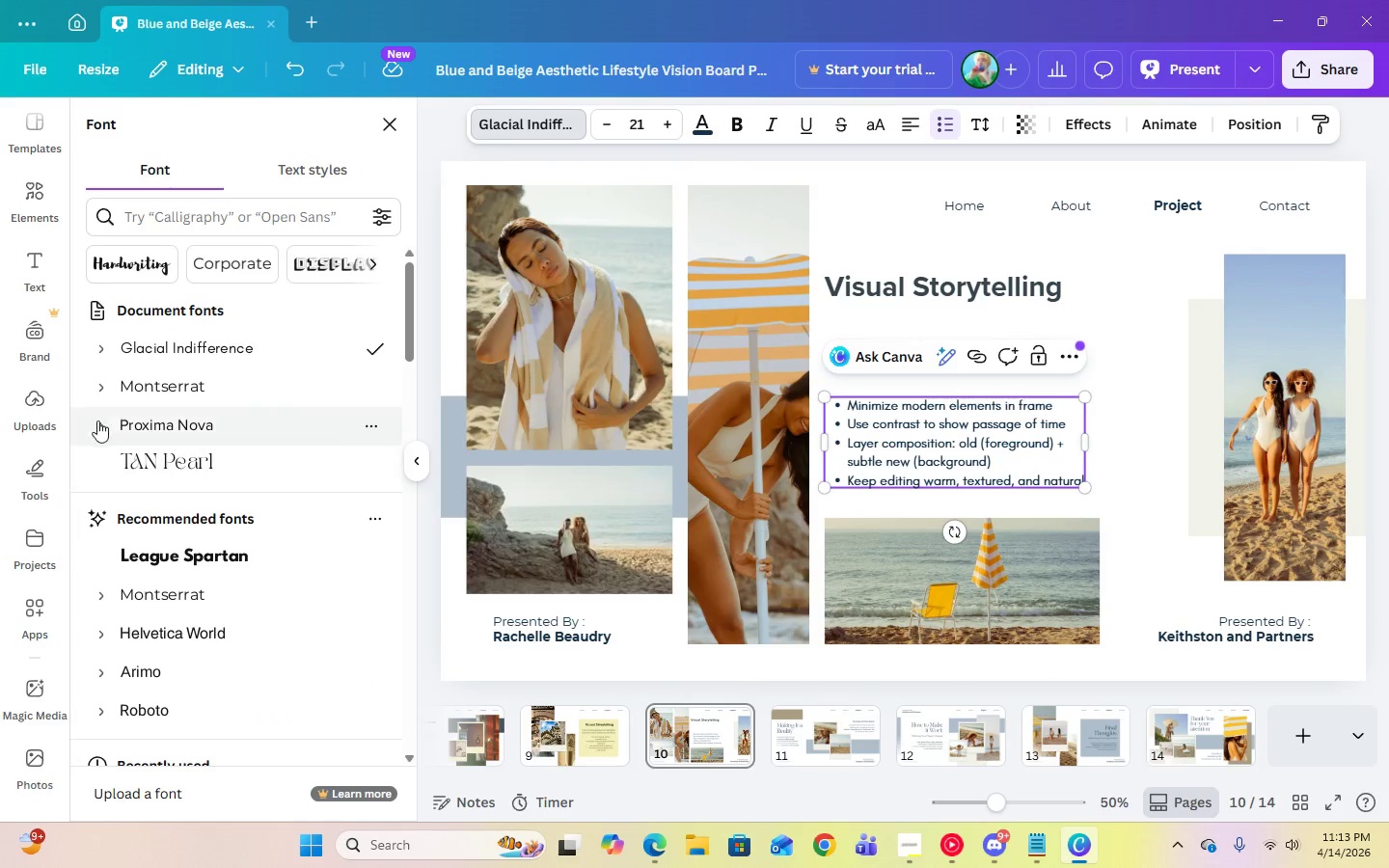 
left_click([110, 385])
 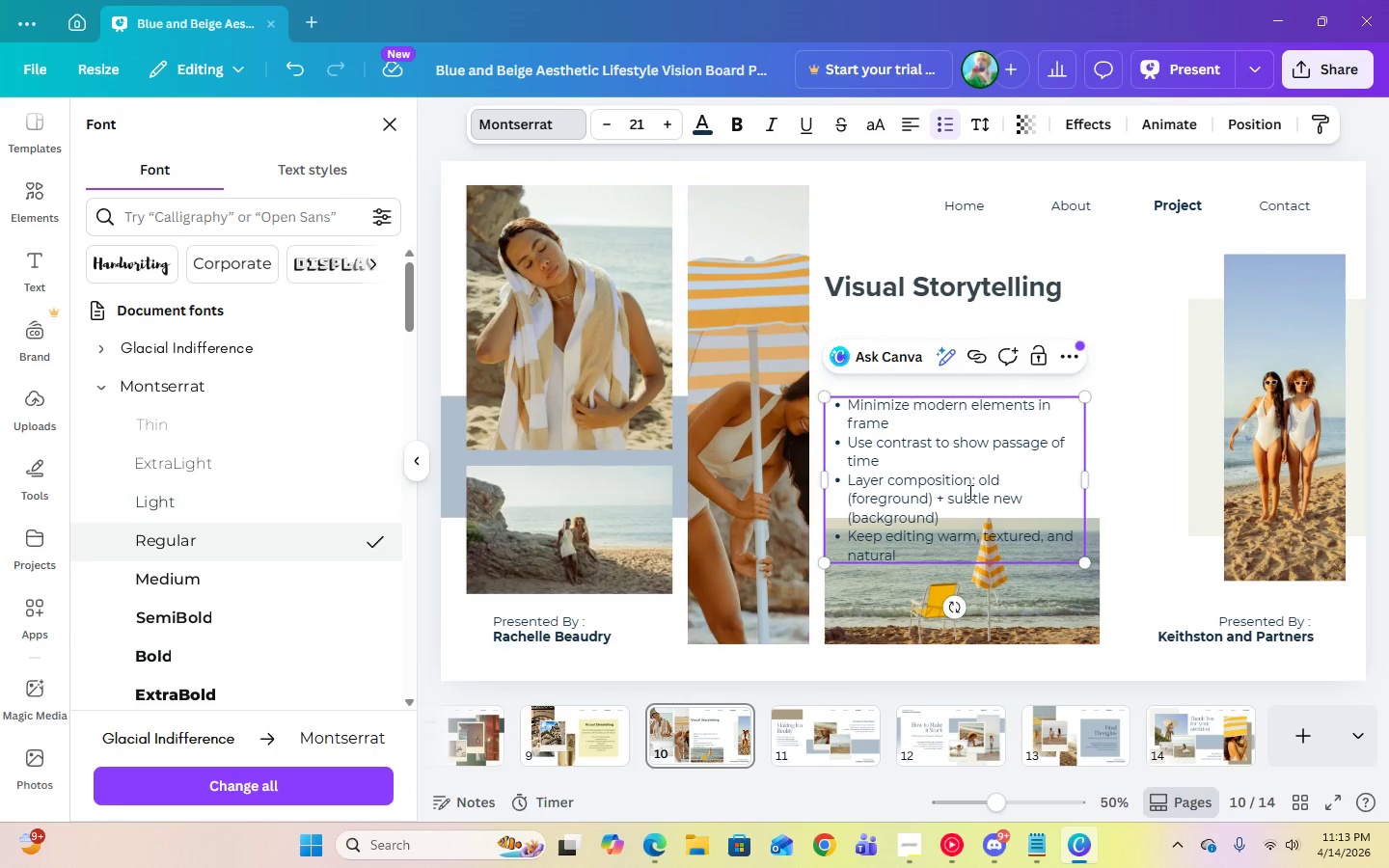 
left_click([1143, 465])
 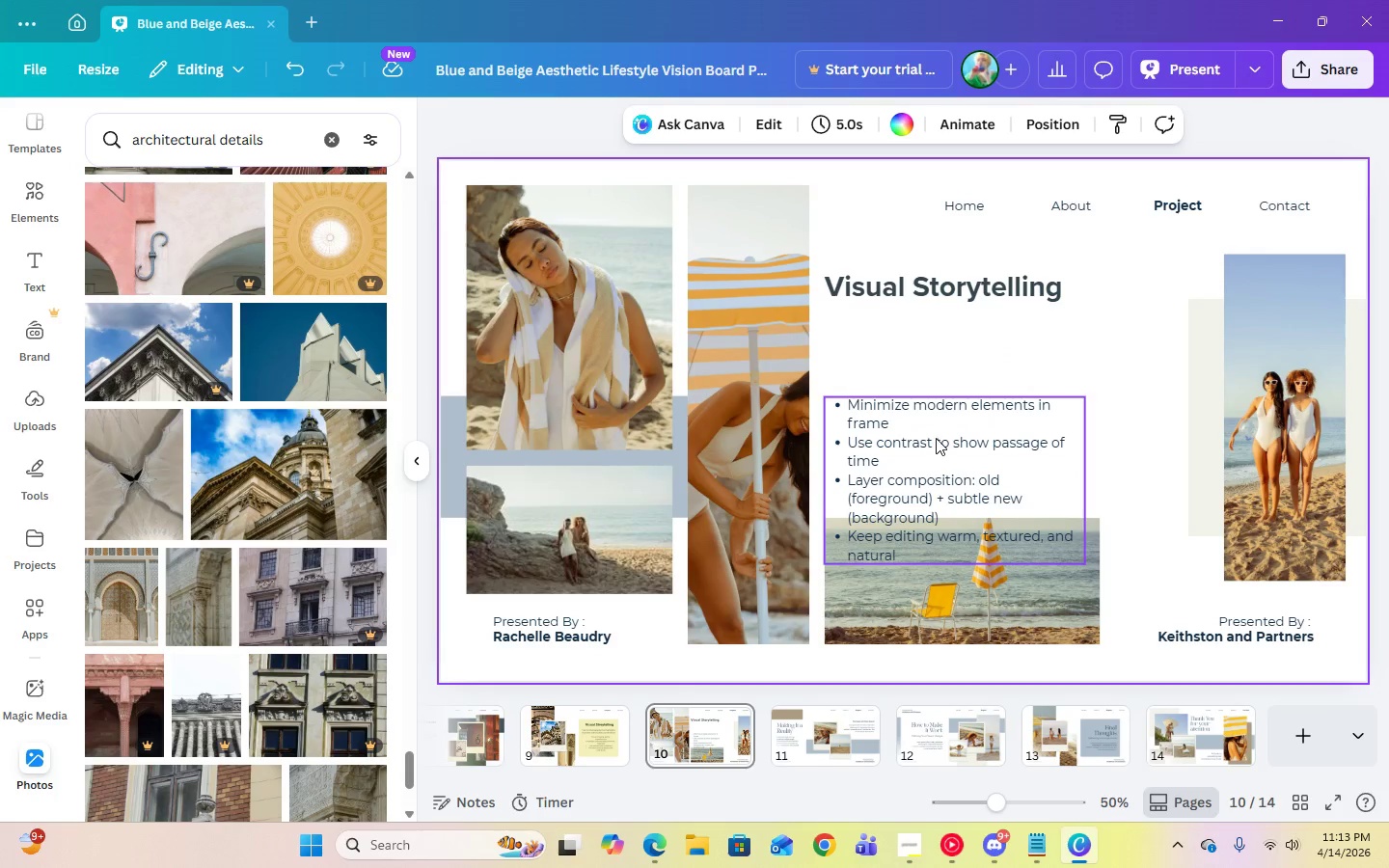 
left_click_drag(start_coordinate=[935, 435], to_coordinate=[934, 364])
 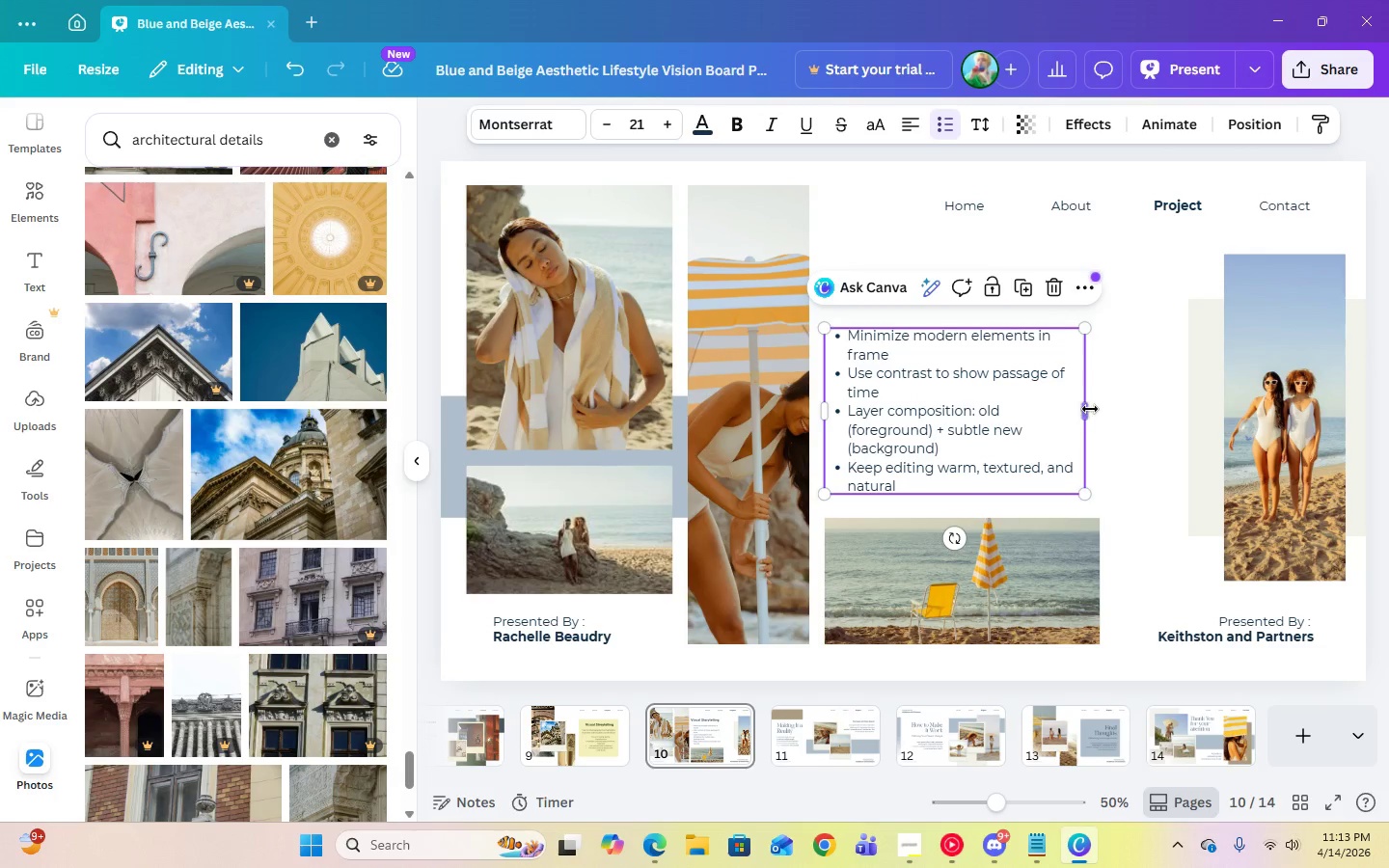 
left_click_drag(start_coordinate=[1090, 409], to_coordinate=[1111, 409])
 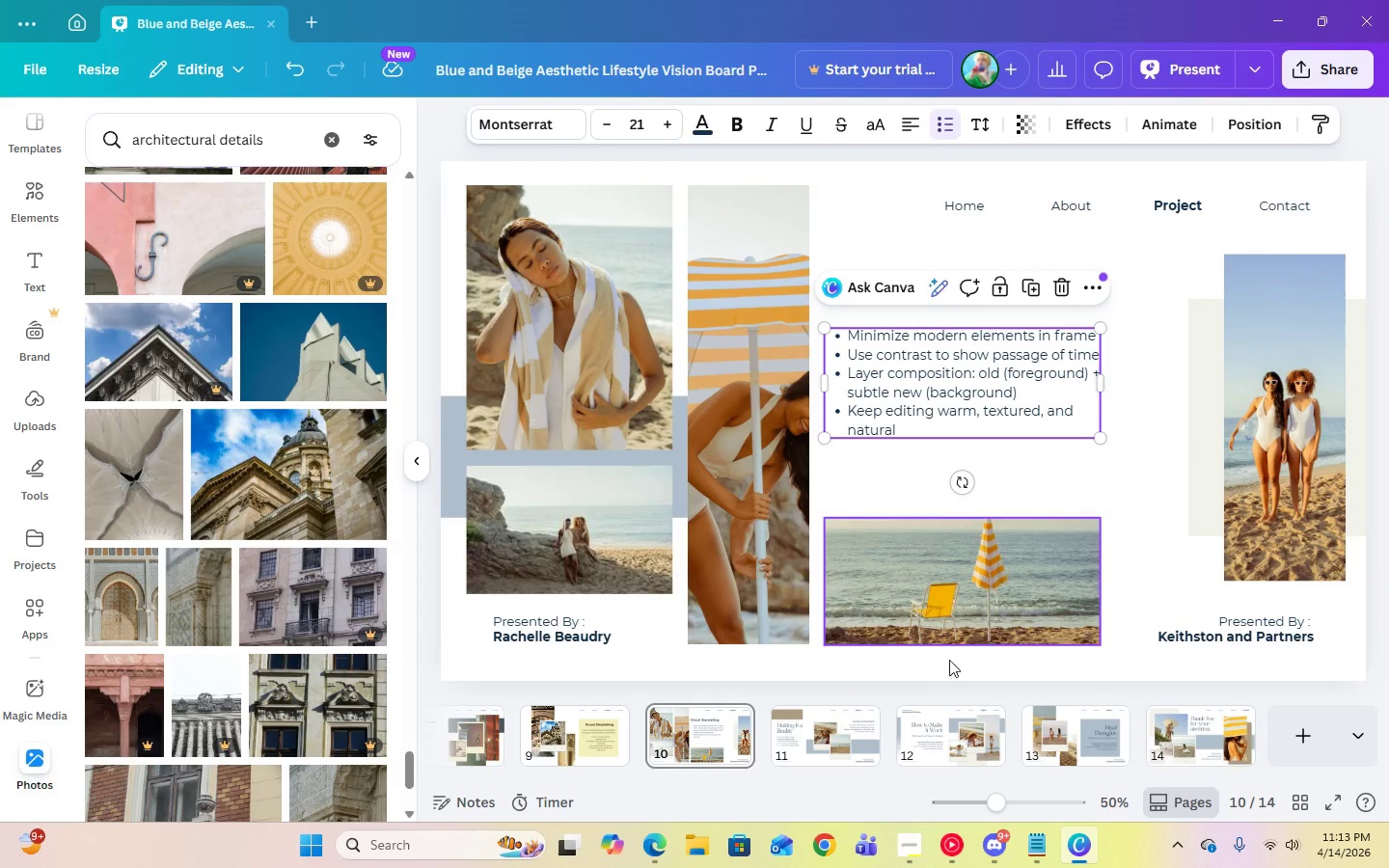 
left_click([708, 733])
 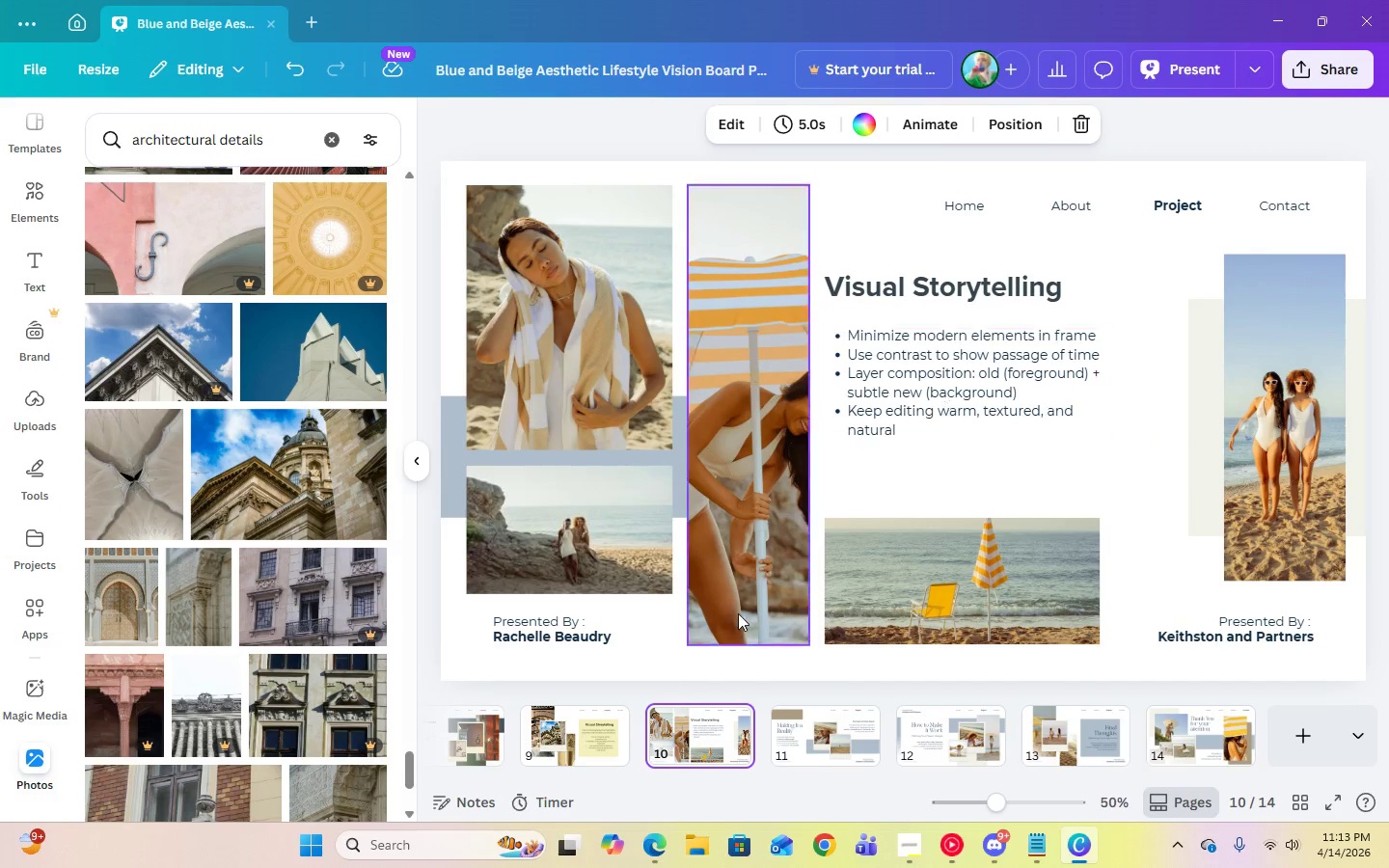 
left_click([570, 749])
 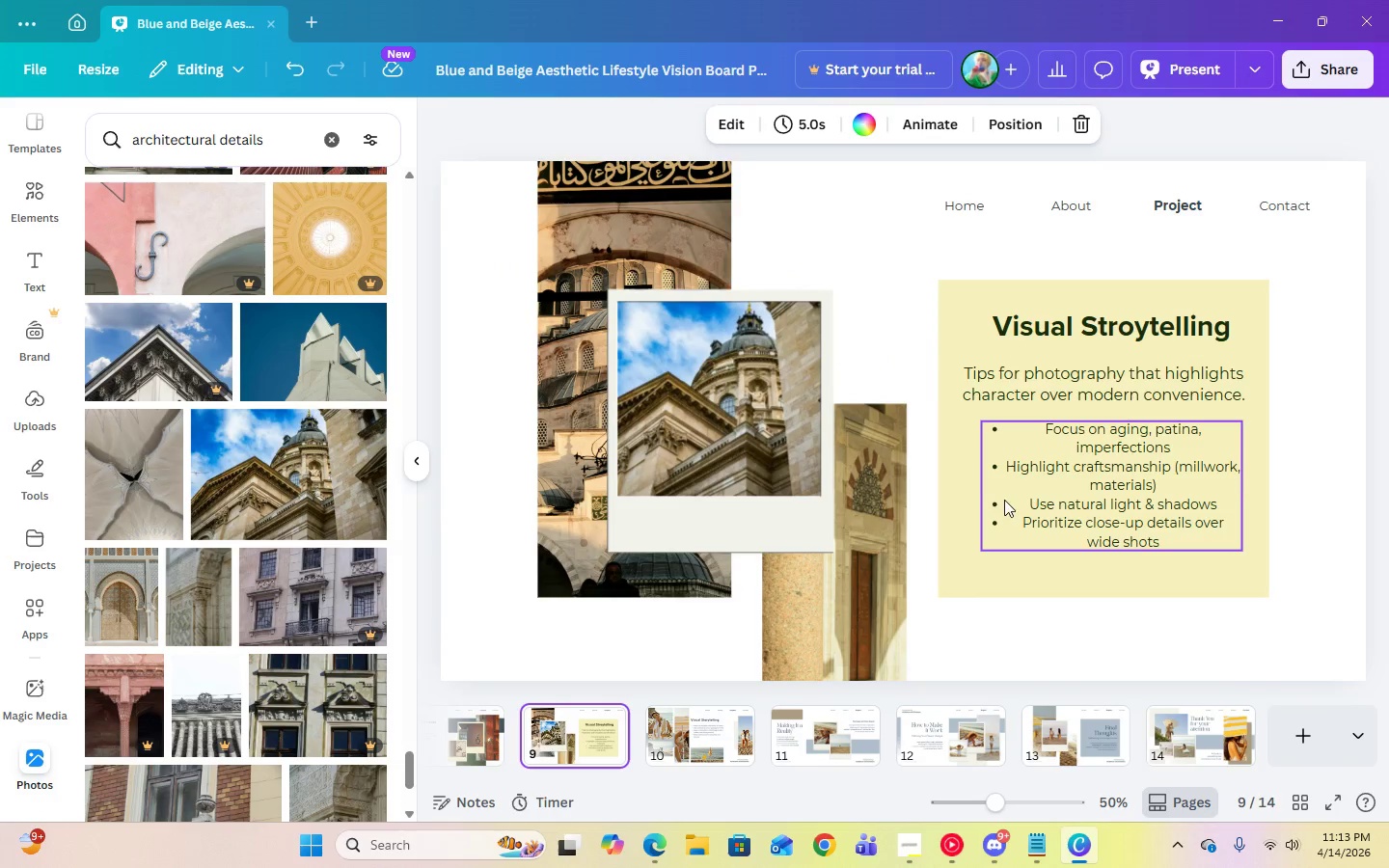 
left_click([1070, 480])
 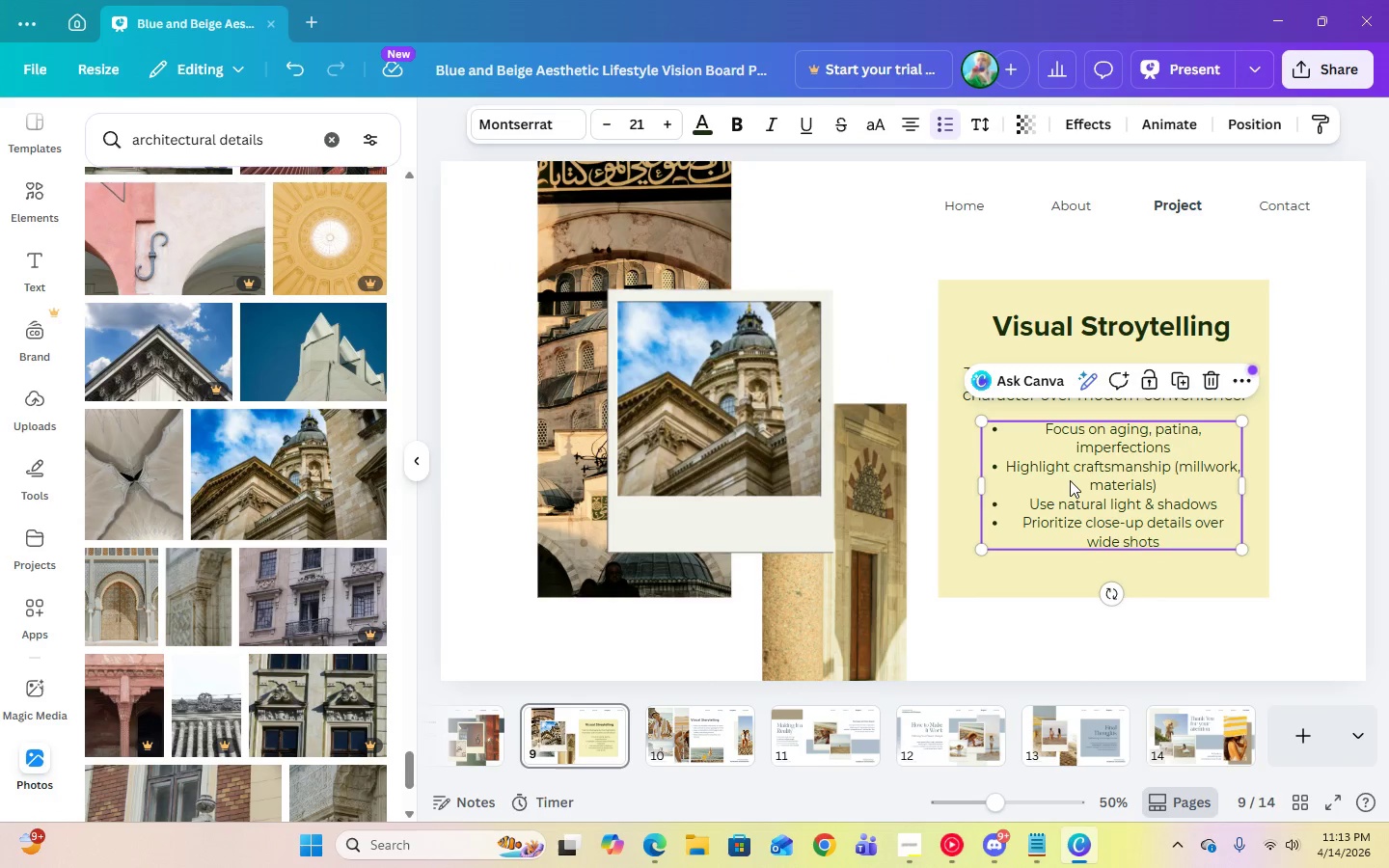 
key(Control+A)
 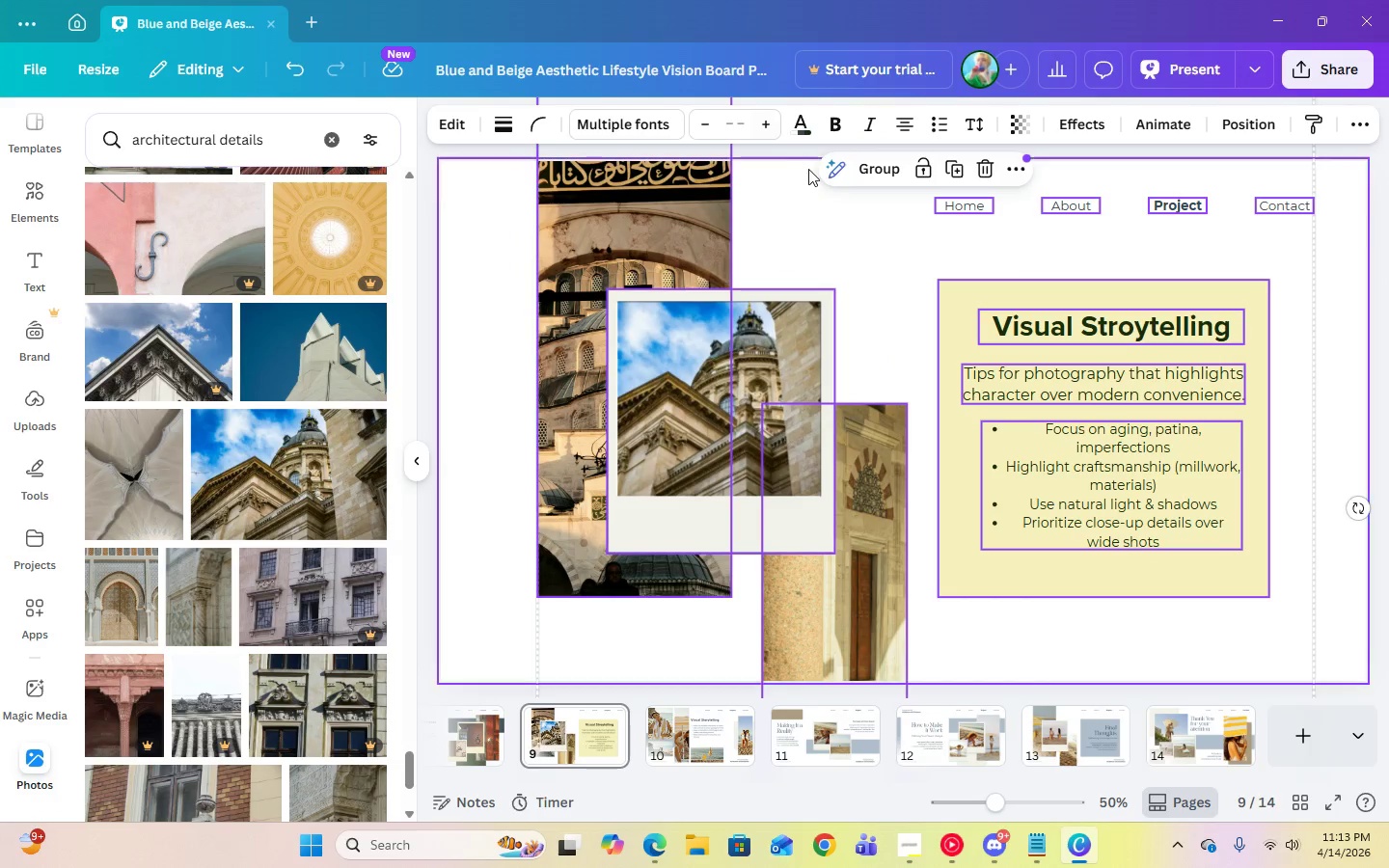 
left_click([923, 251])
 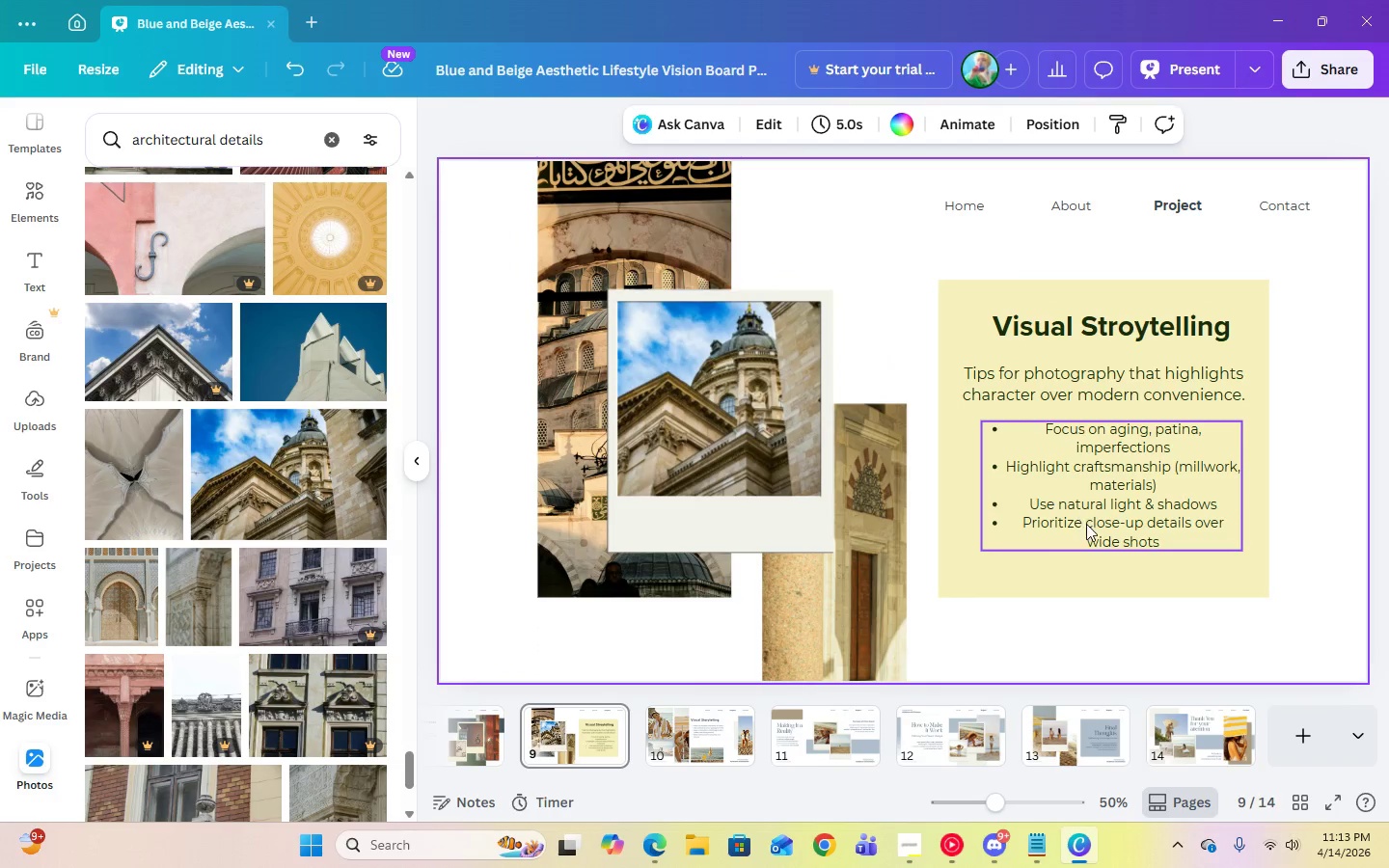 
left_click([1114, 502])
 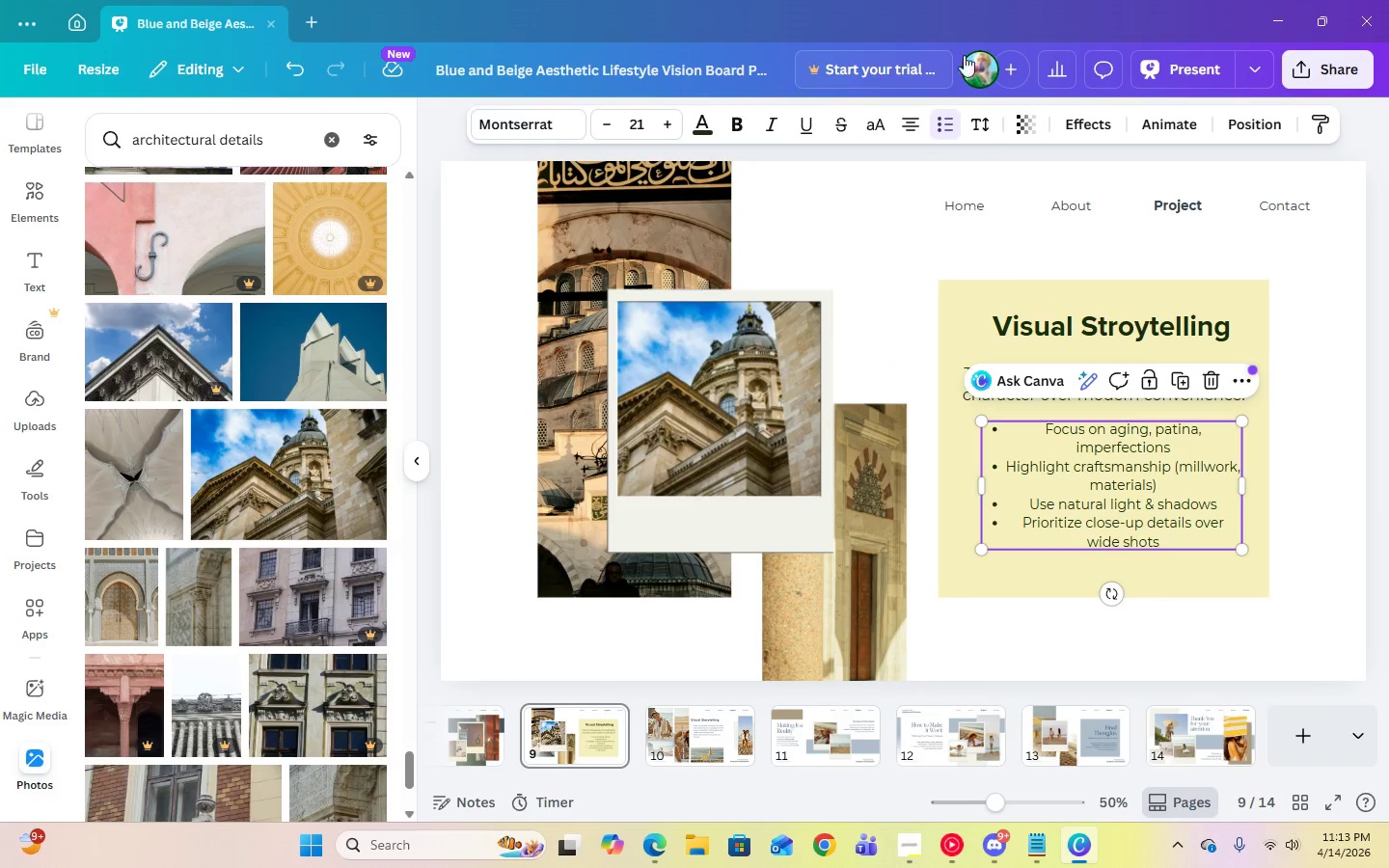 
left_click([981, 121])
 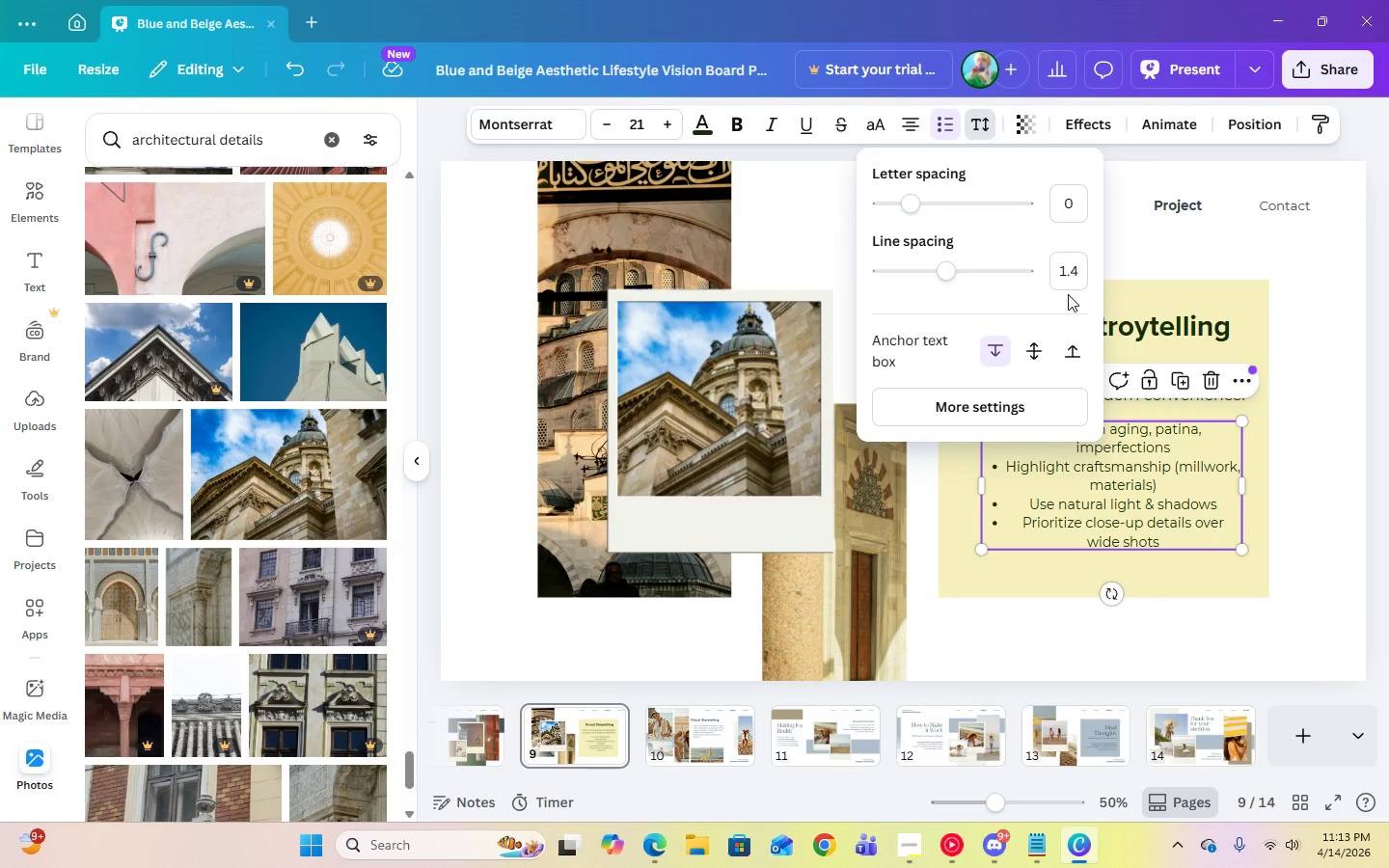 
left_click([1065, 274])
 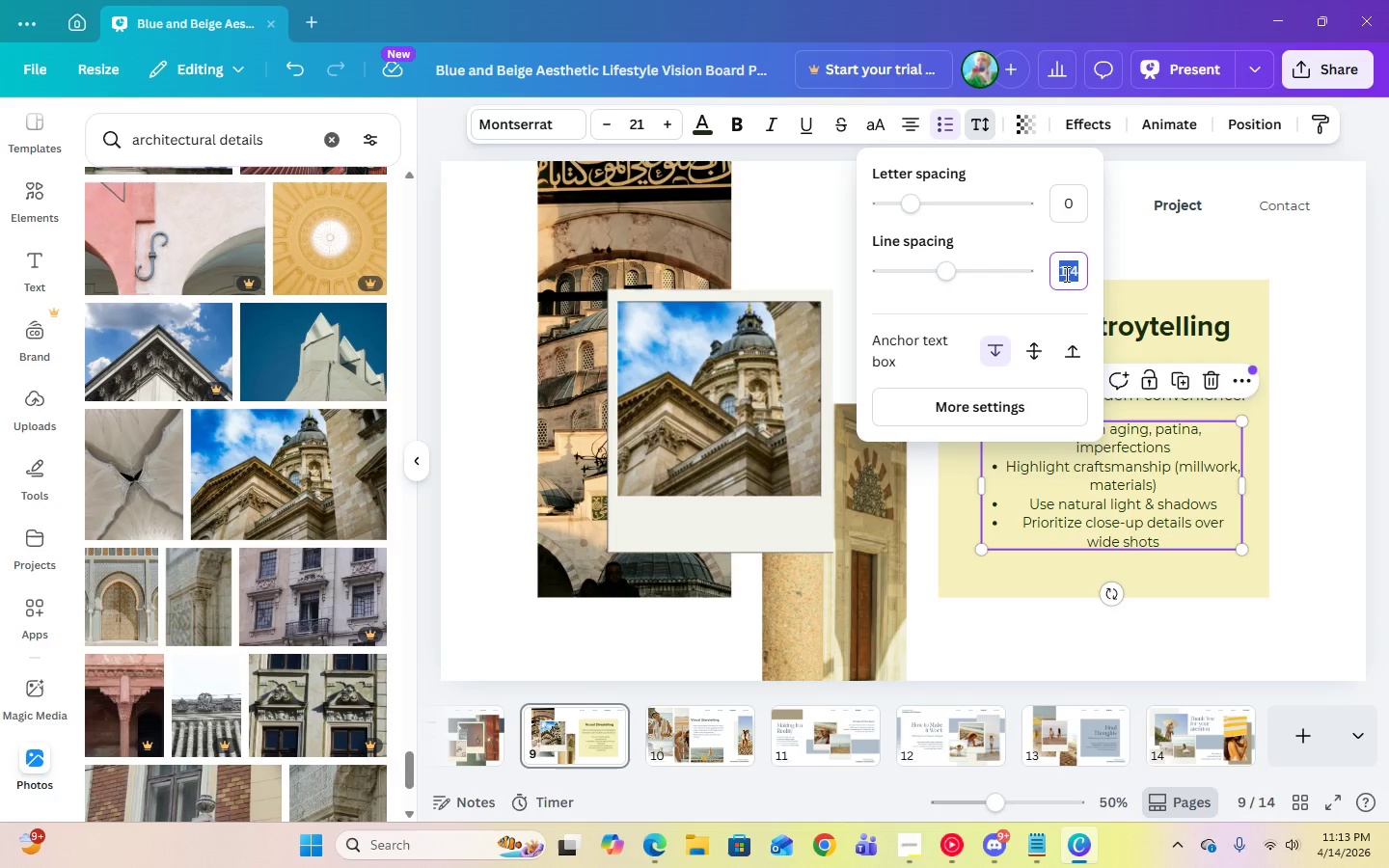 
key(Numpad1)
 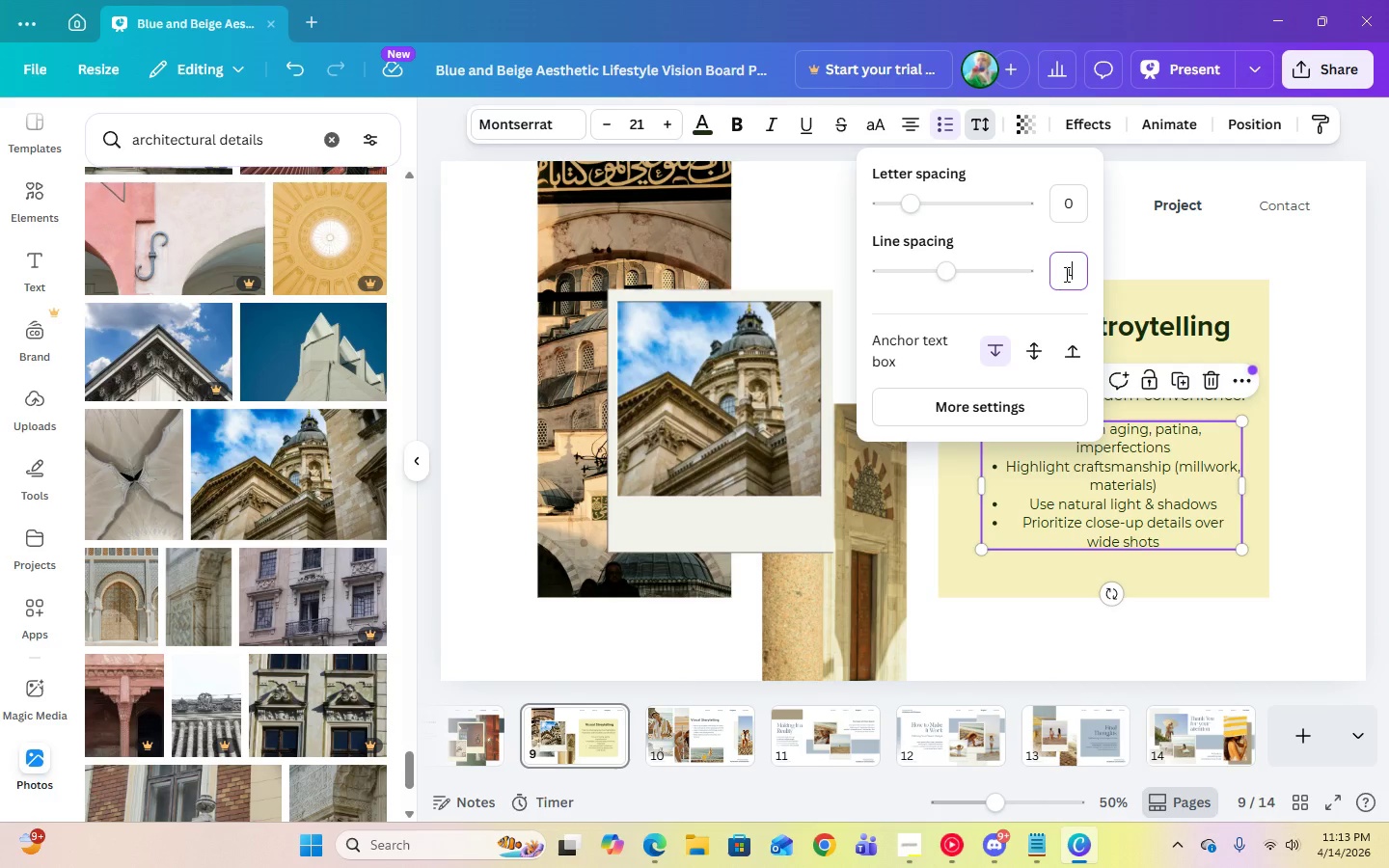 
key(Period)
 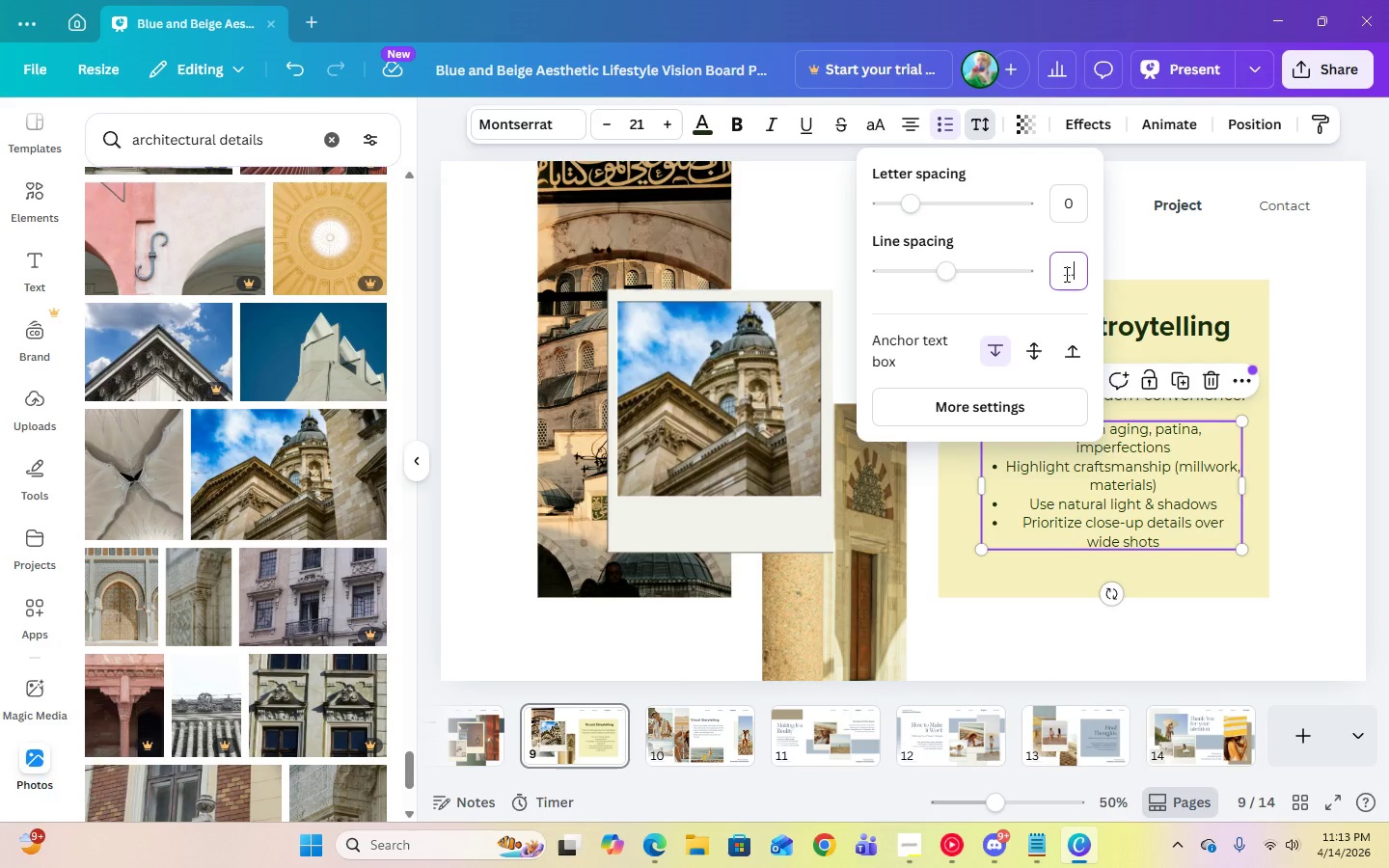 
key(Numpad5)
 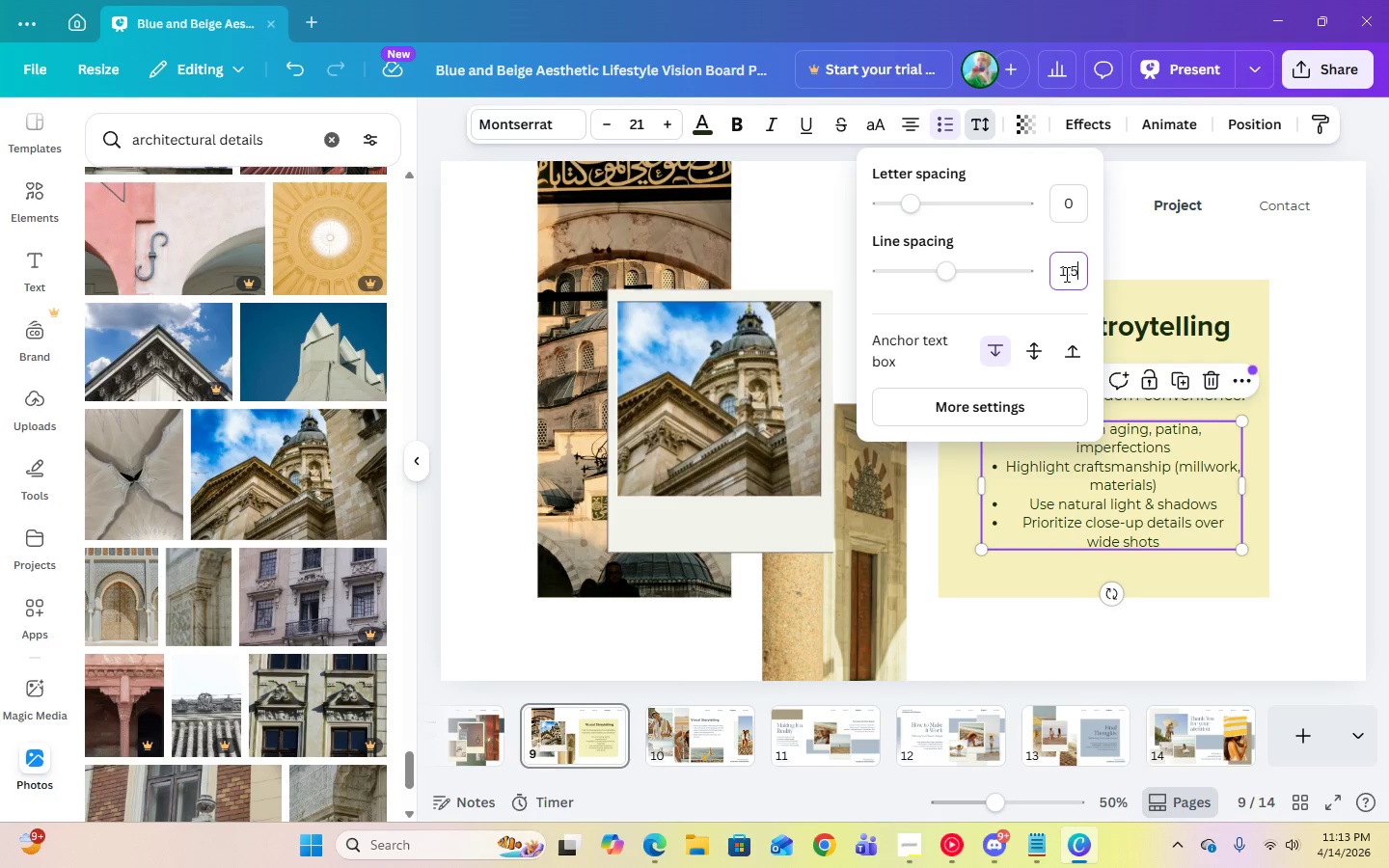 
key(Enter)
 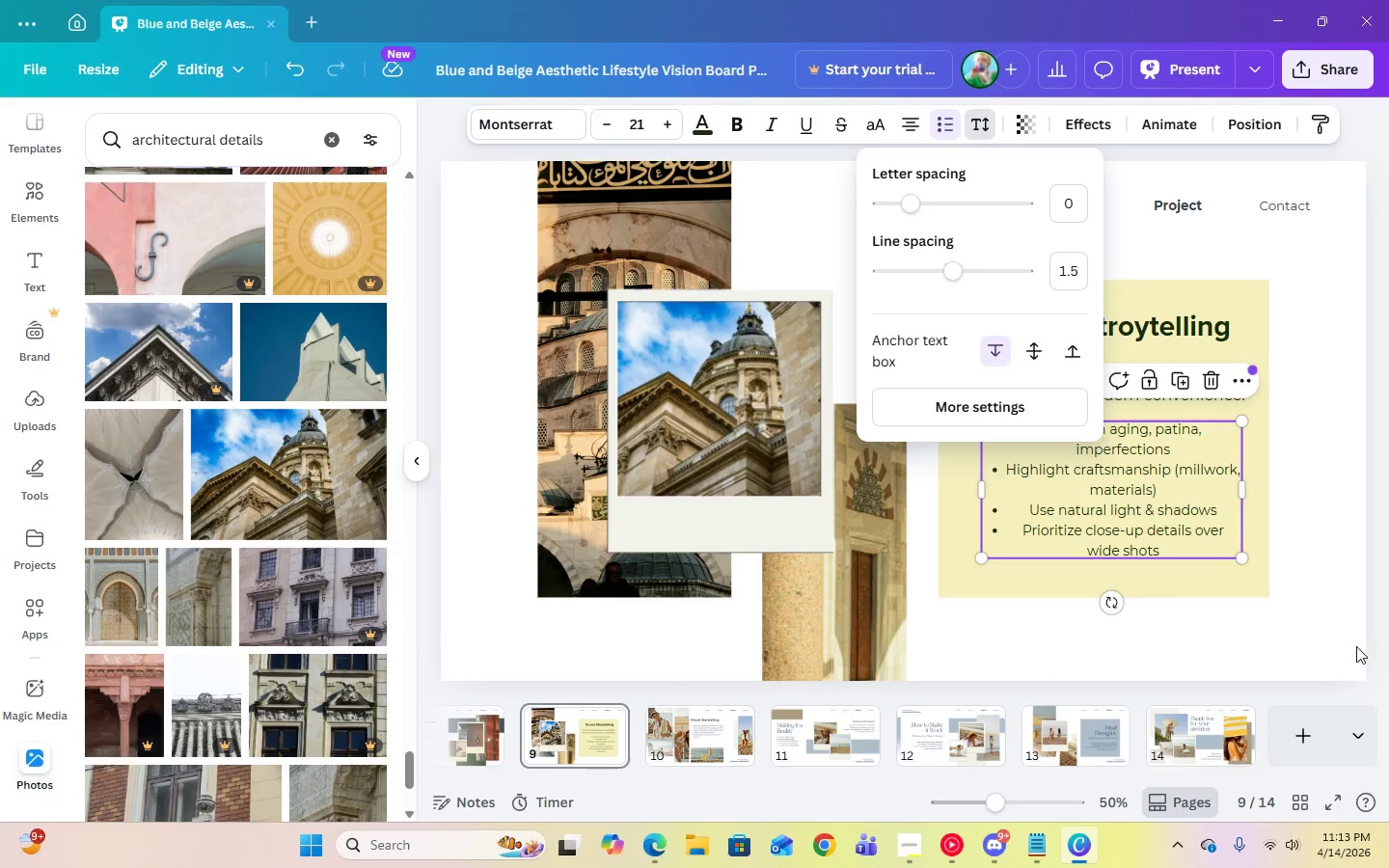 
left_click([1328, 601])
 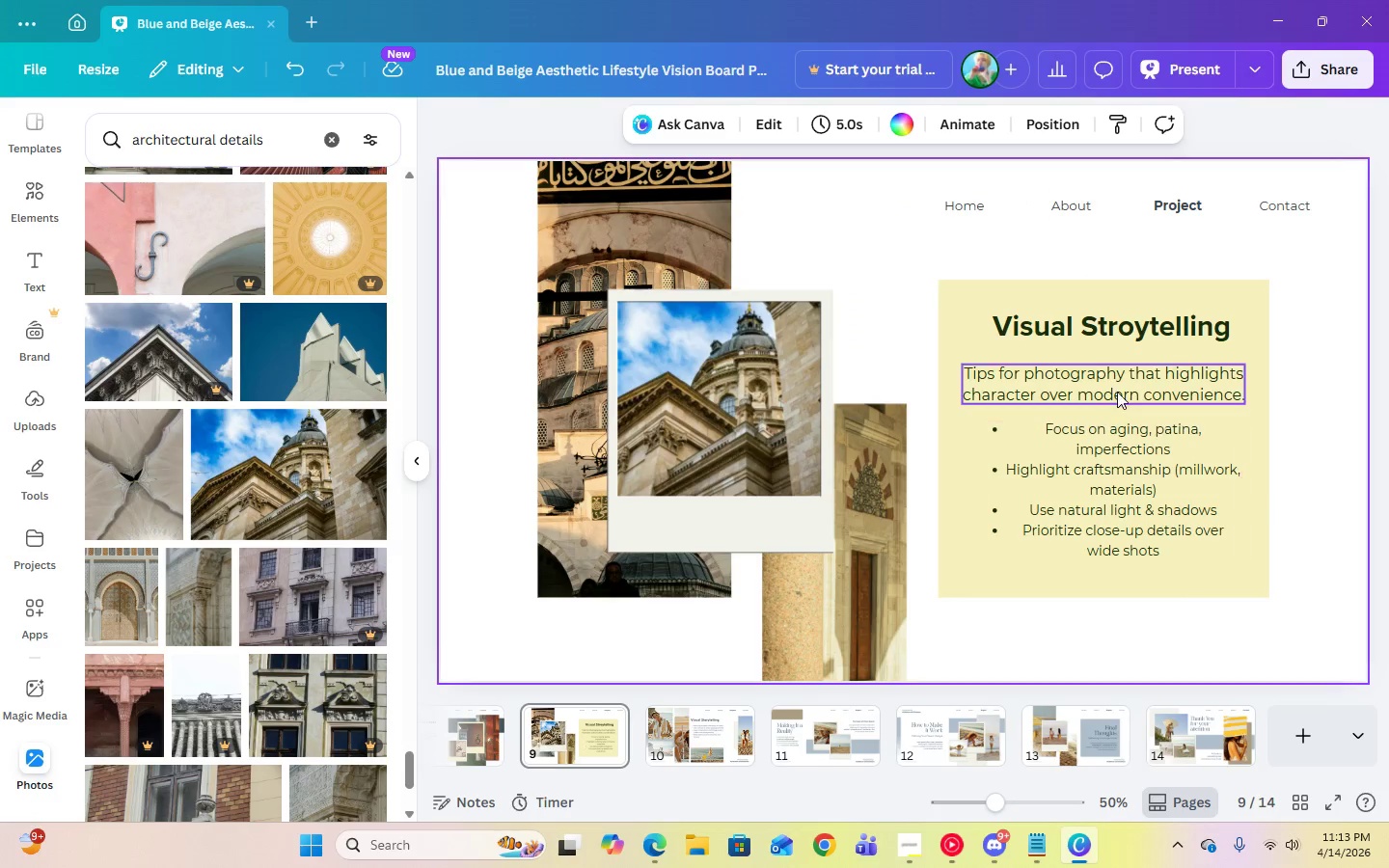 
left_click([1115, 388])
 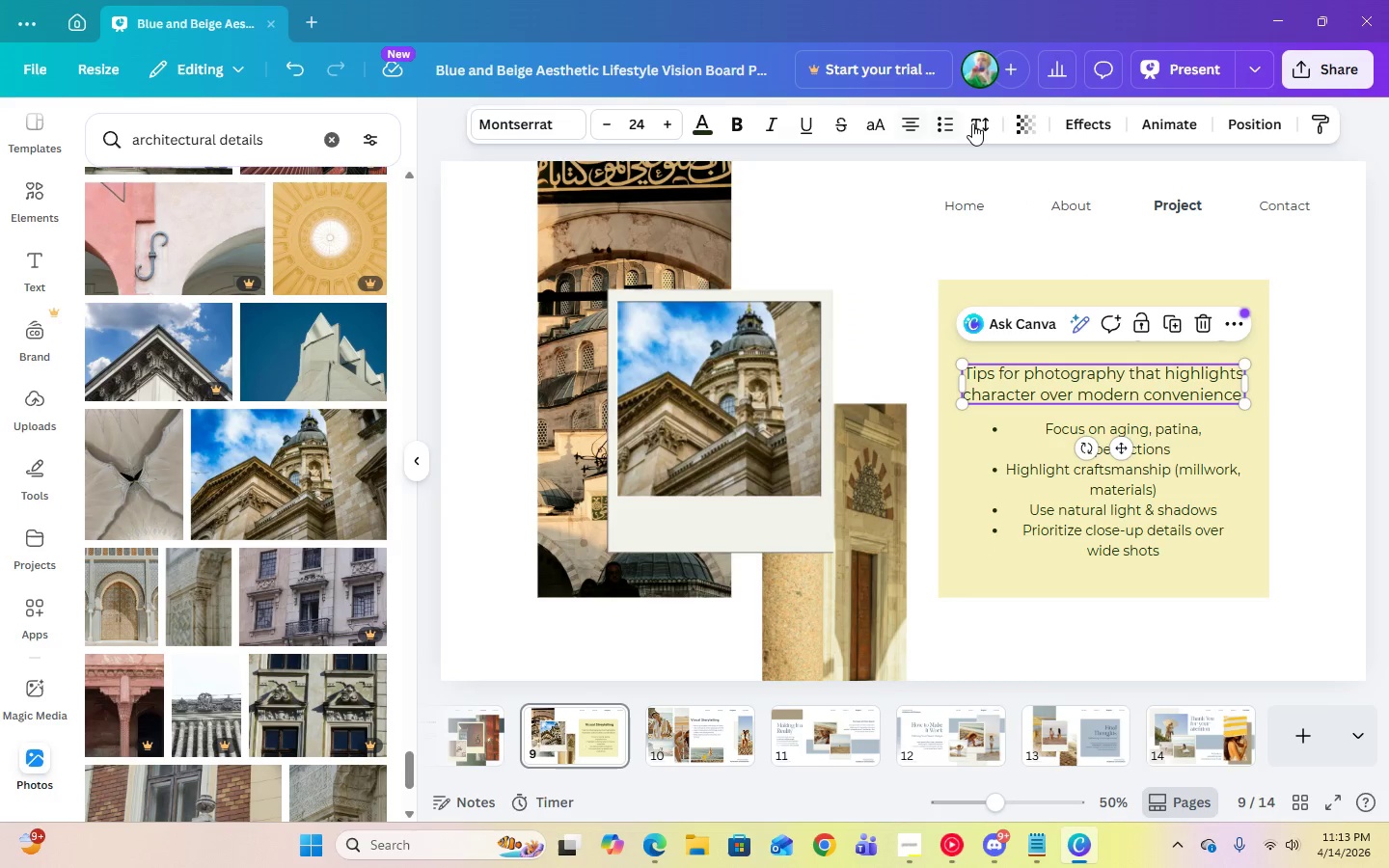 
left_click([977, 127])
 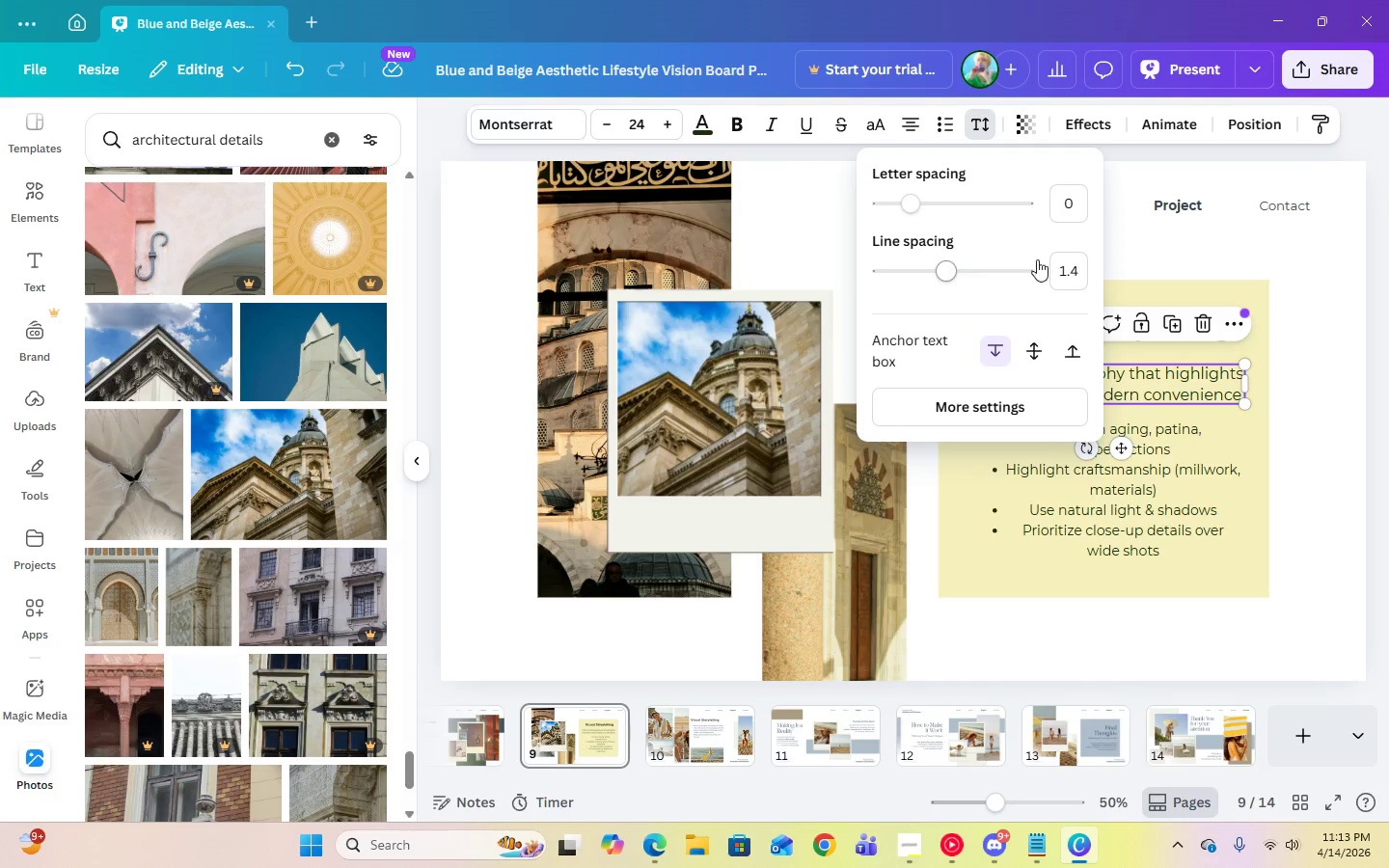 
left_click([1054, 262])
 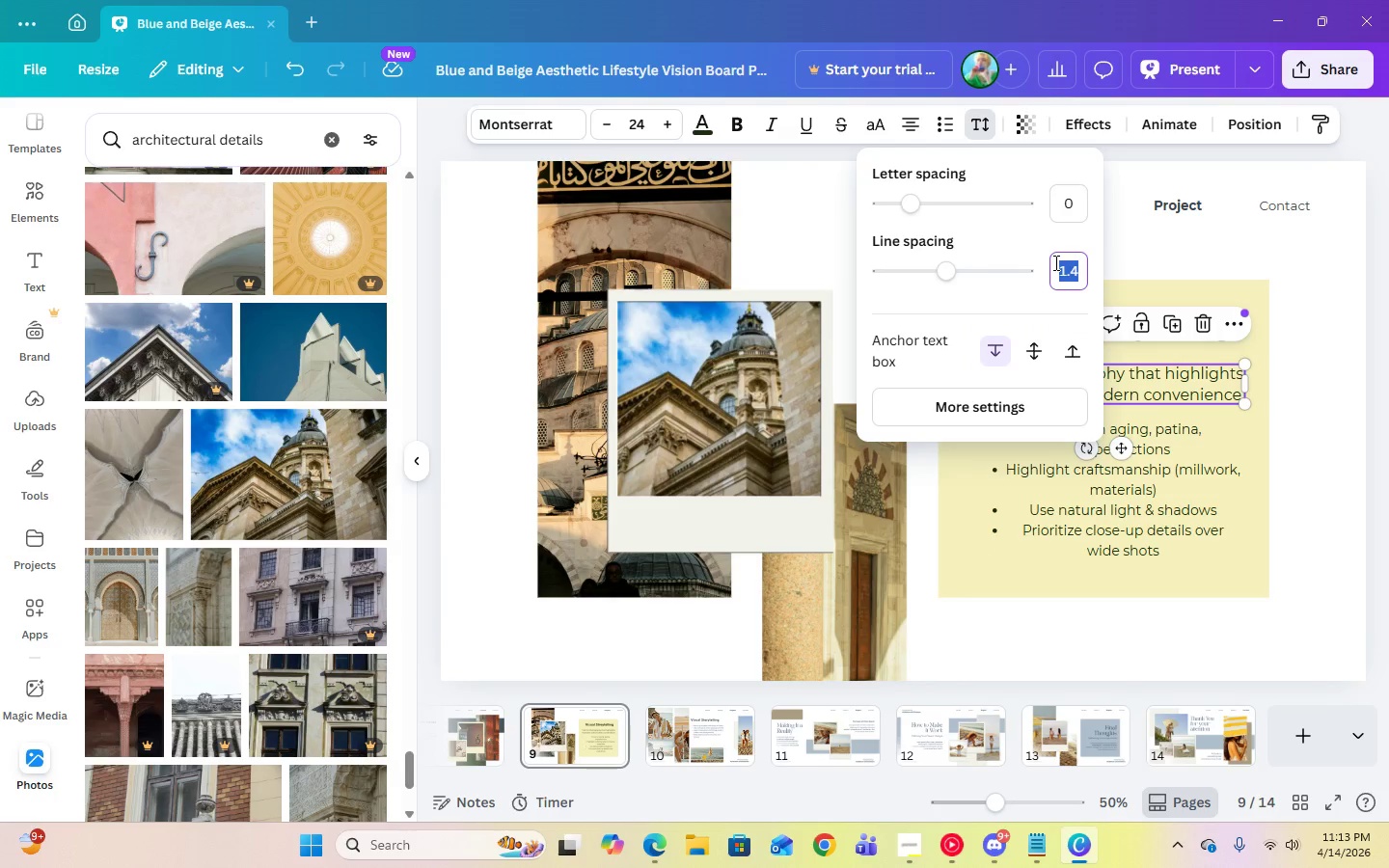 
key(Numpad1)
 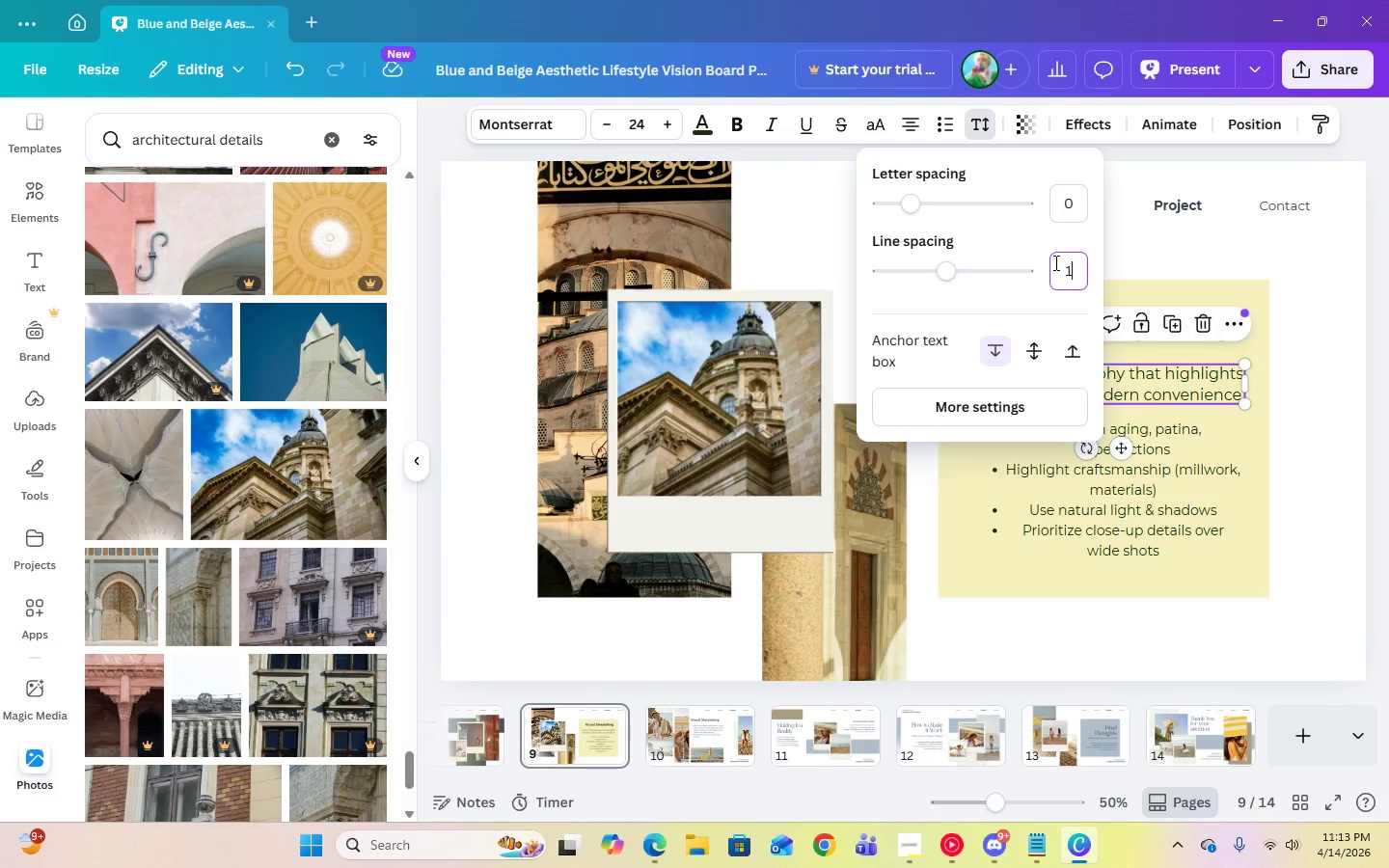 
key(Period)
 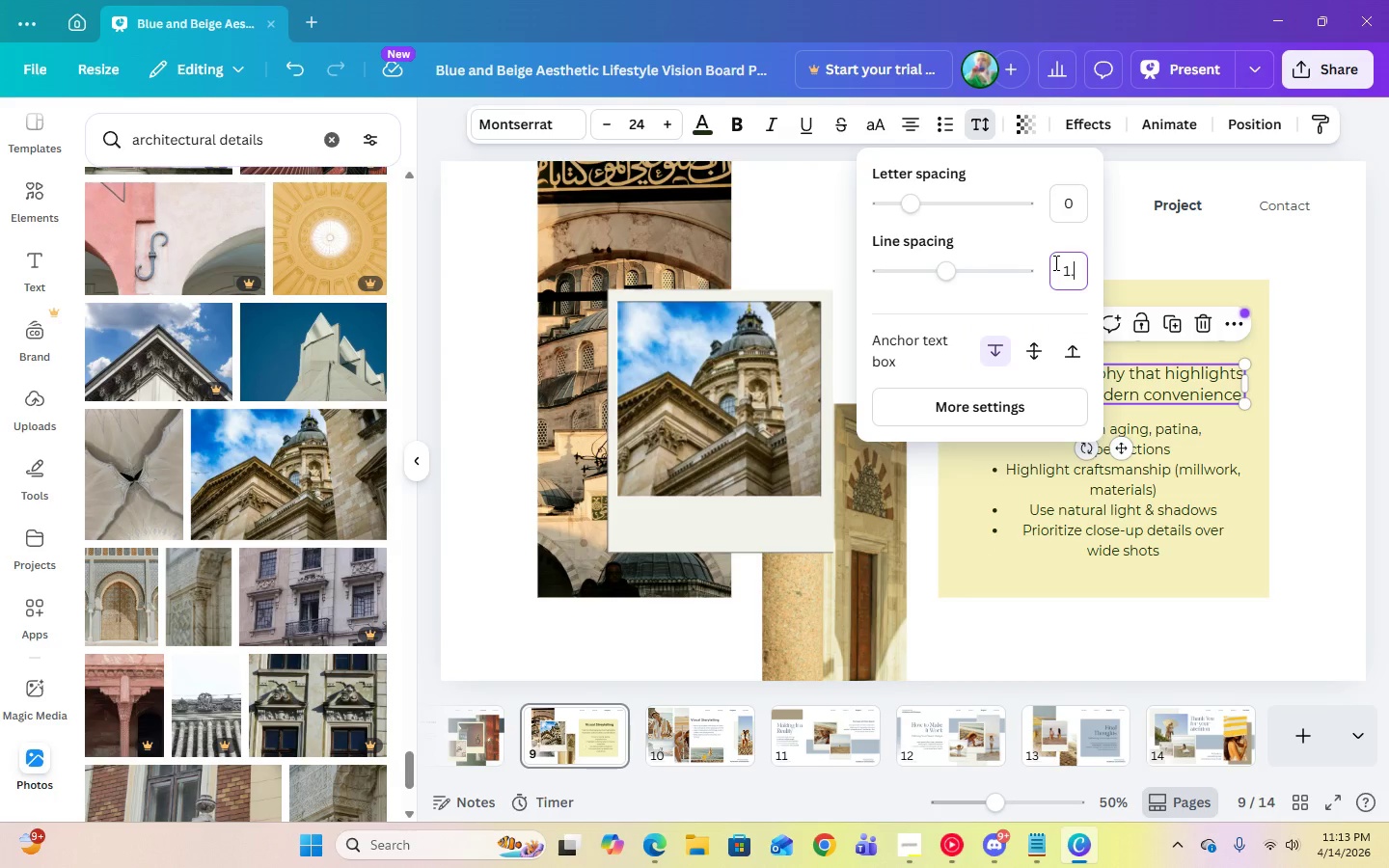 
key(Numpad5)
 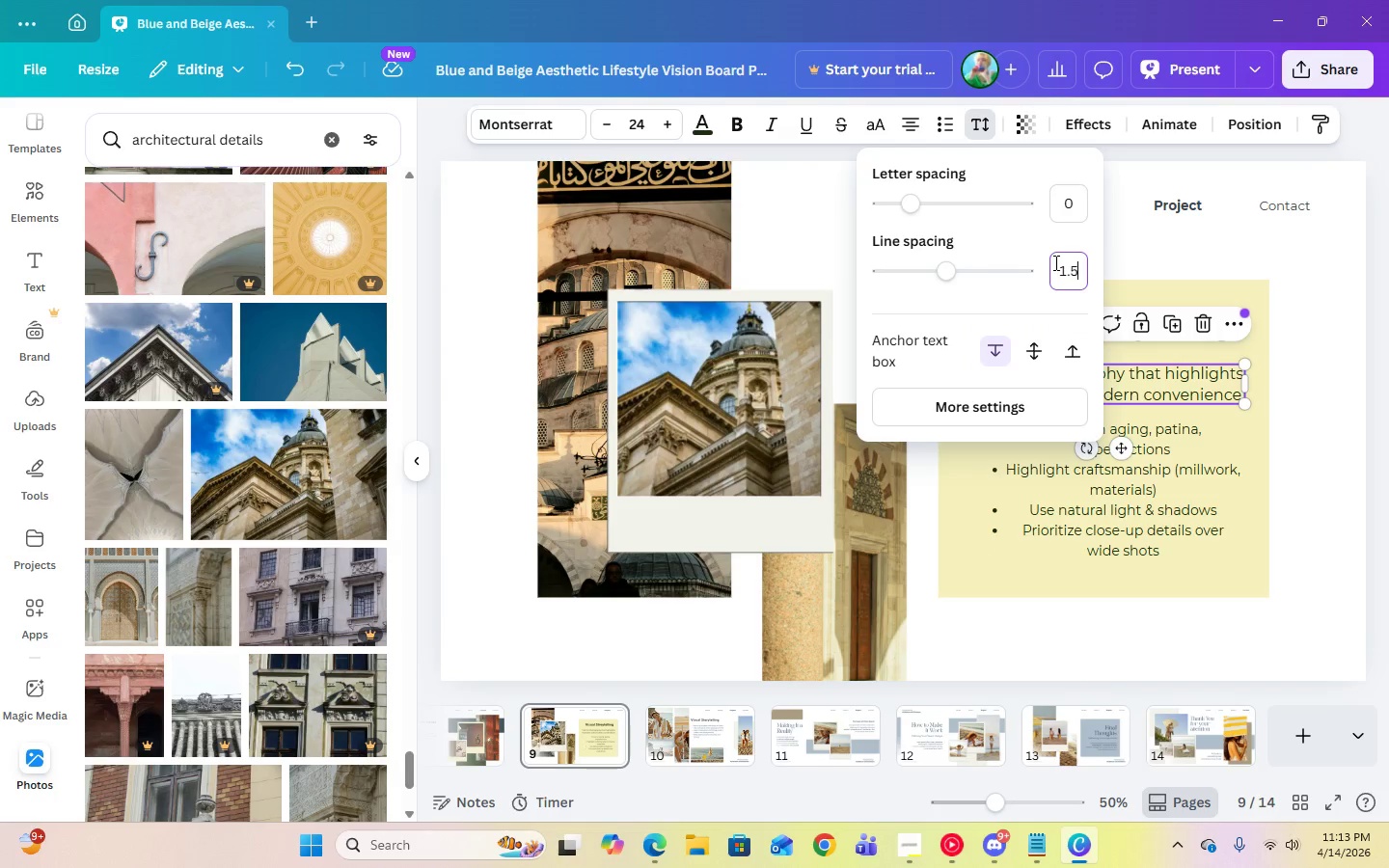 
key(Enter)
 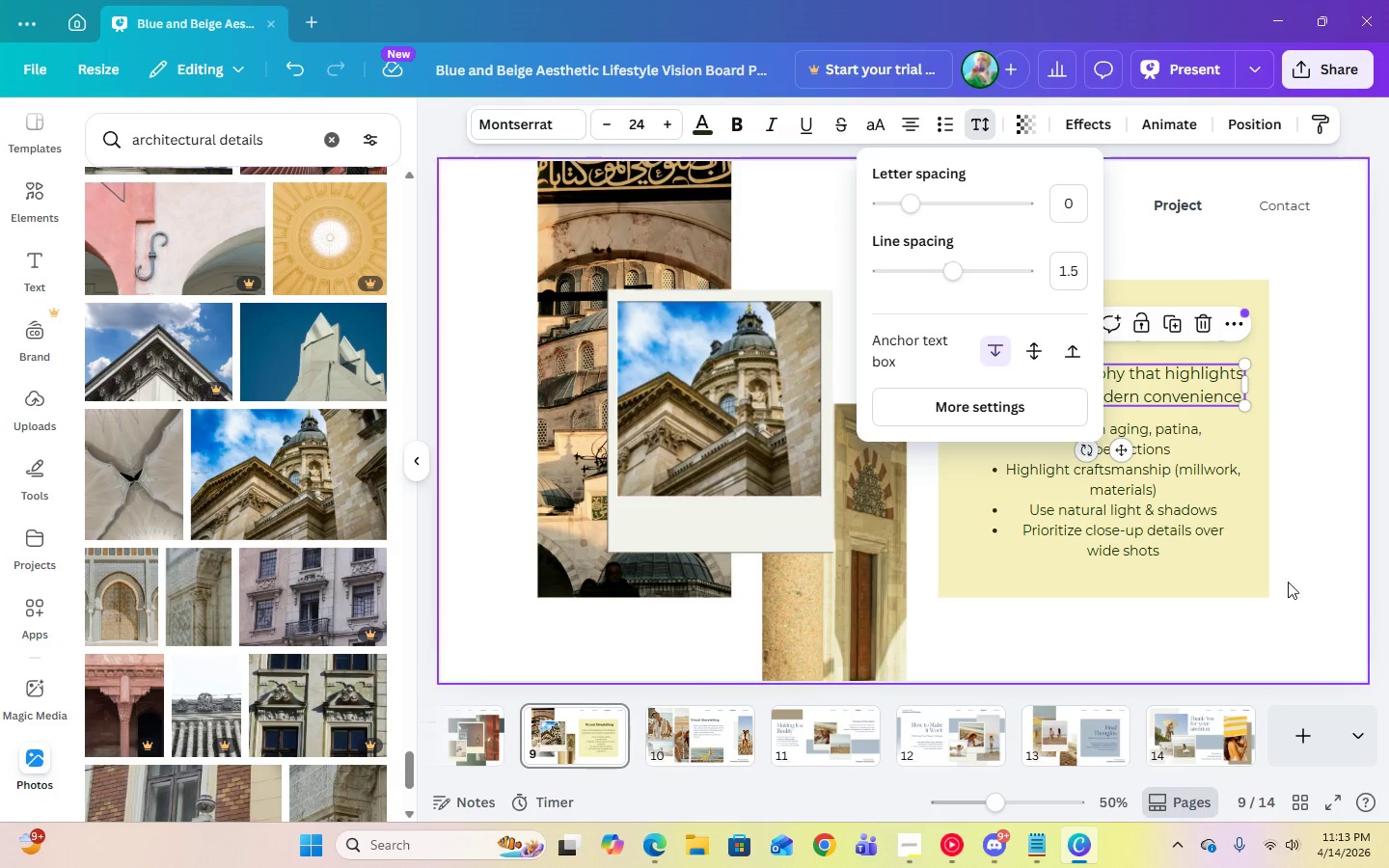 
left_click([1283, 579])
 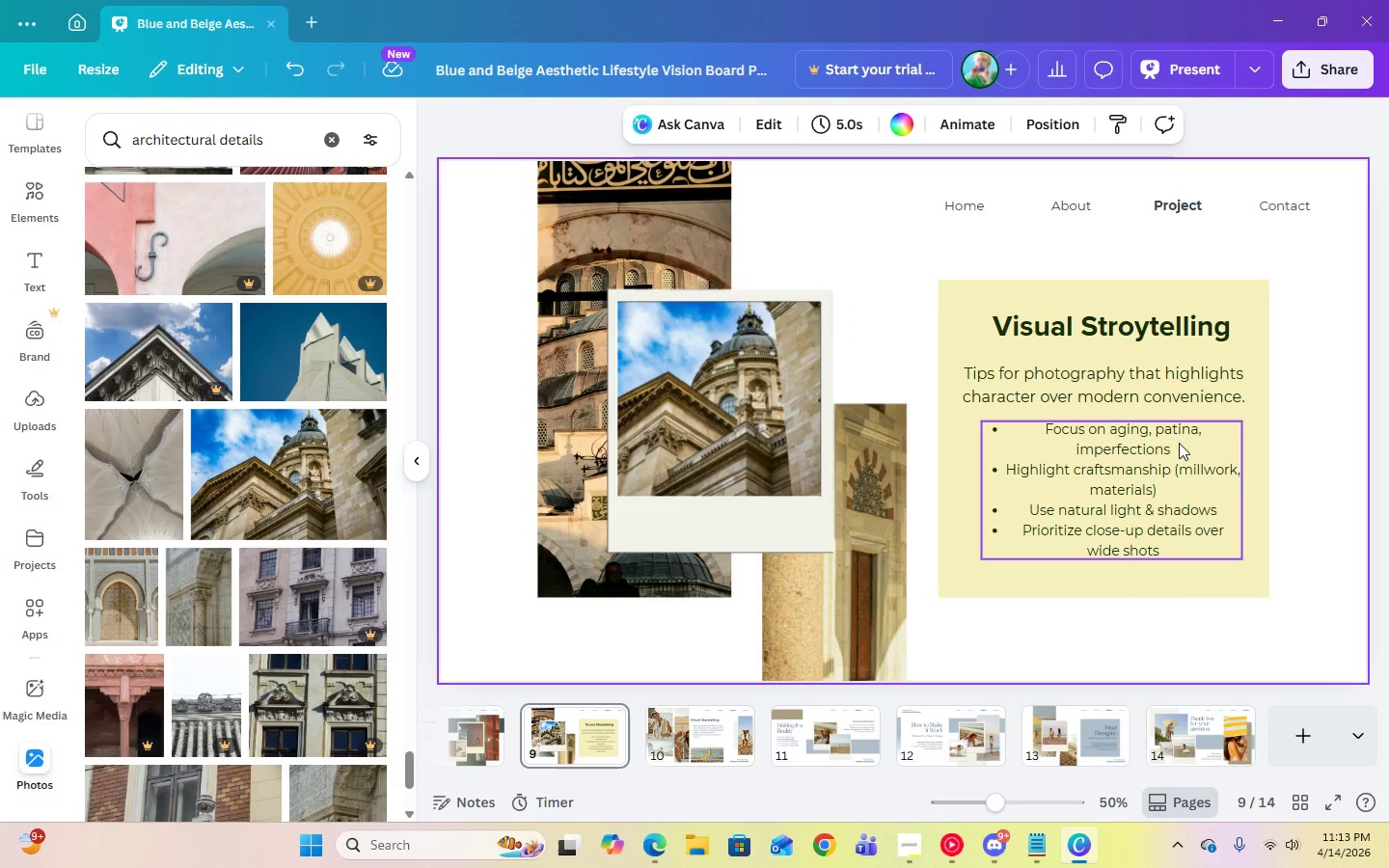 
left_click_drag(start_coordinate=[1124, 468], to_coordinate=[1124, 474])
 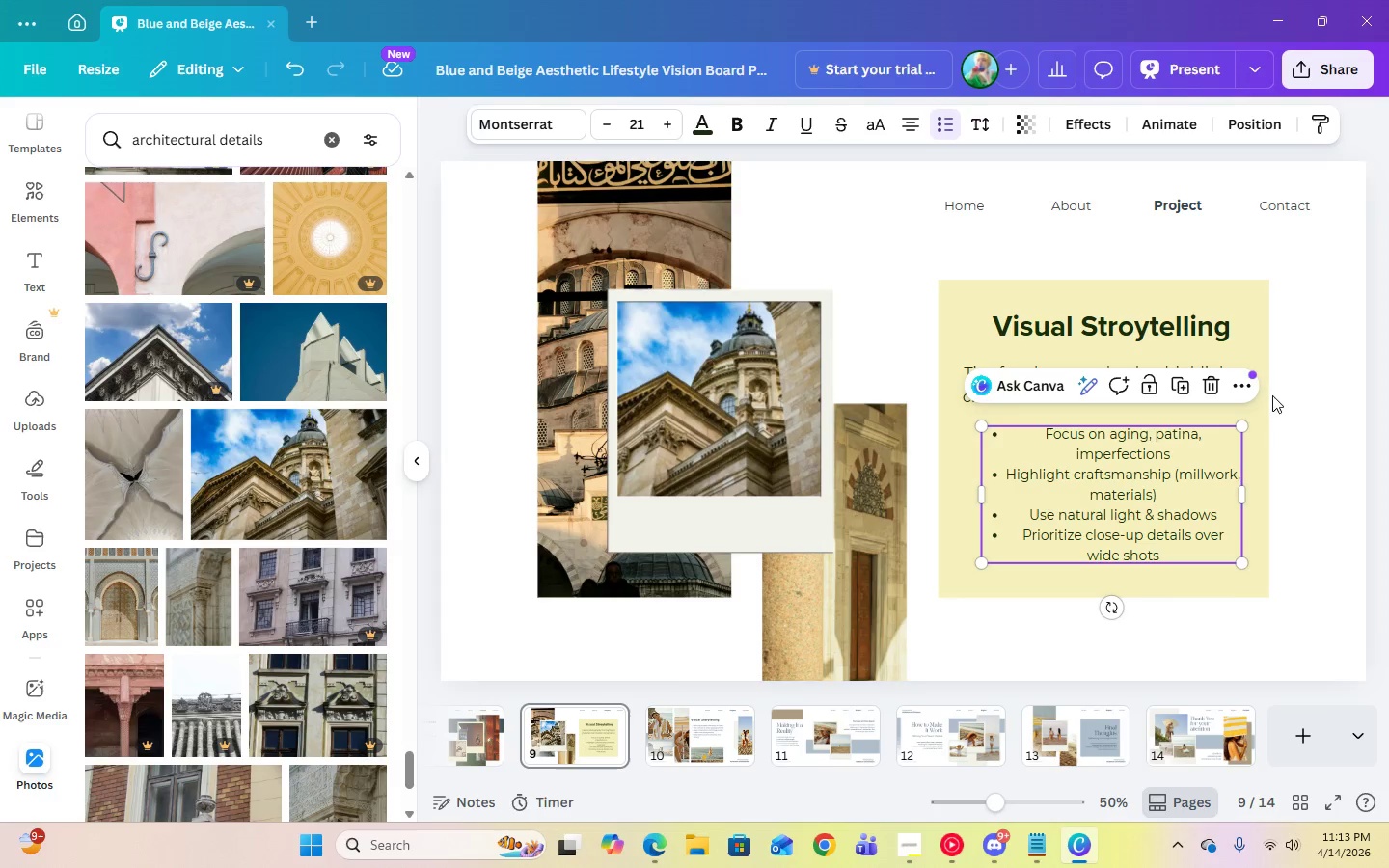 
left_click([1280, 395])
 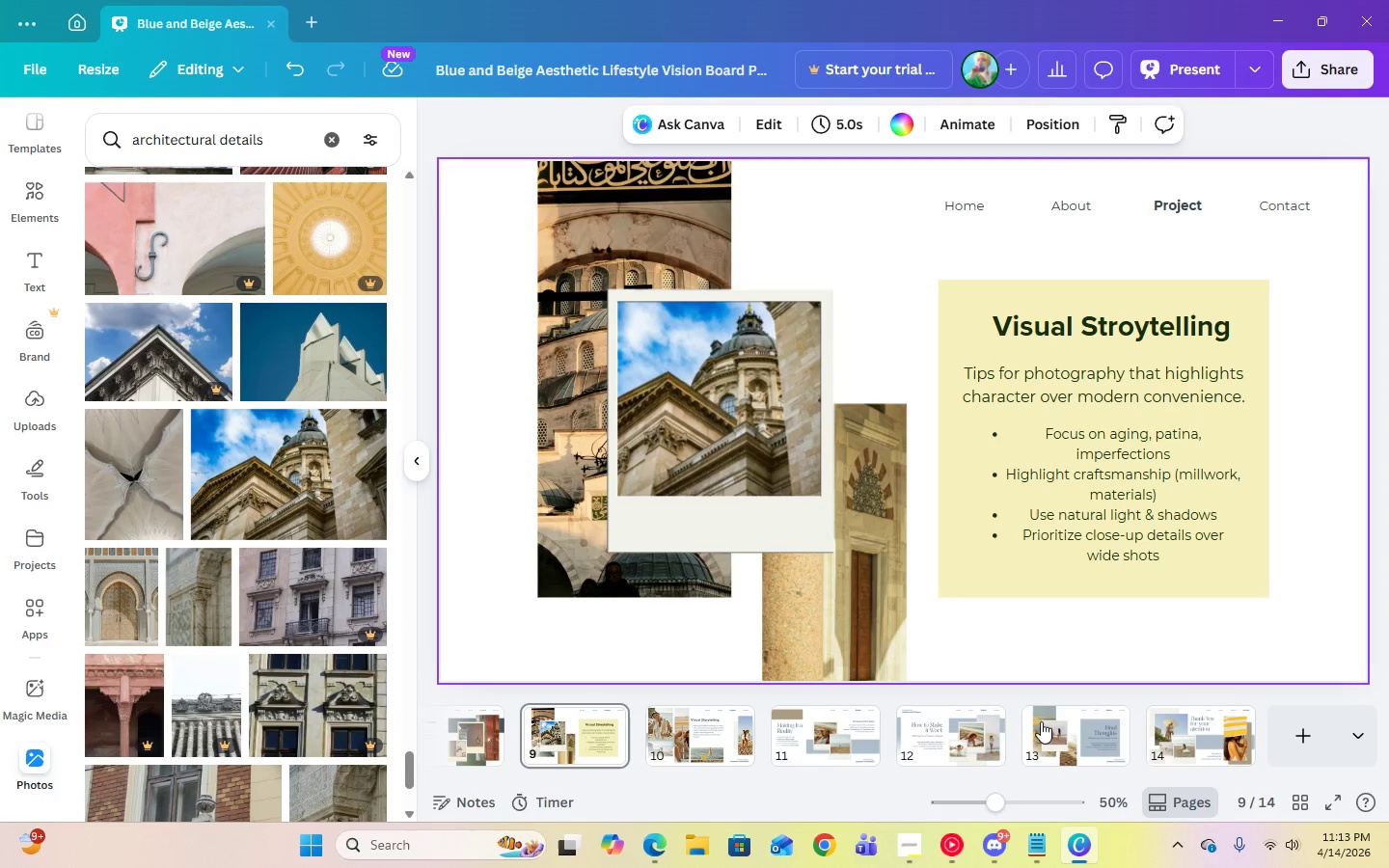 
left_click([706, 759])
 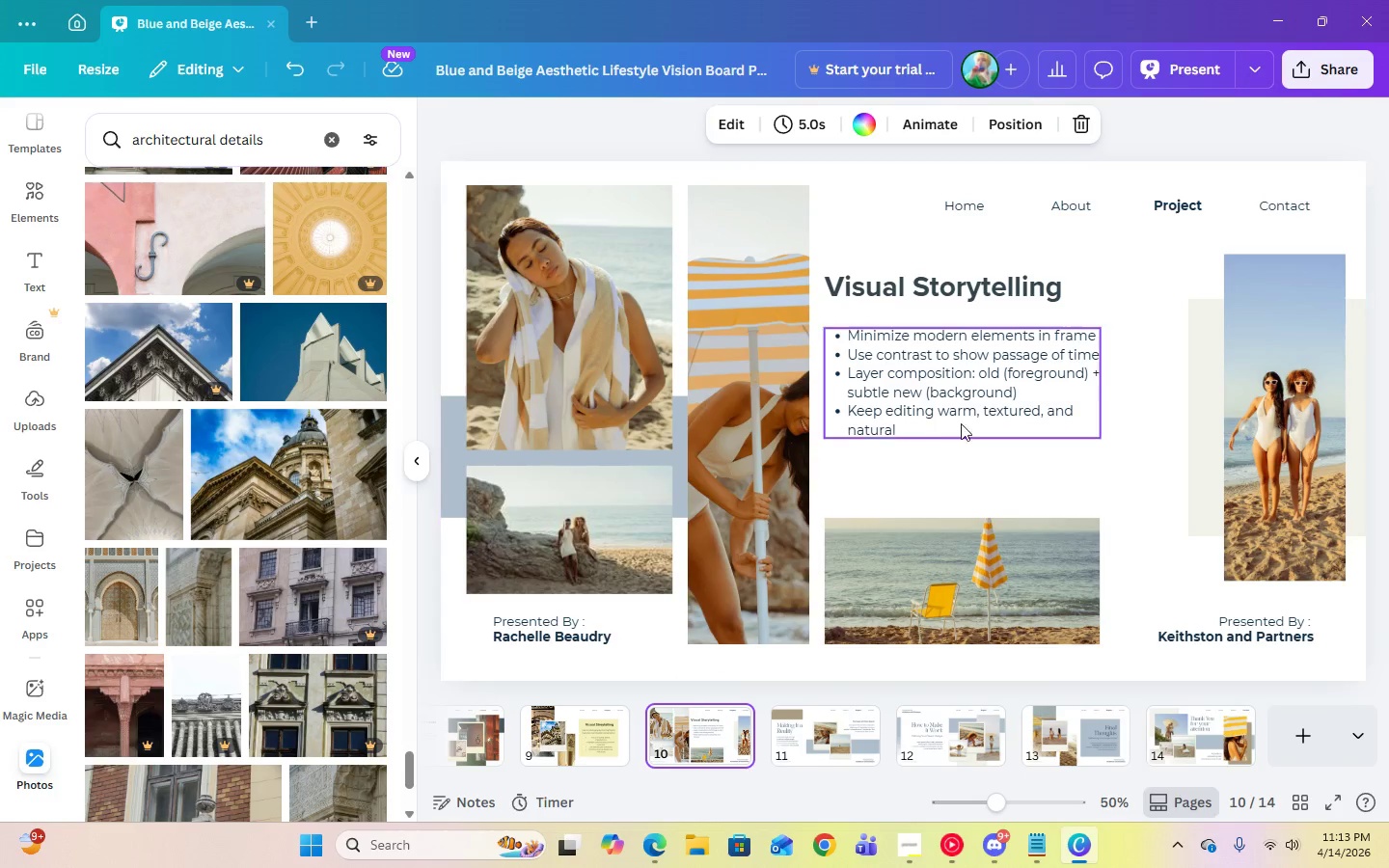 
left_click([990, 381])
 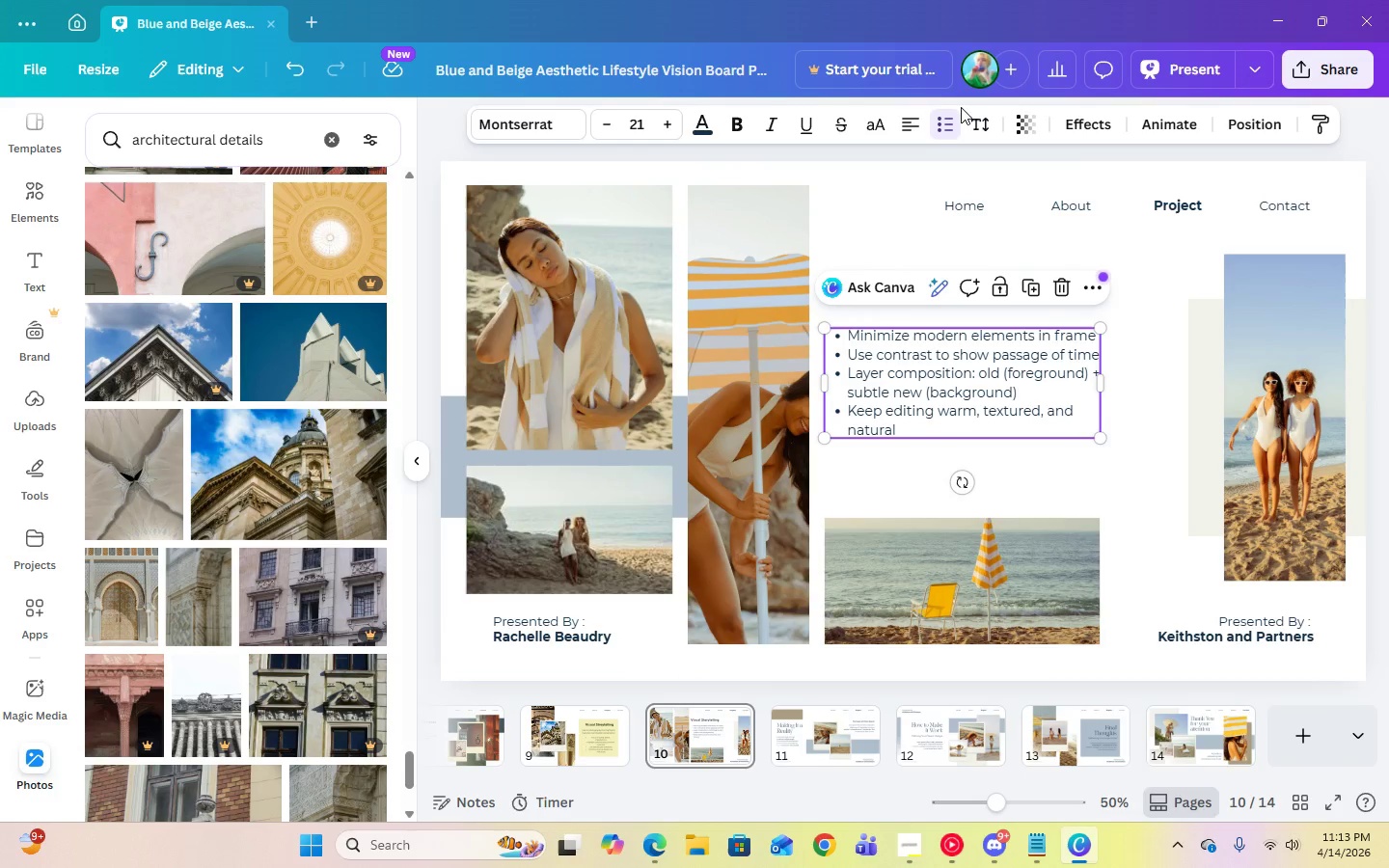 
left_click([972, 113])
 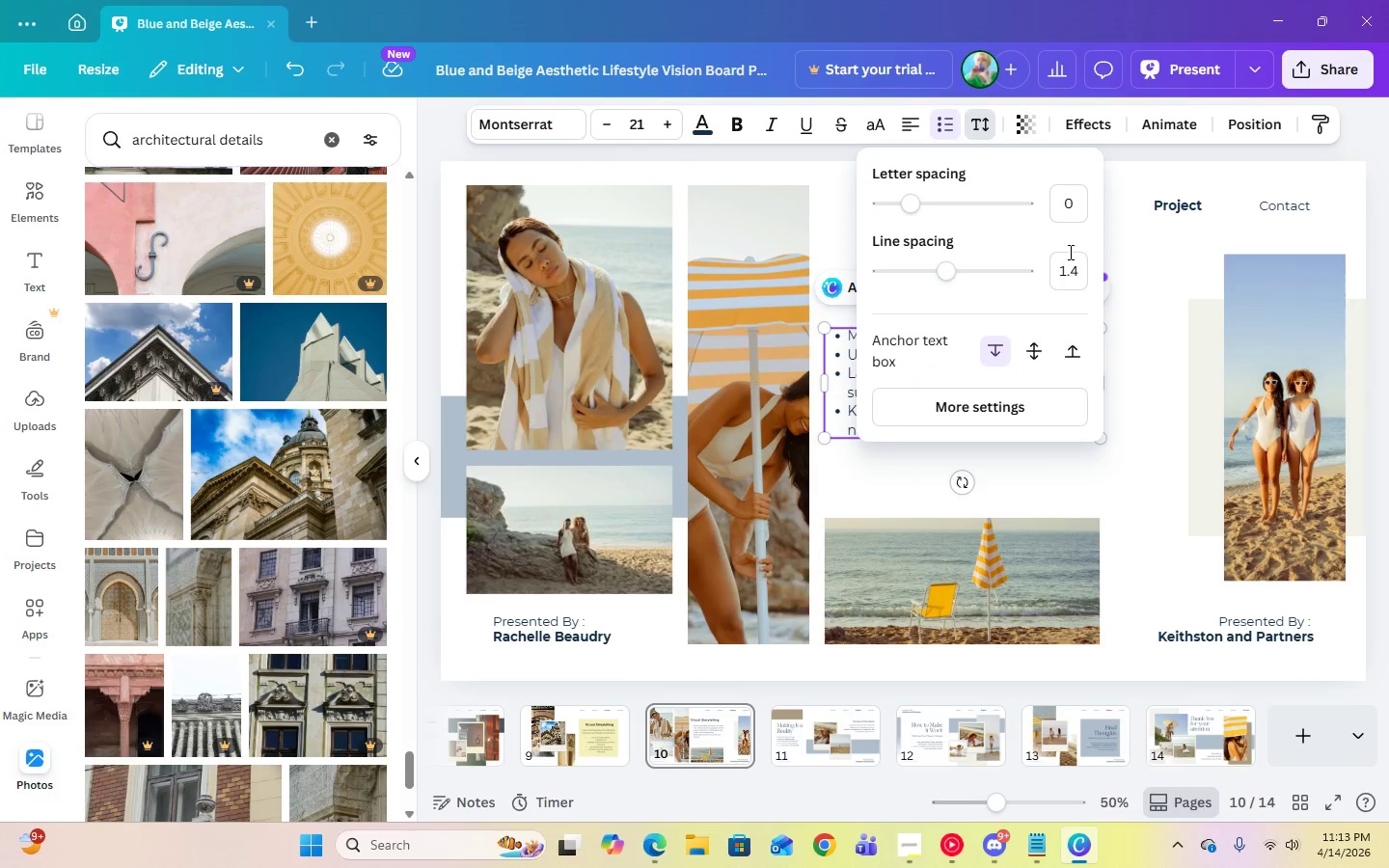 
left_click([1081, 267])
 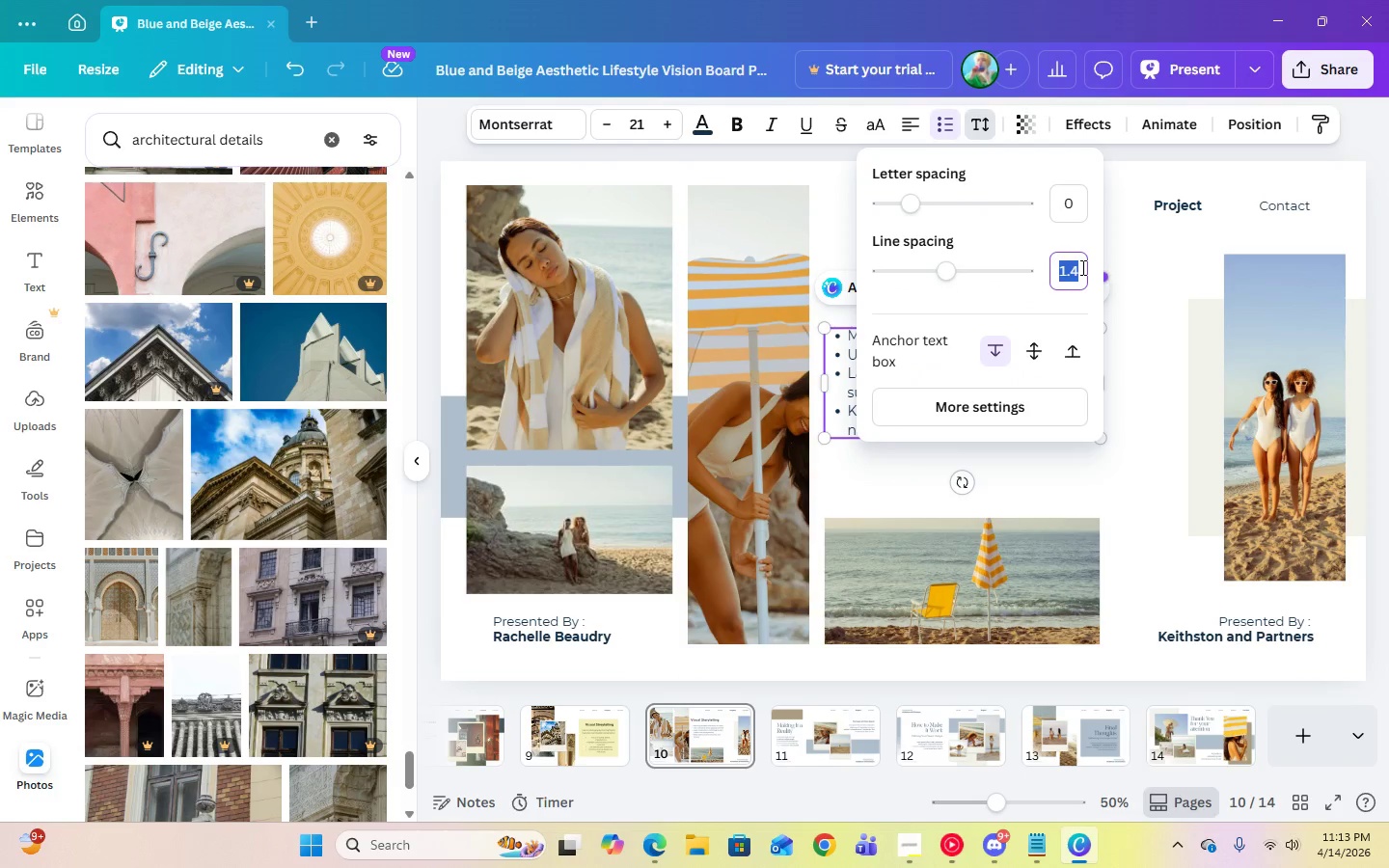 
key(Numpad1)
 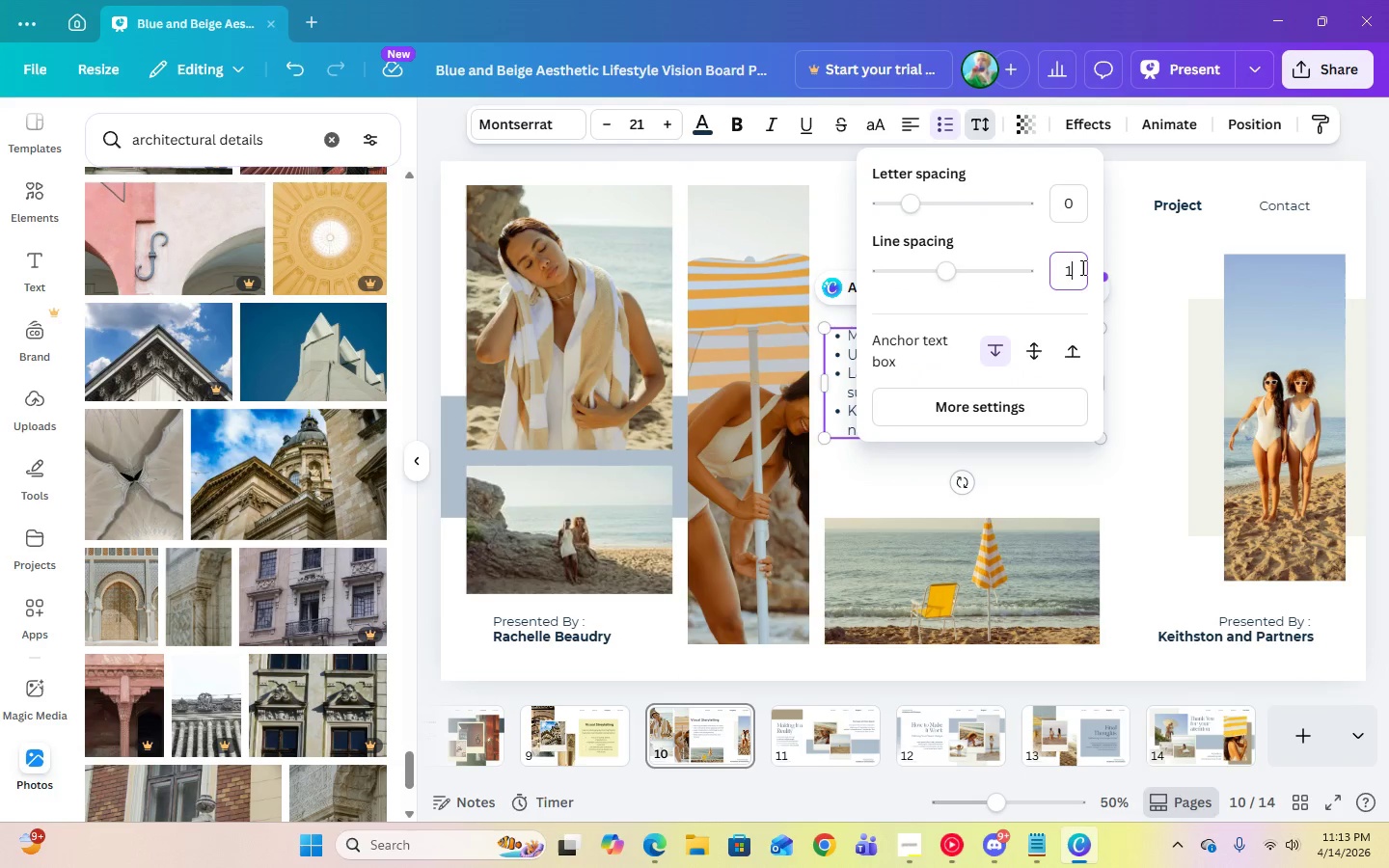 
key(Period)
 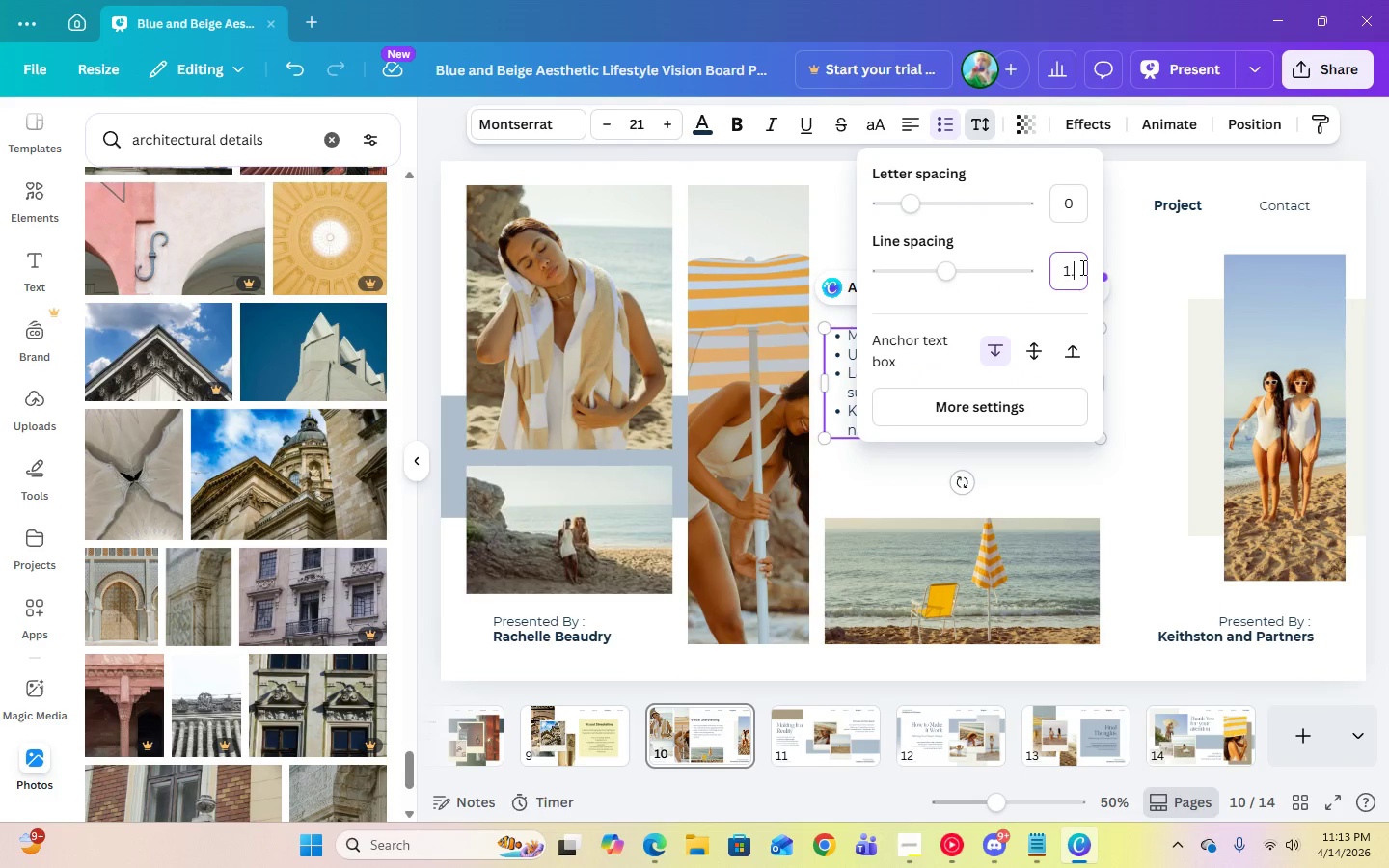 
key(Numpad5)
 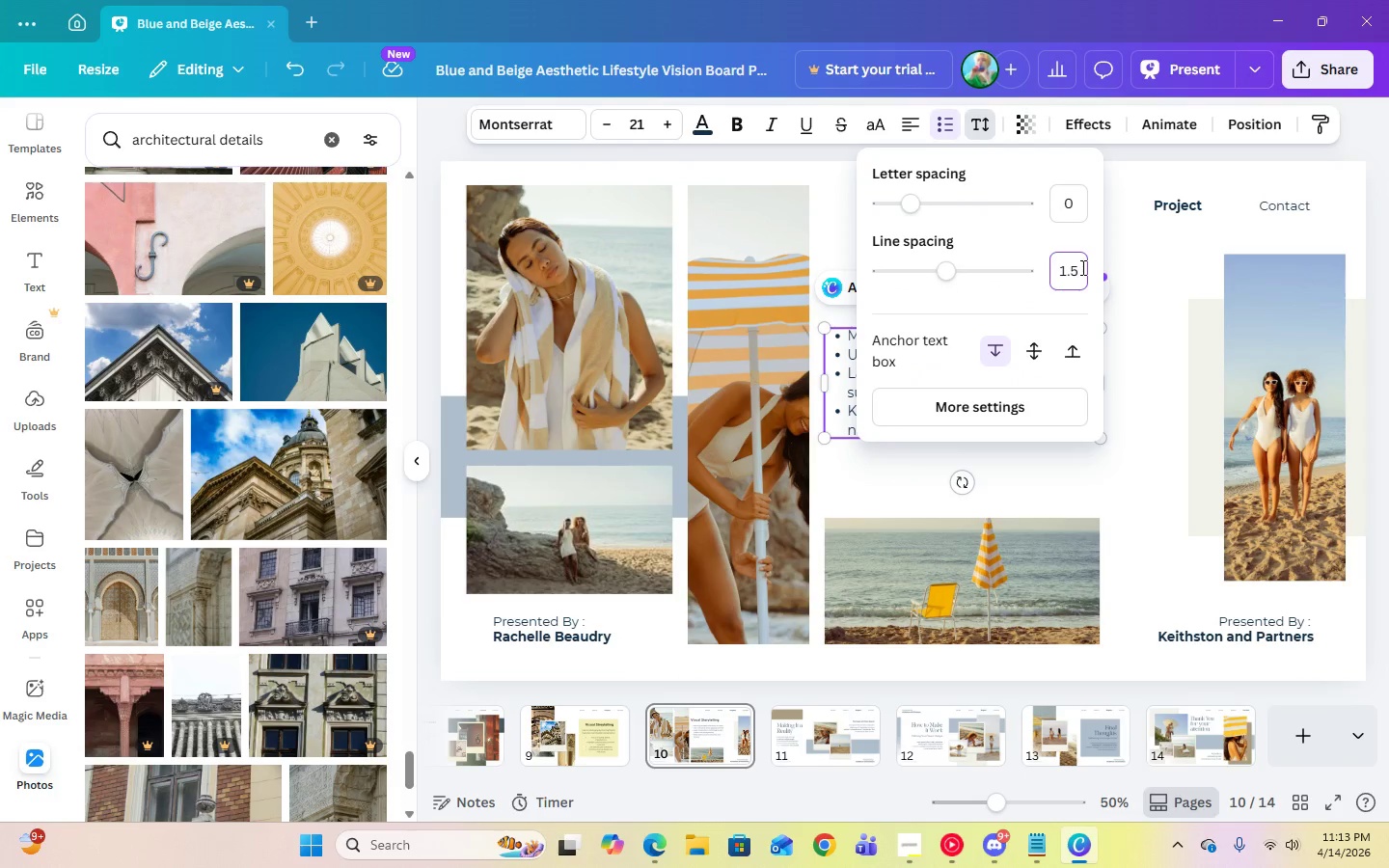 
key(Enter)
 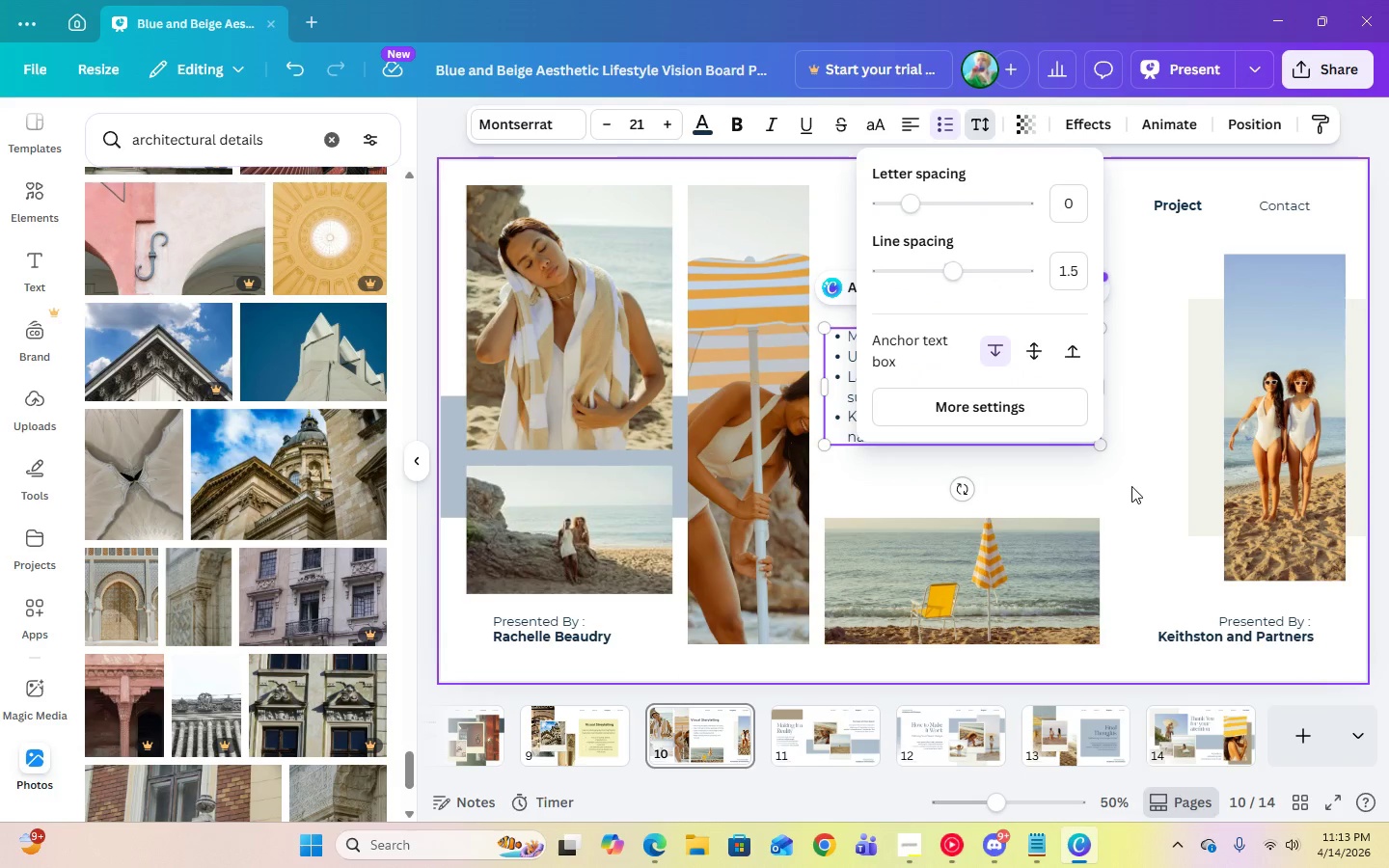 
left_click([1133, 488])
 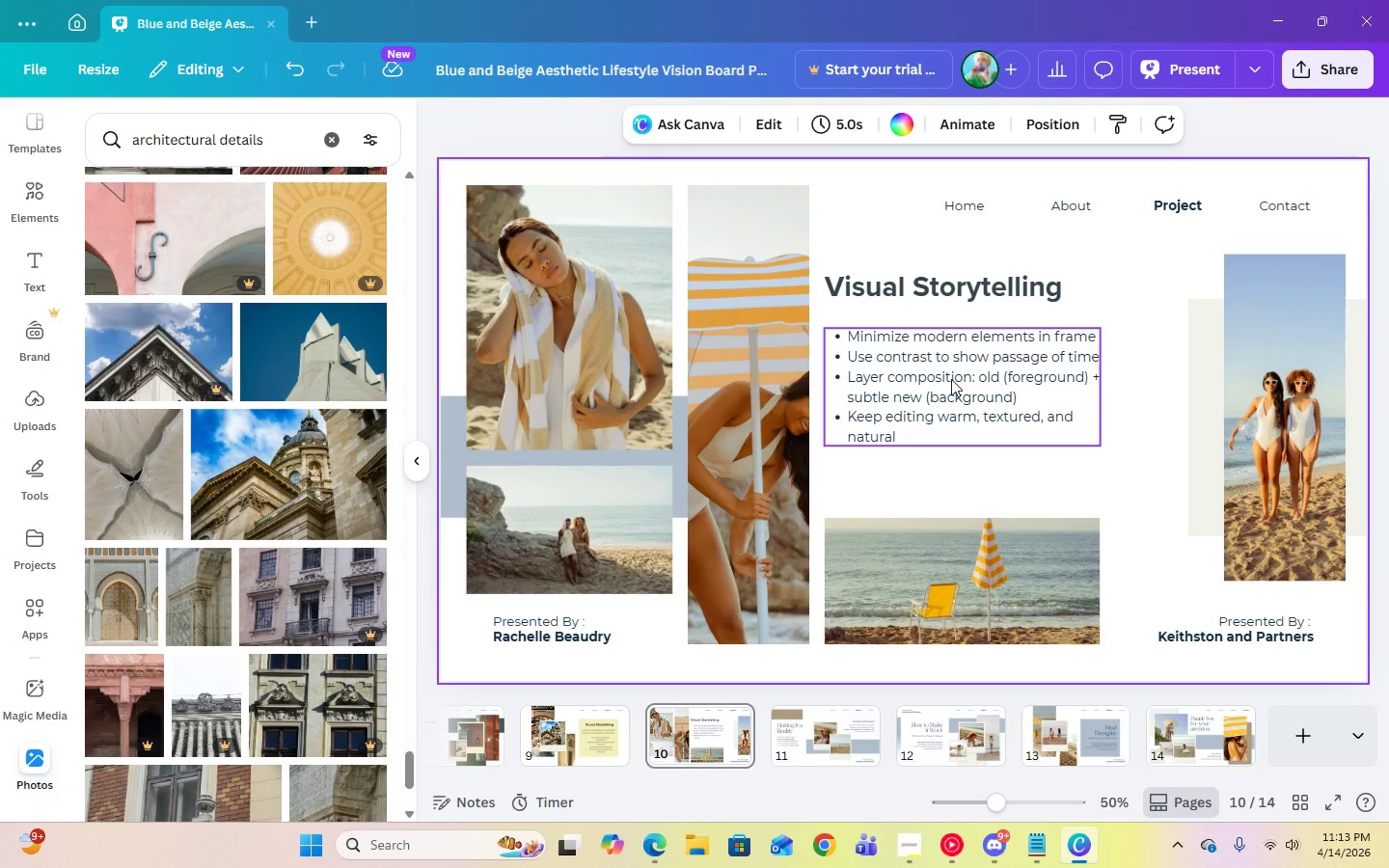 
left_click_drag(start_coordinate=[951, 379], to_coordinate=[951, 389])
 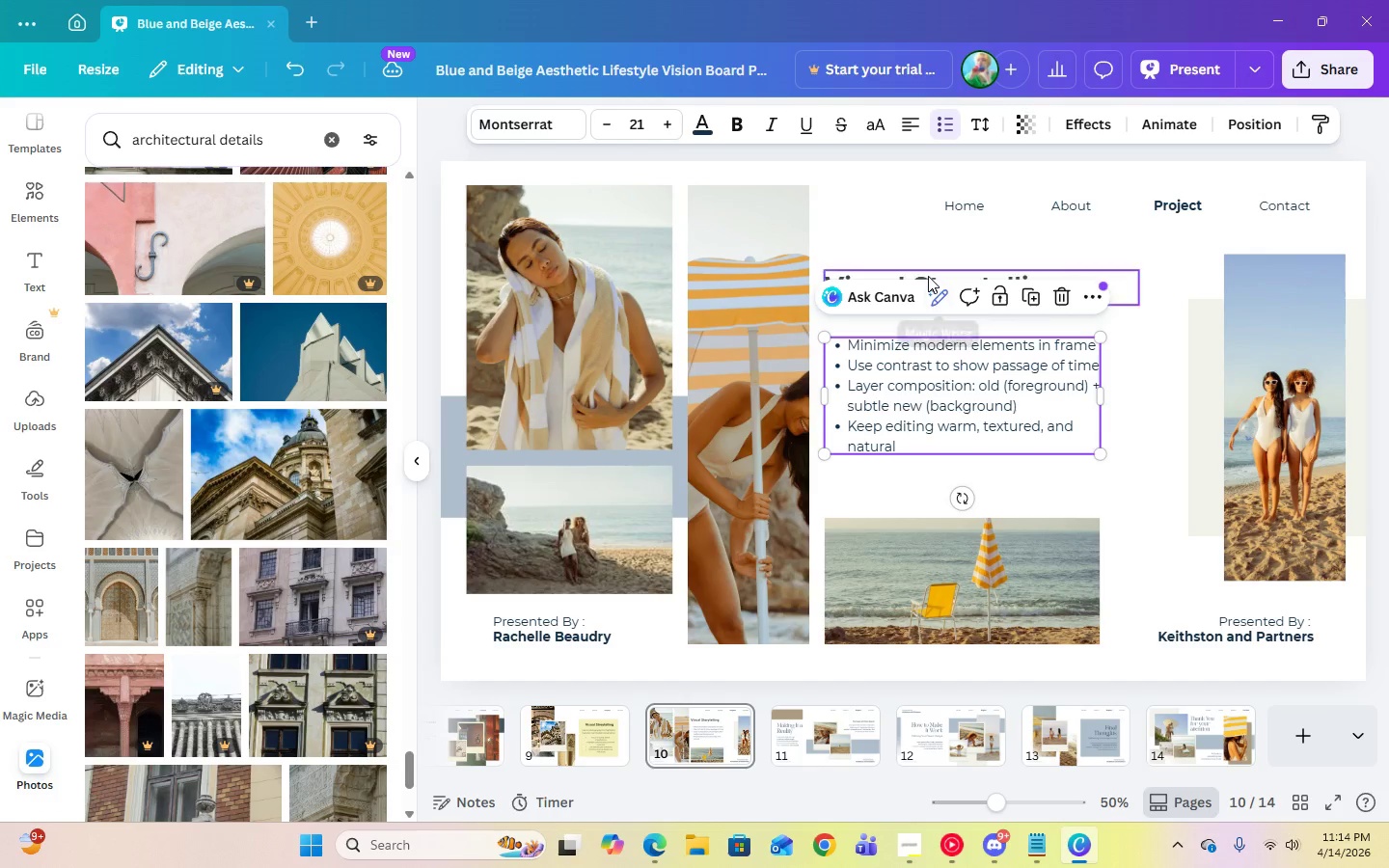 
left_click([928, 275])
 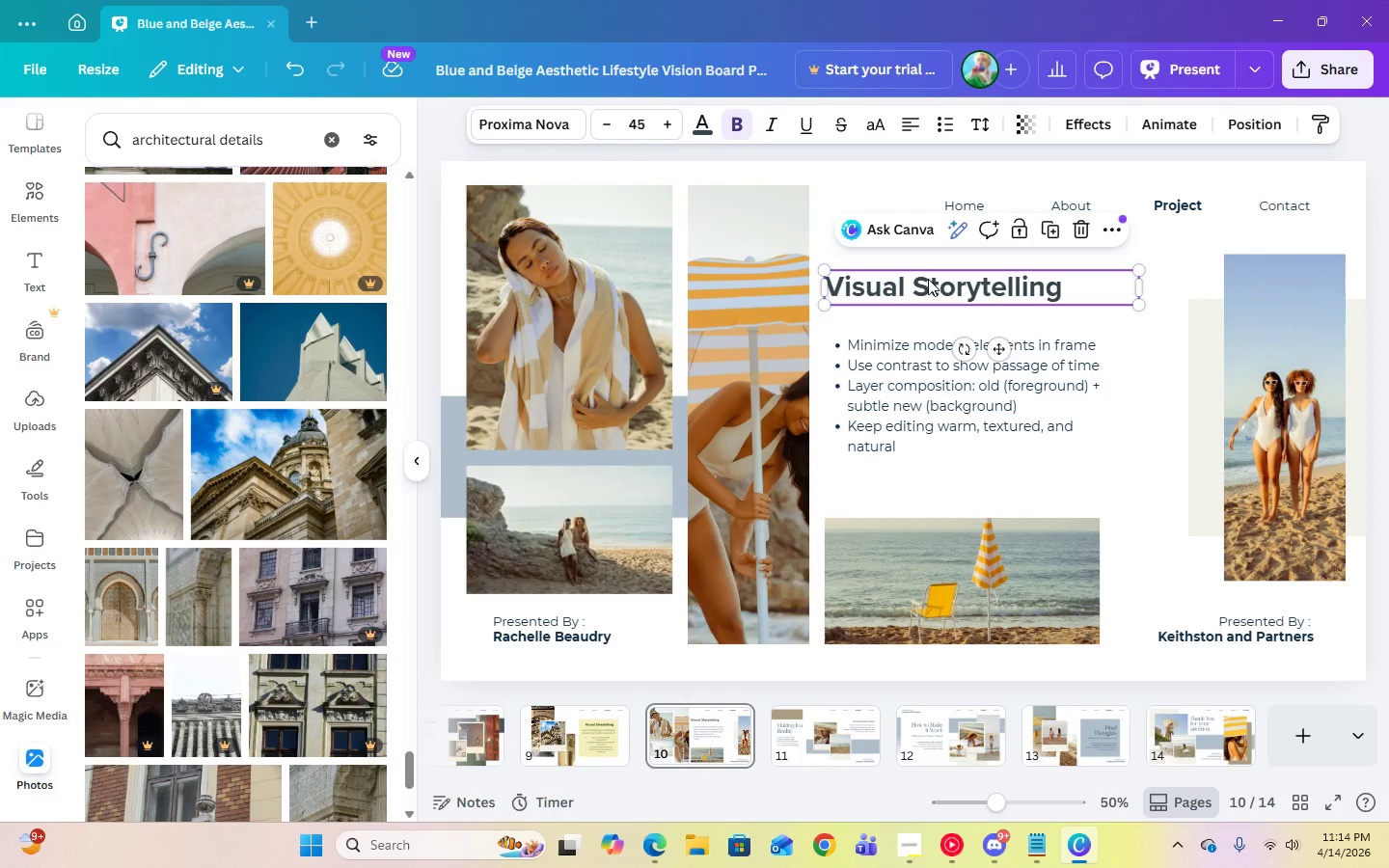 
left_click_drag(start_coordinate=[928, 280], to_coordinate=[928, 285])
 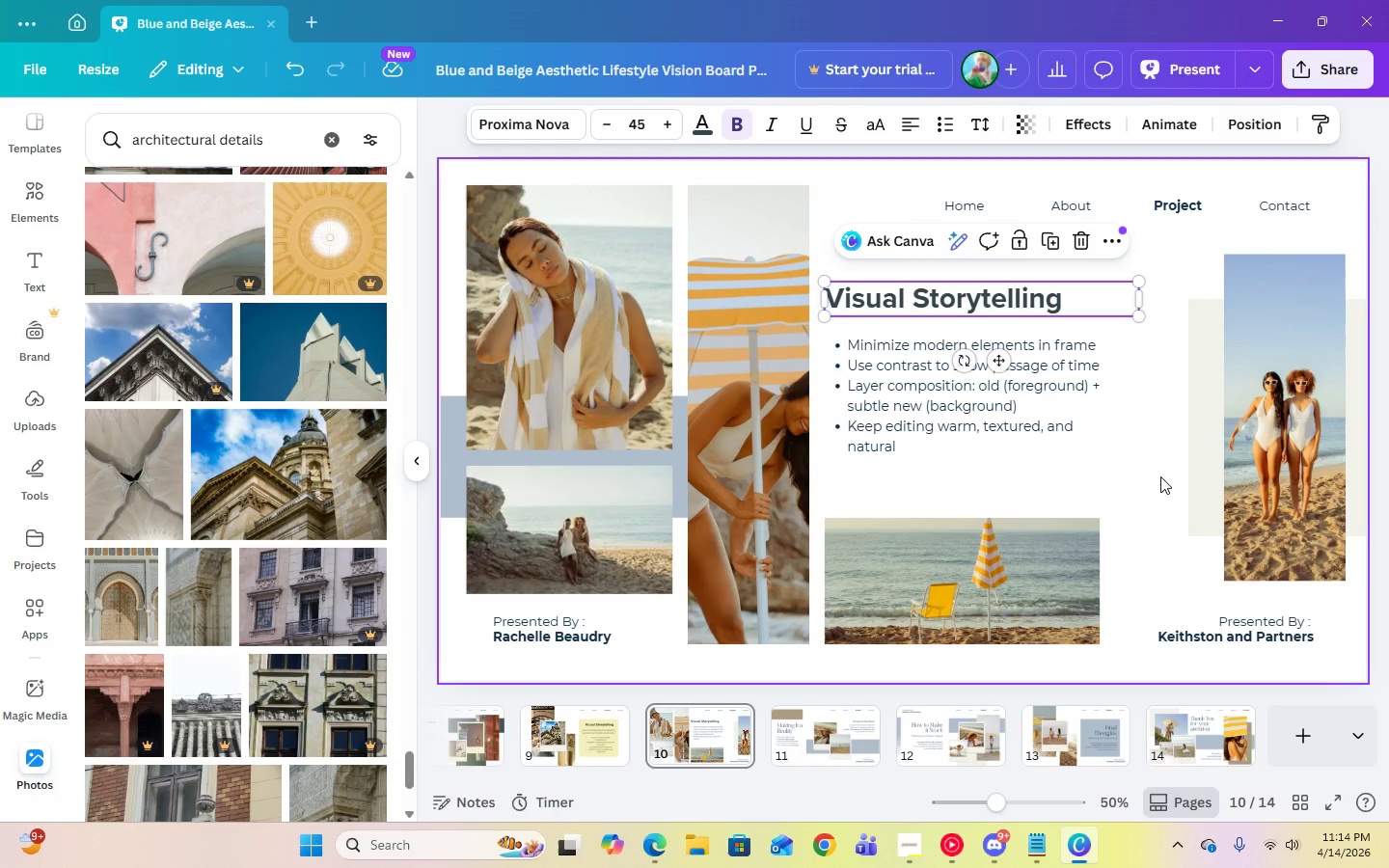 
left_click([1161, 476])
 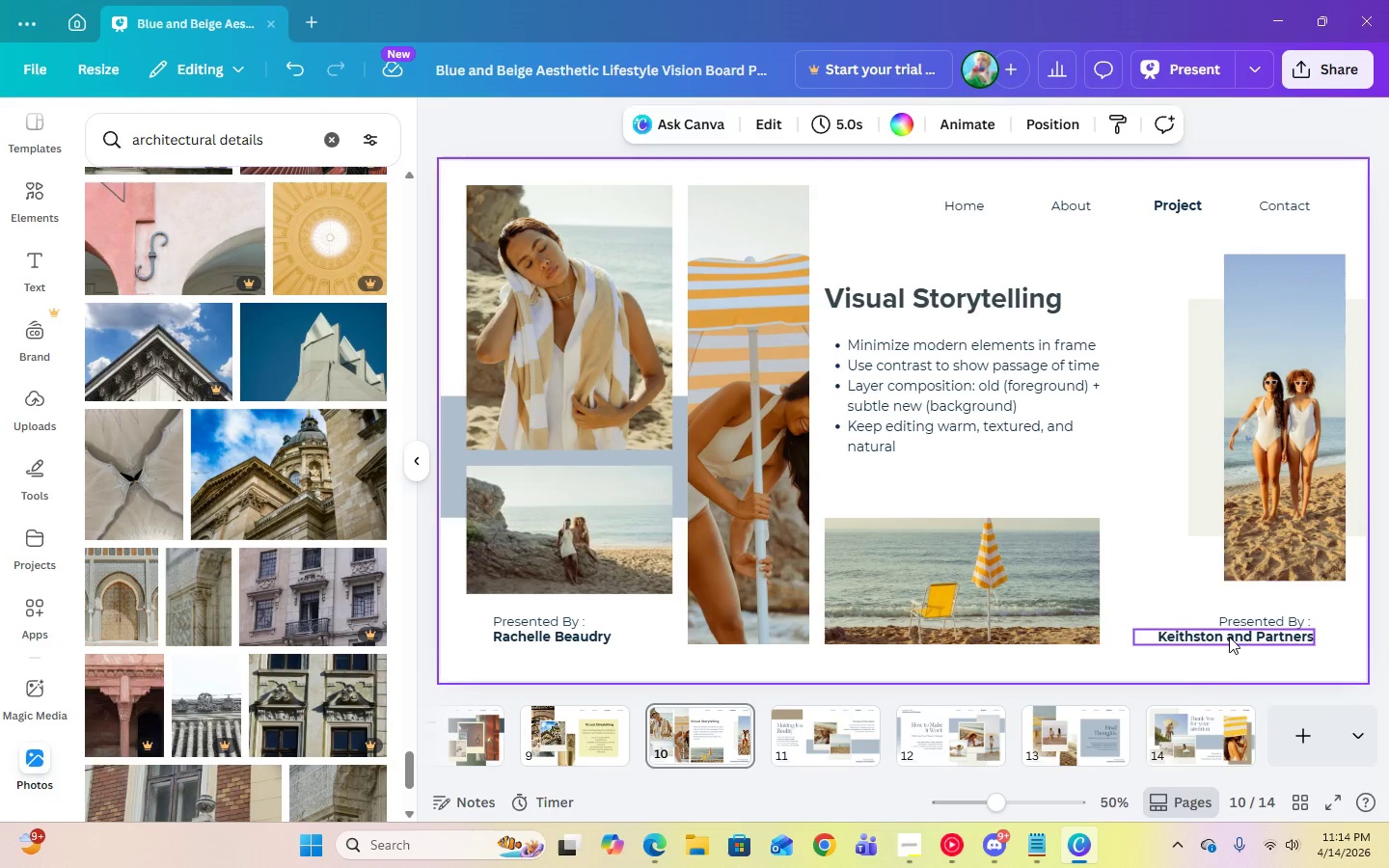 
left_click([1229, 637])
 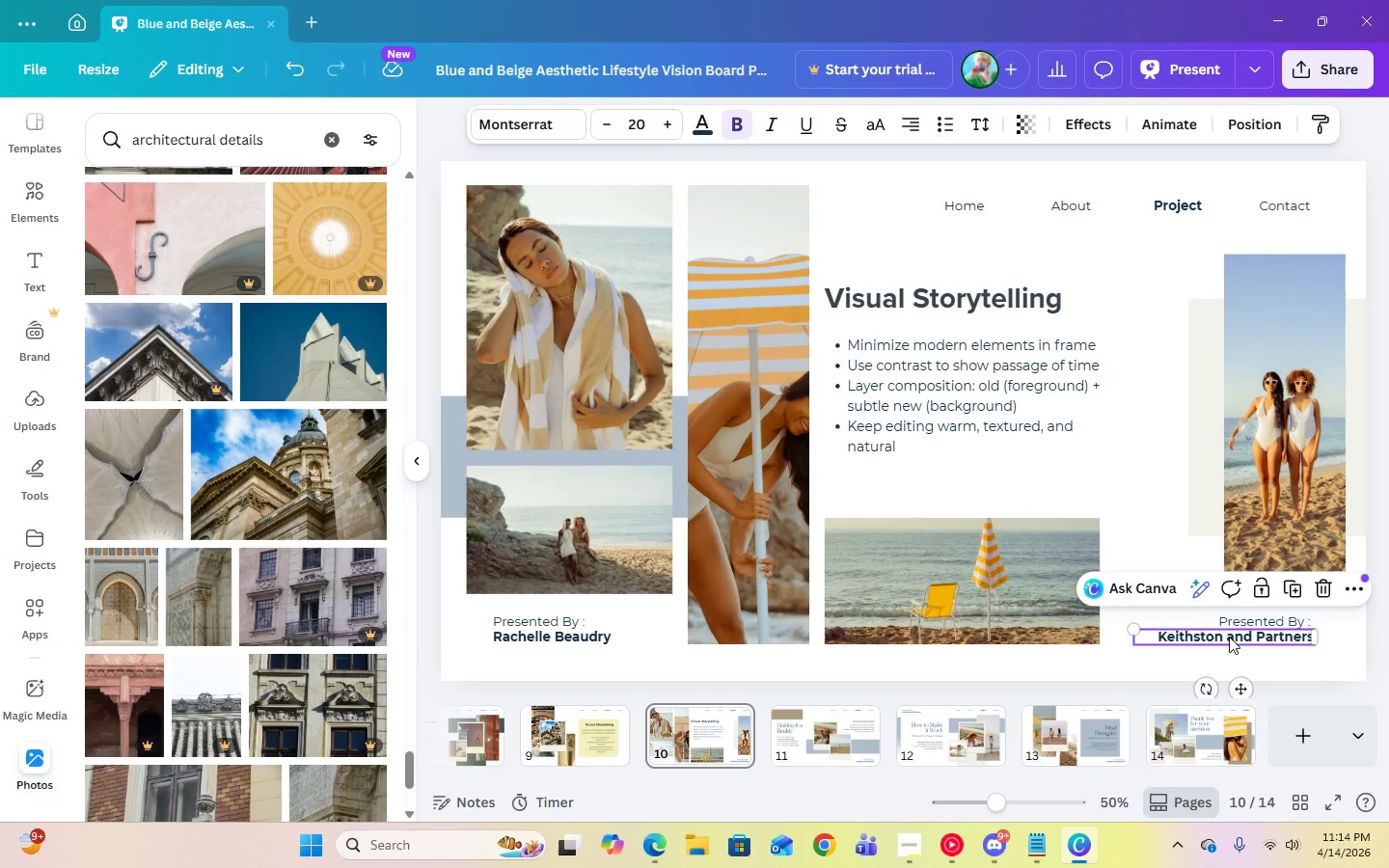 
key(Delete)
 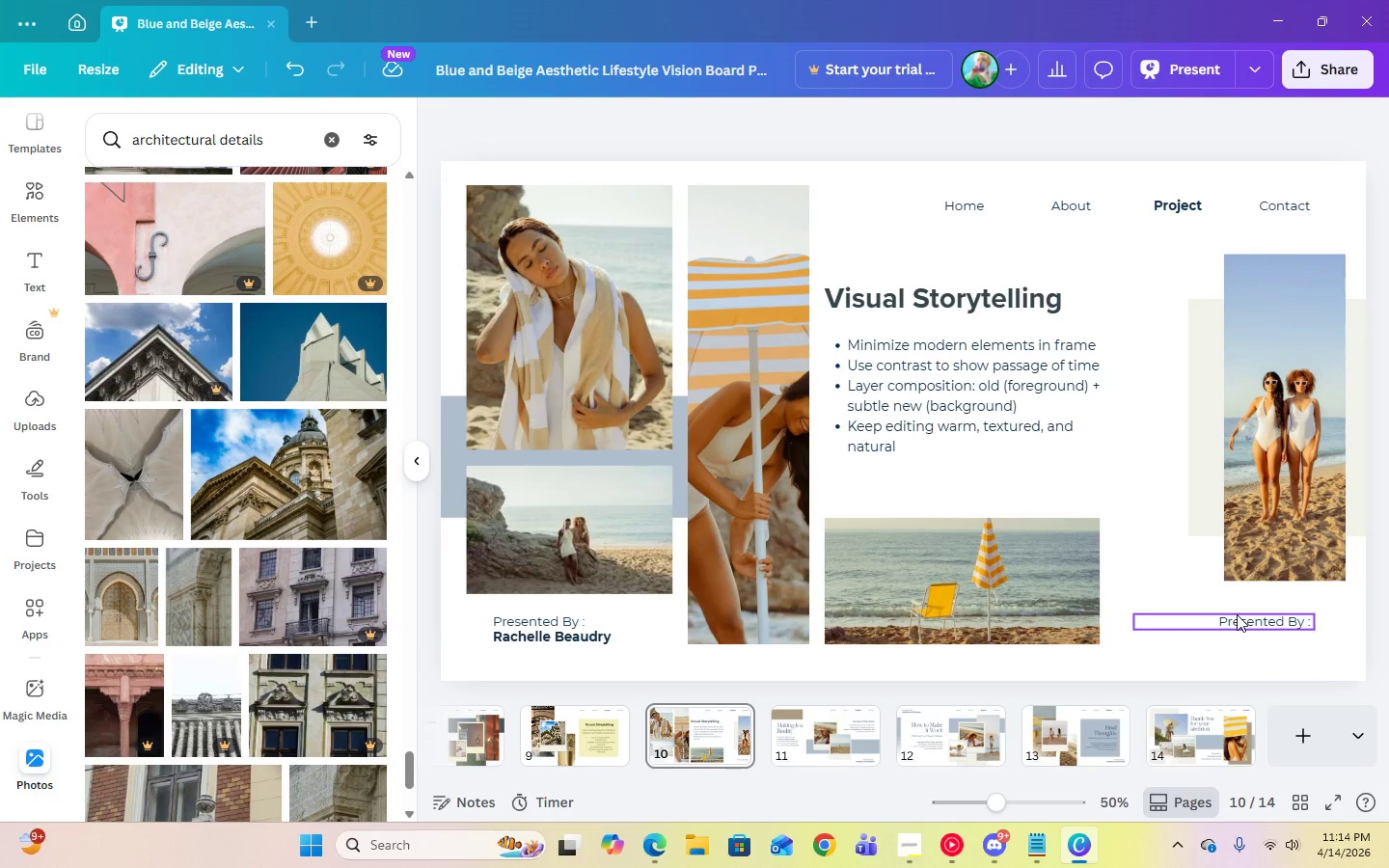 
left_click([1237, 614])
 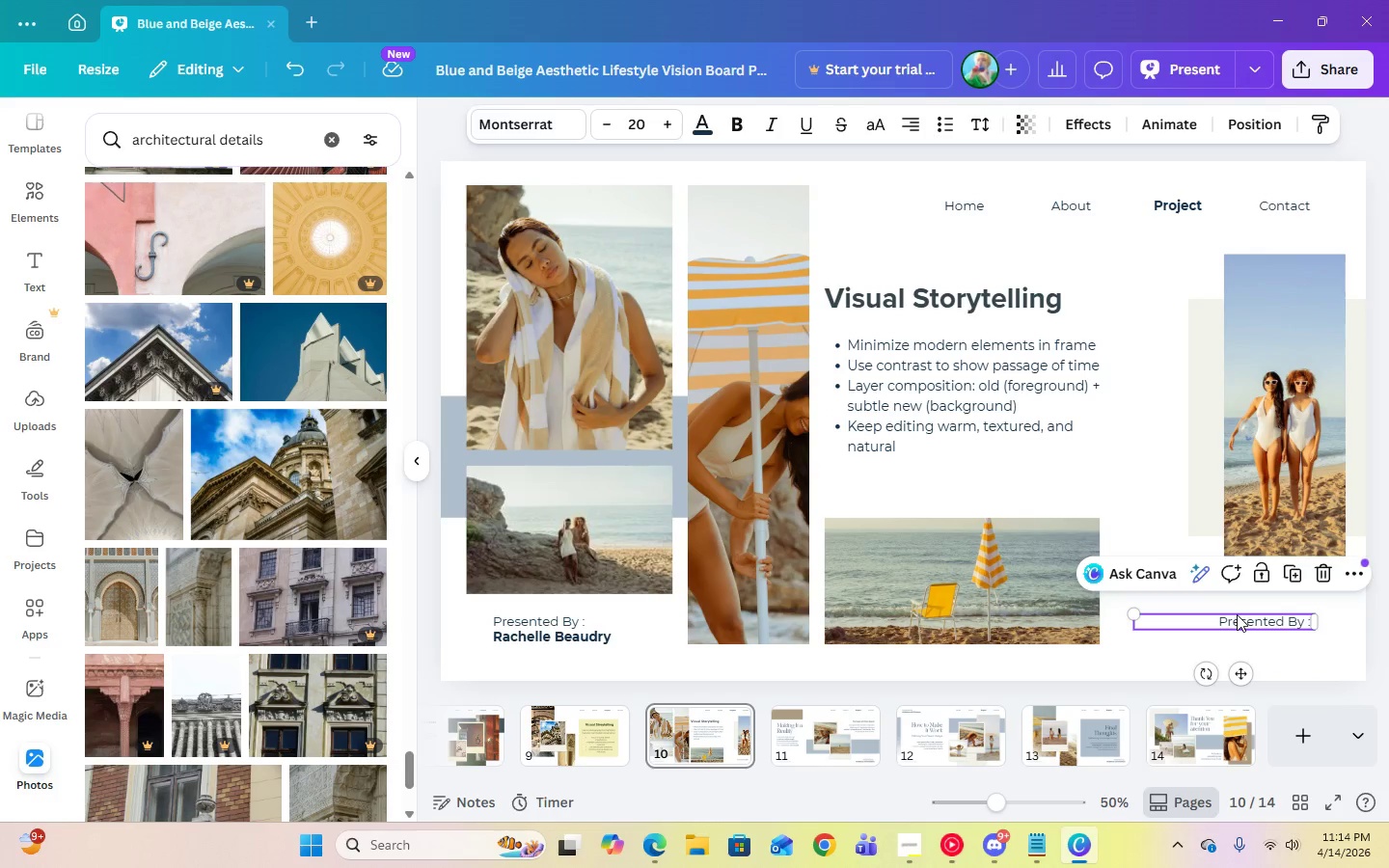 
key(Delete)
 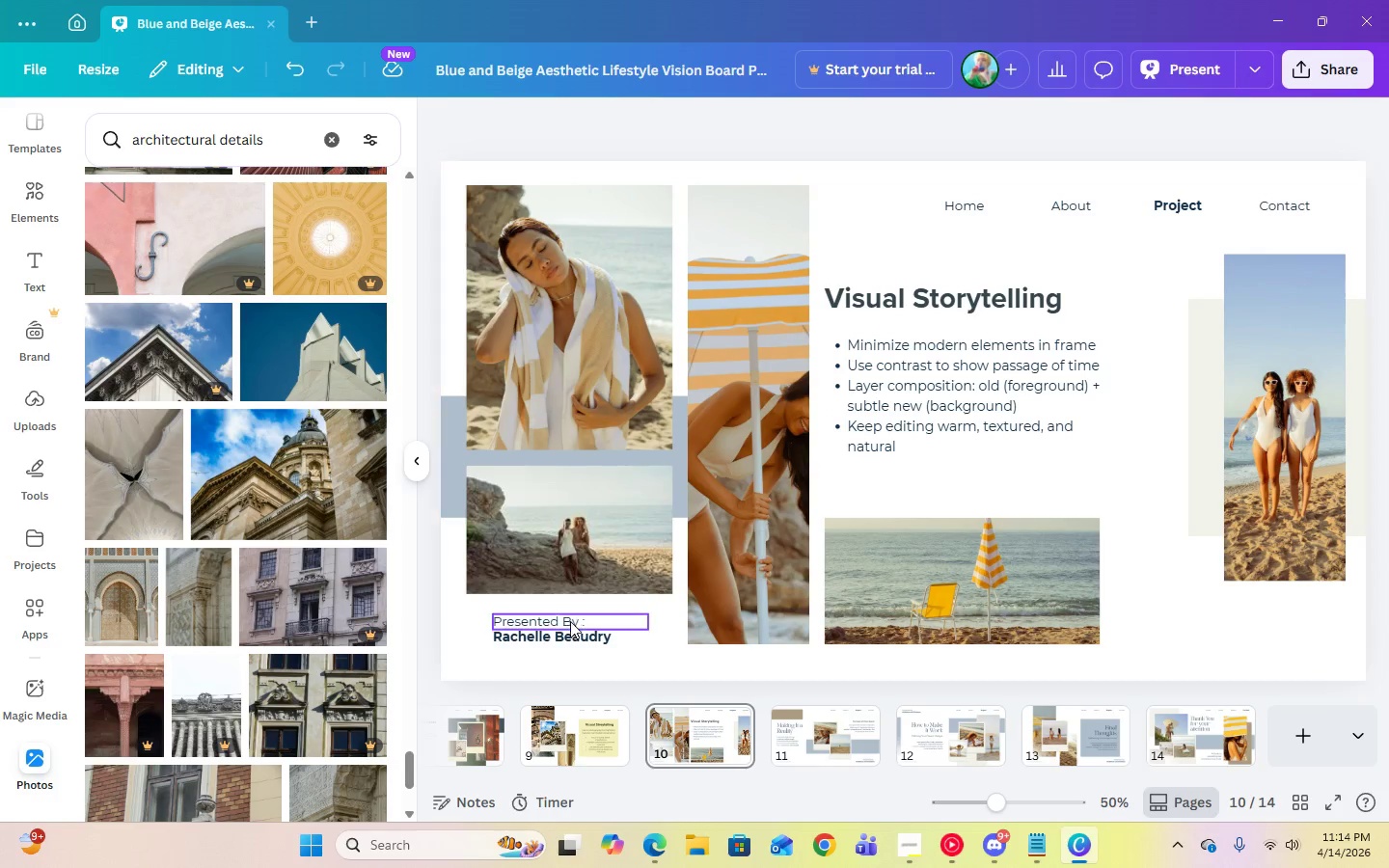 
left_click([572, 634])
 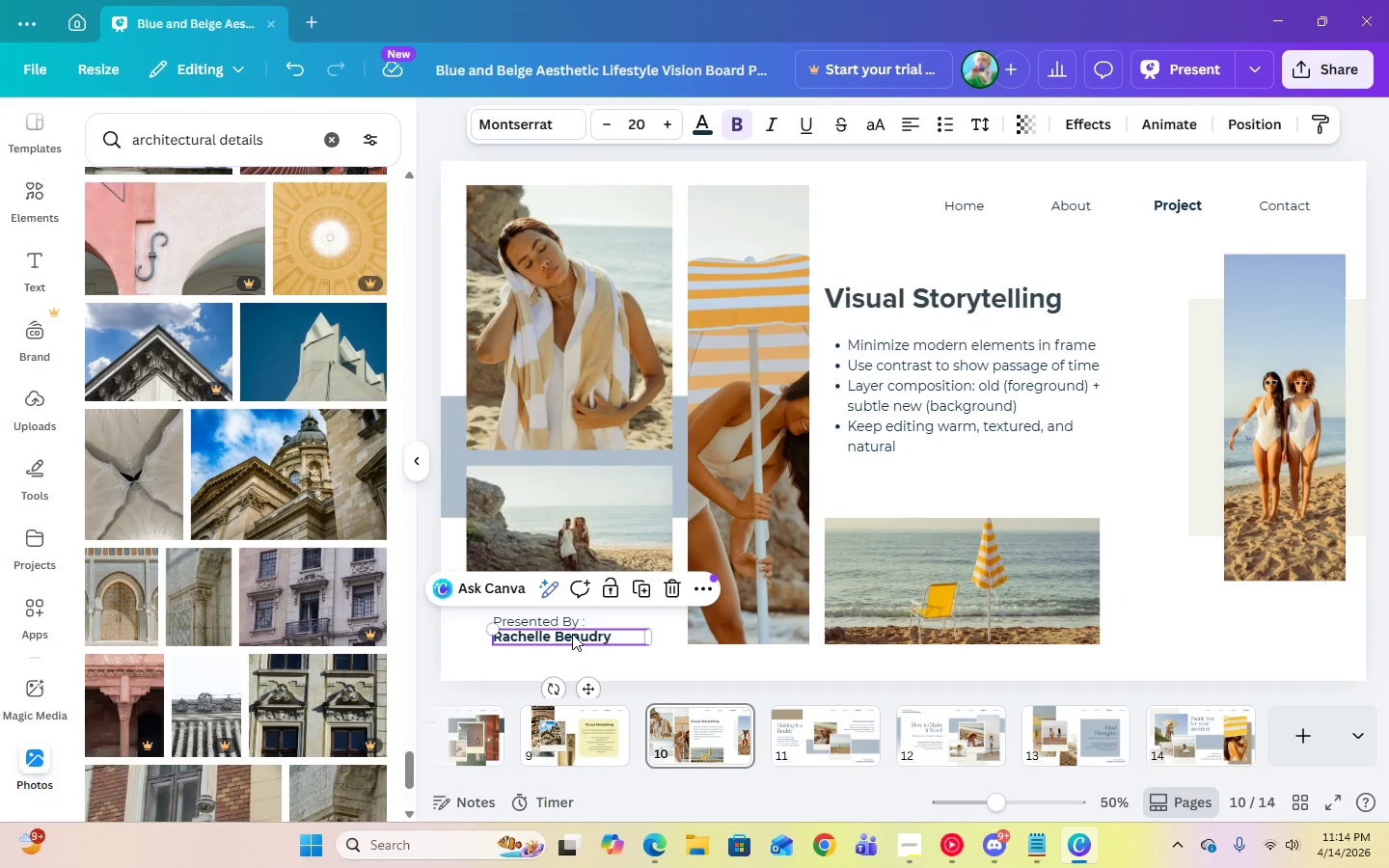 
key(Delete)
 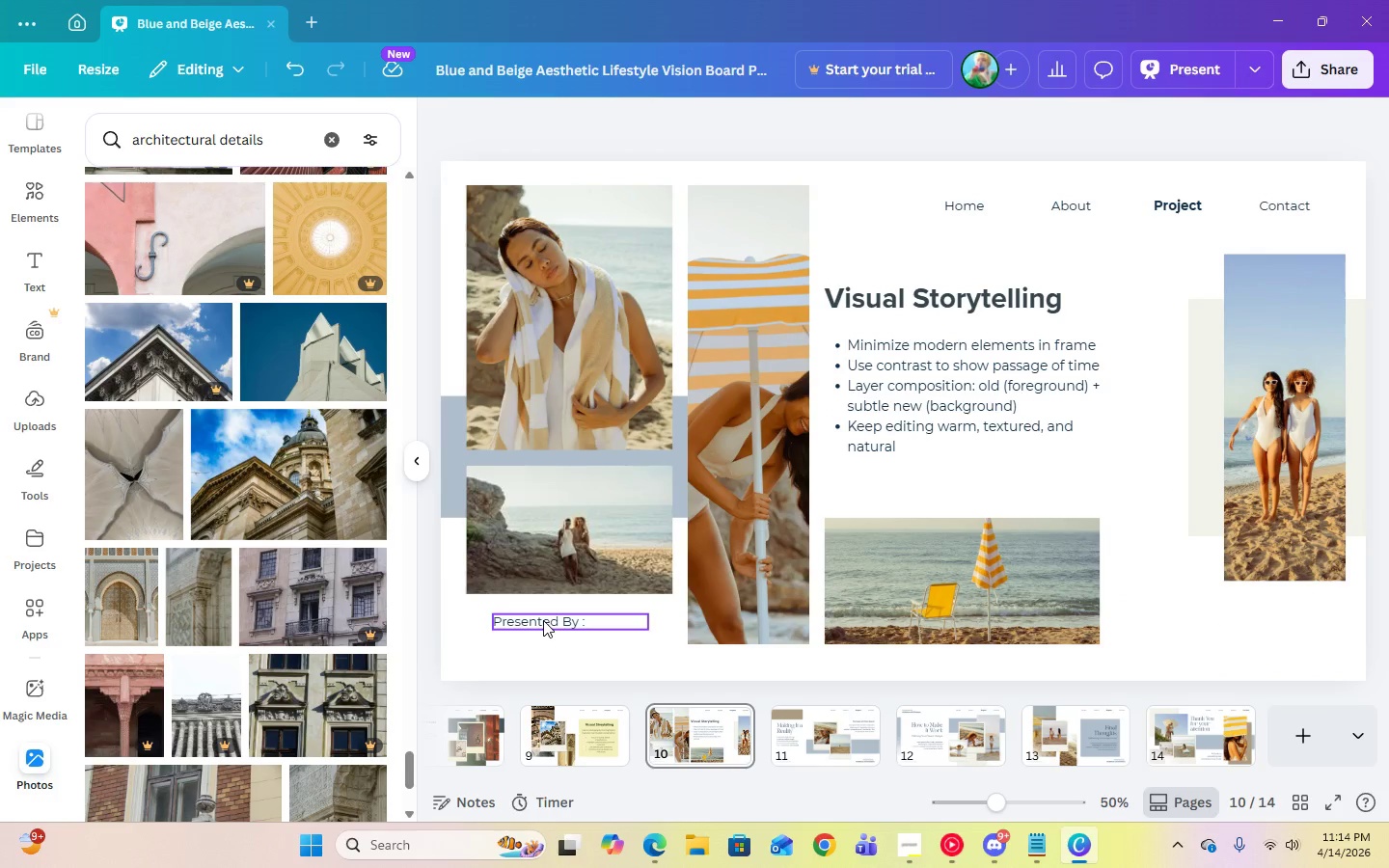 
left_click([543, 620])
 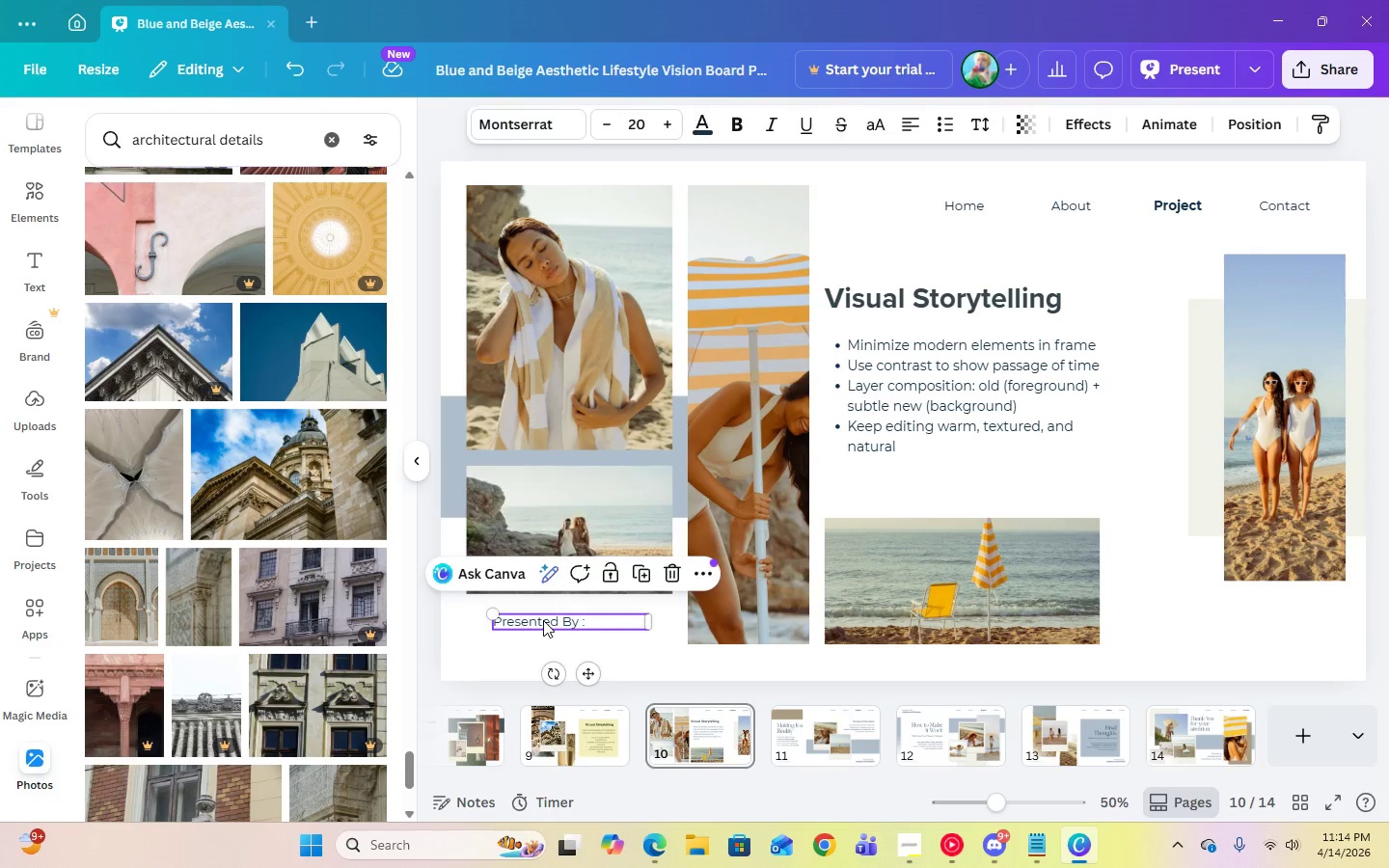 
key(Delete)
 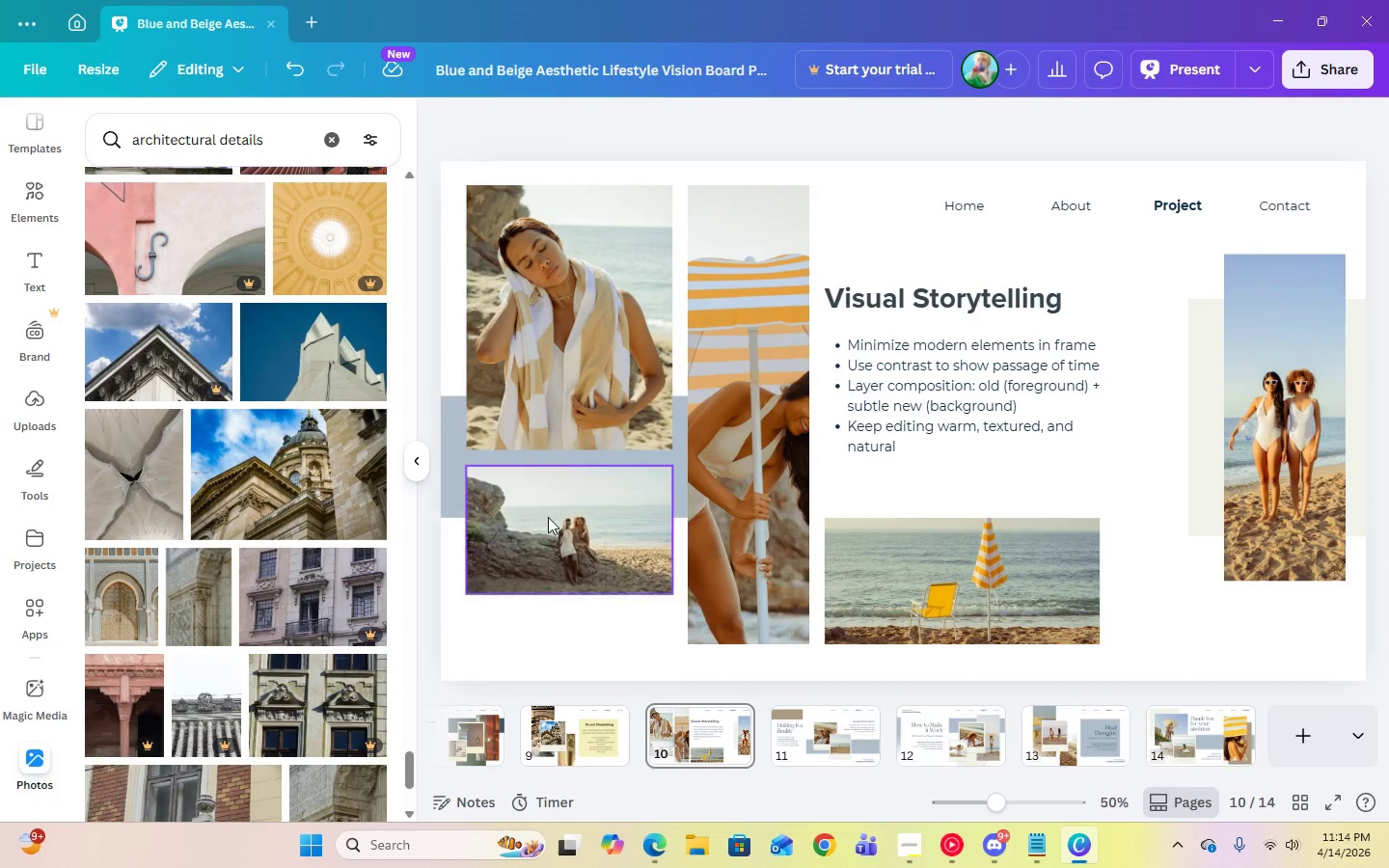 
double_click([548, 515])
 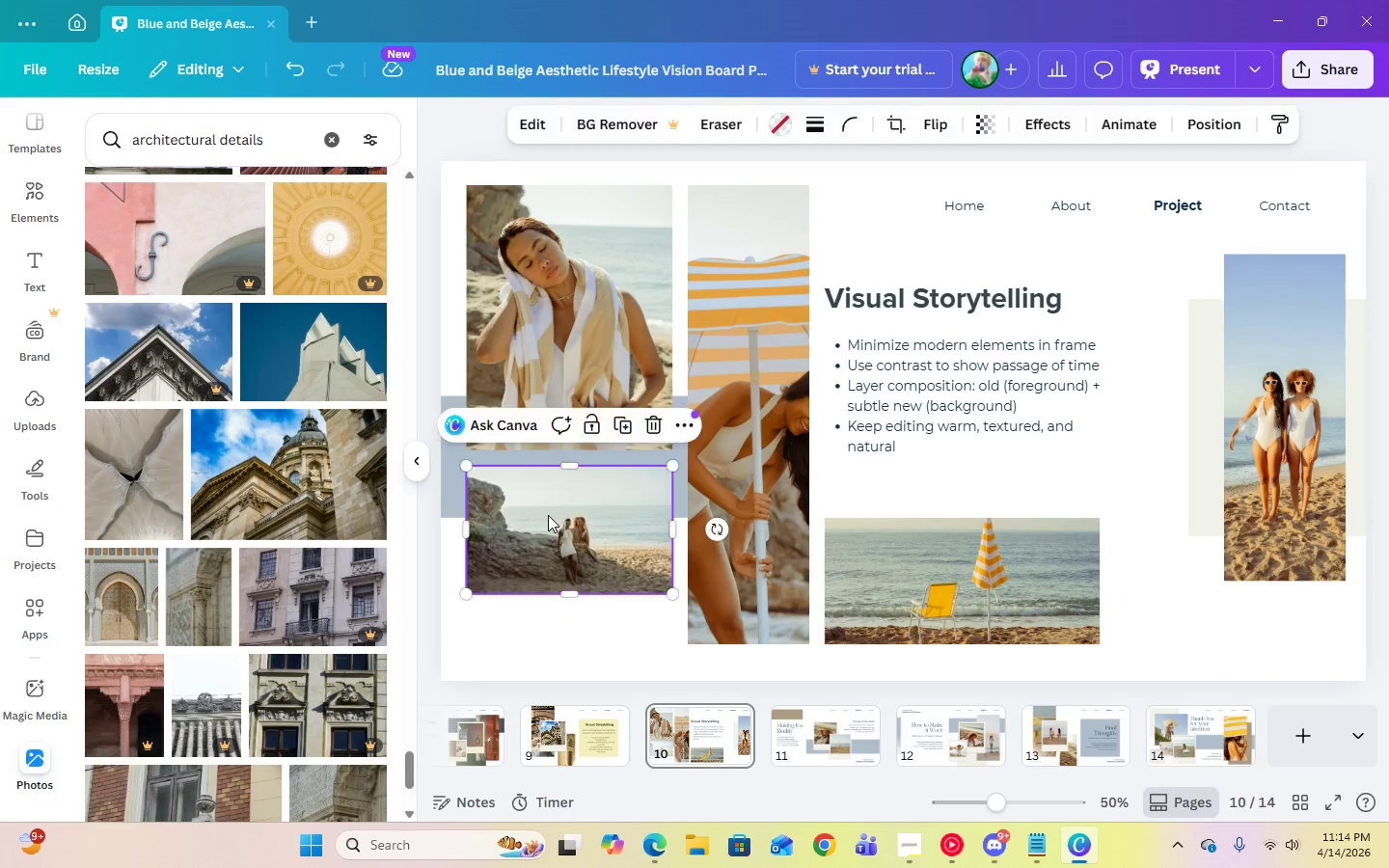 
key(Delete)
 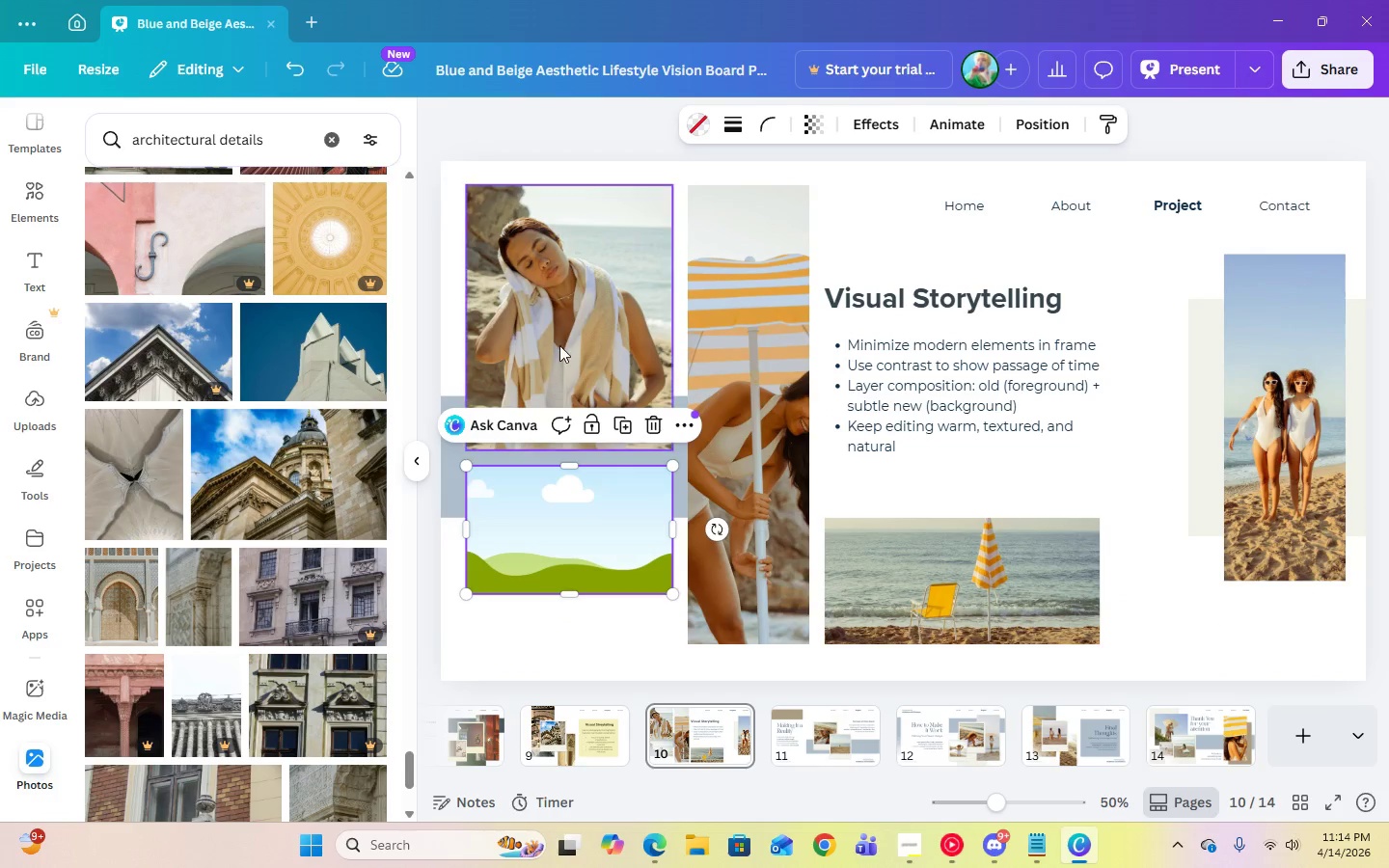 
left_click([559, 339])
 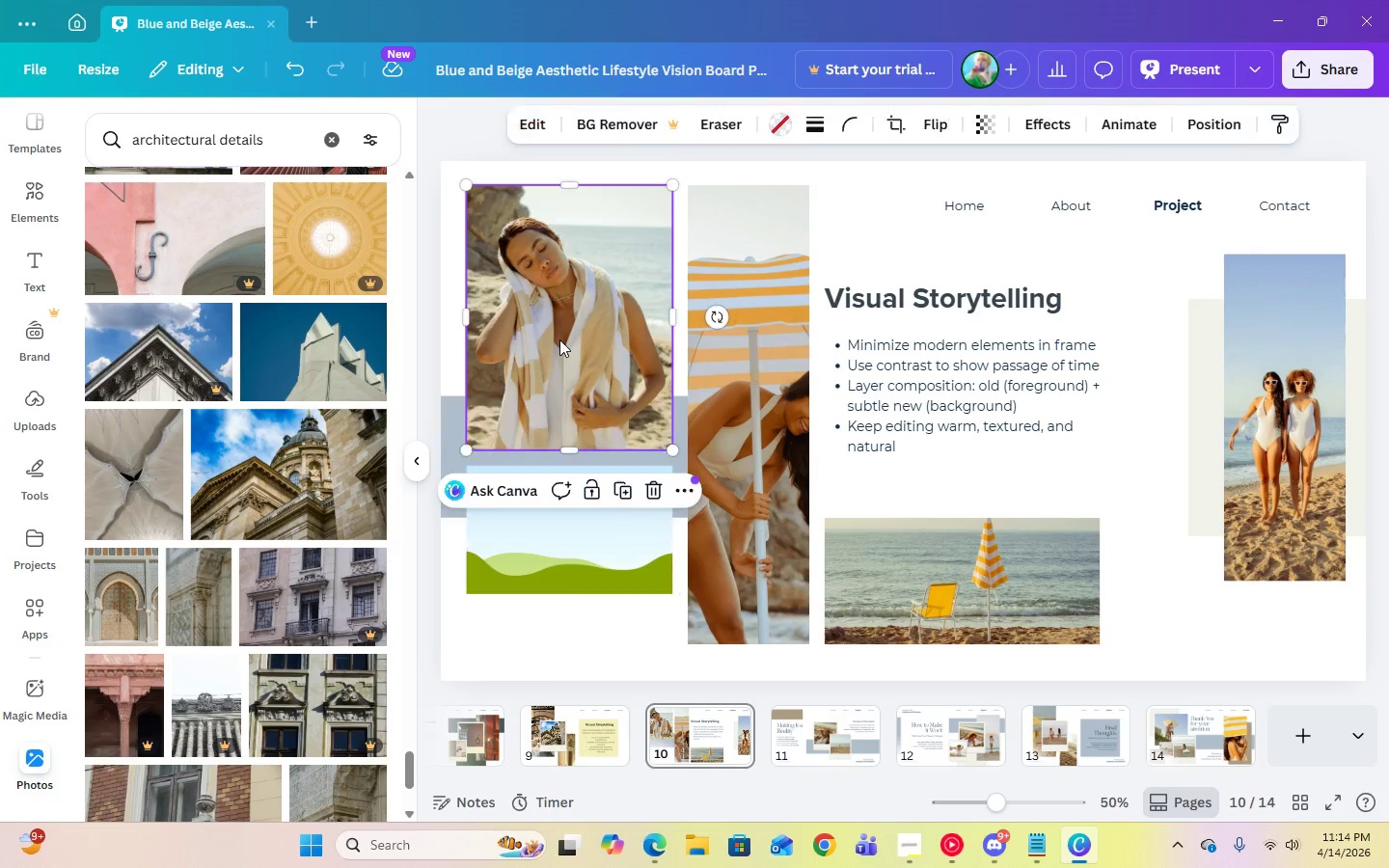 
key(Delete)
 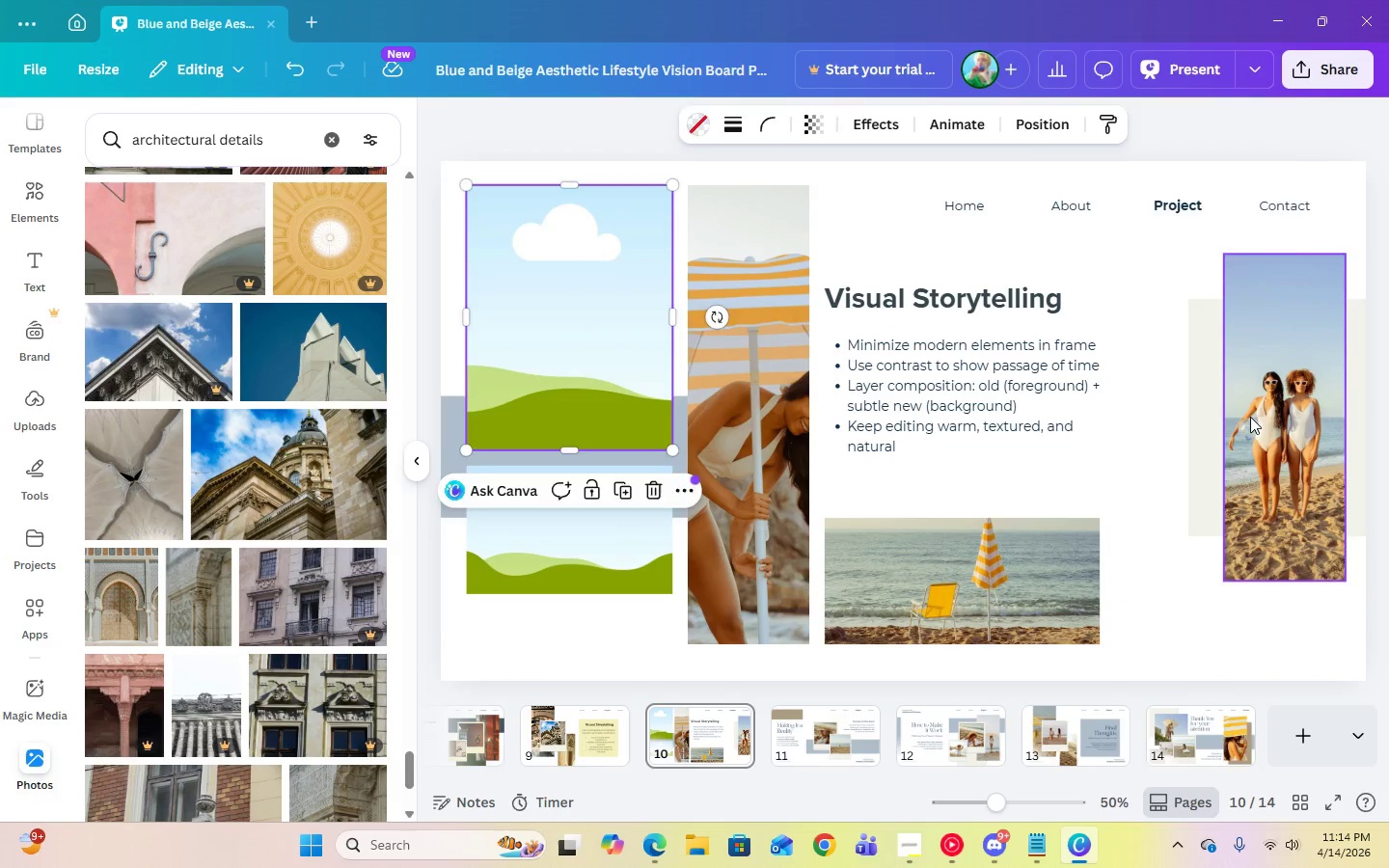 
key(Delete)
 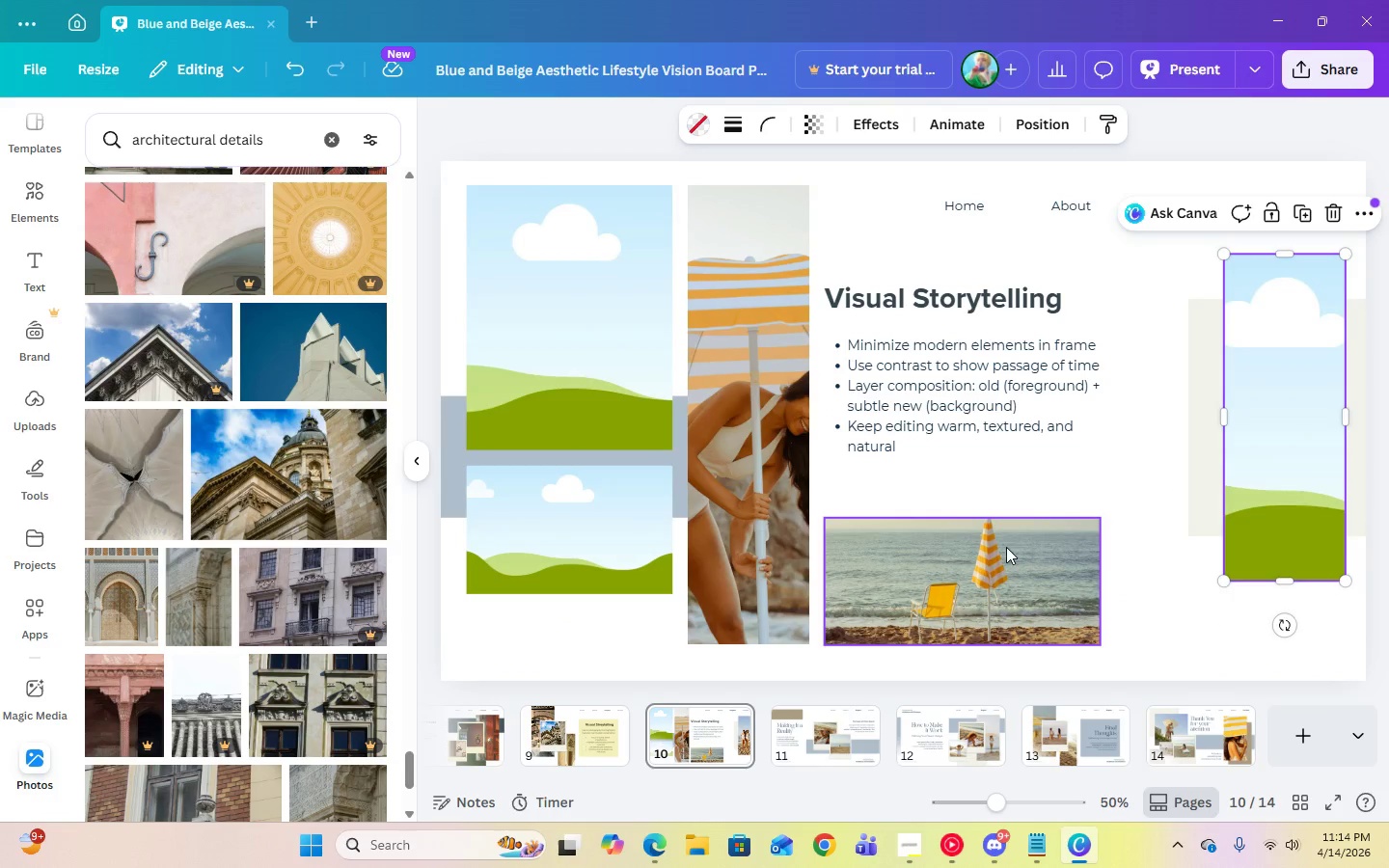 
double_click([1000, 552])
 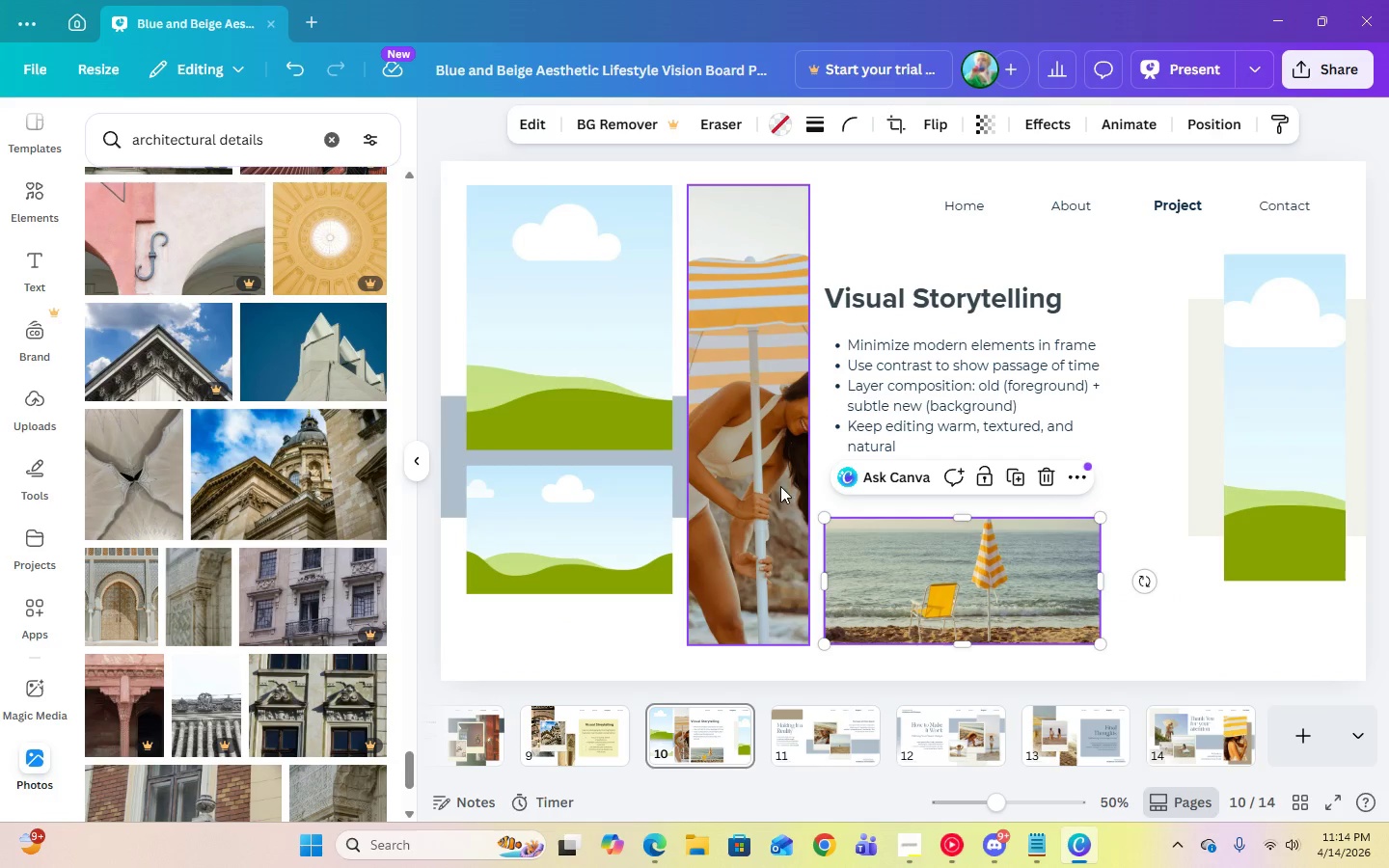 
key(Delete)
 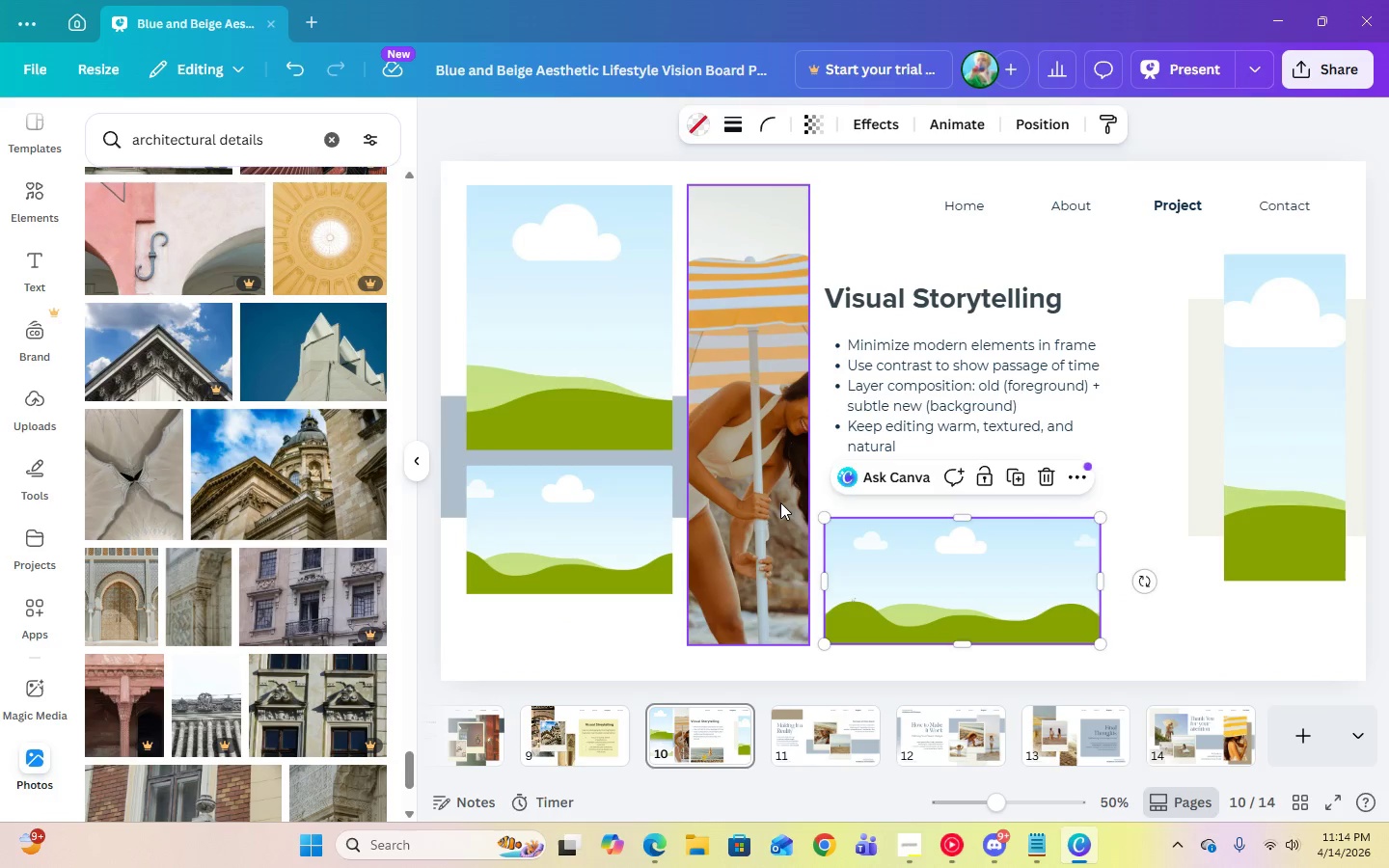 
left_click([780, 502])
 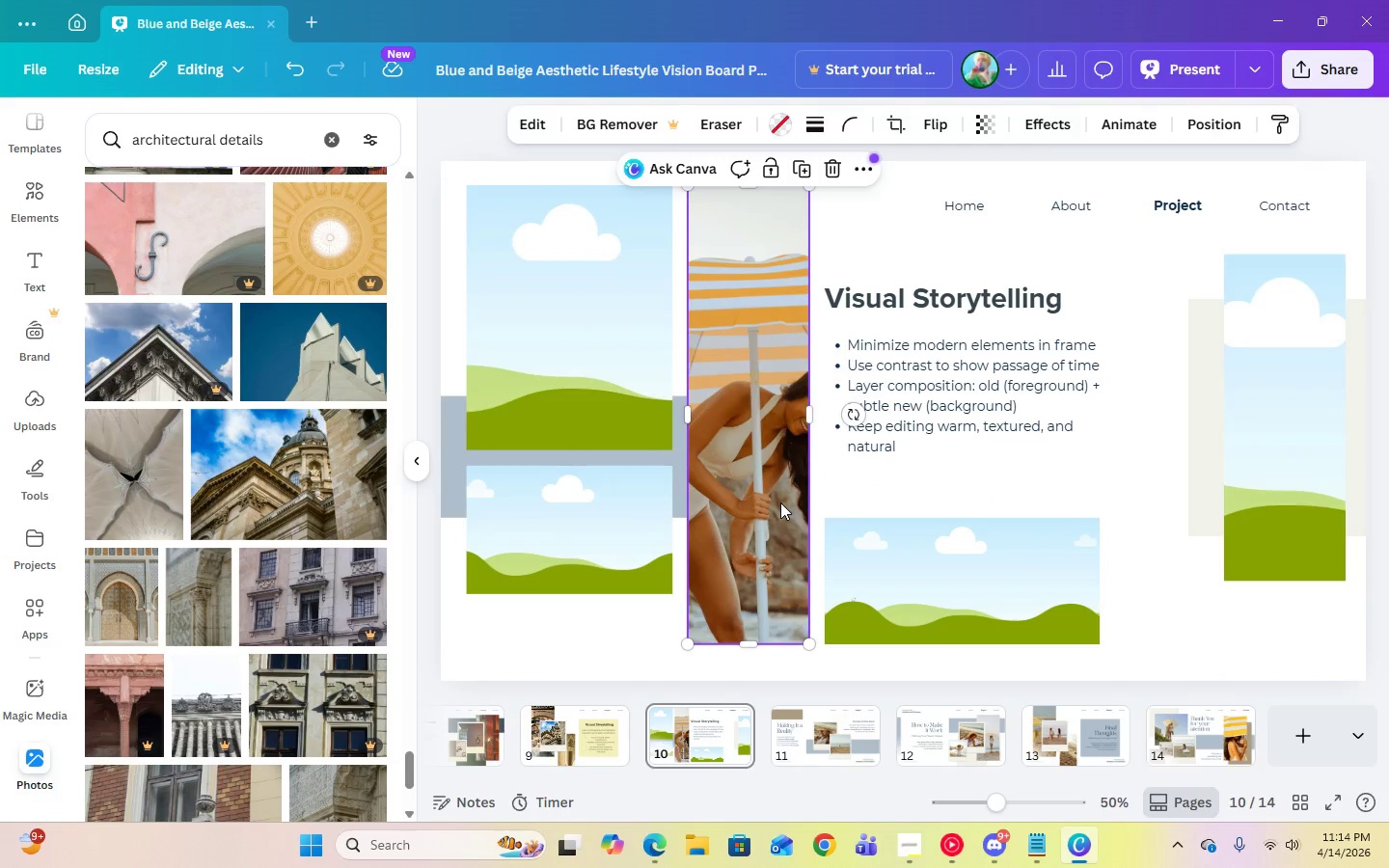 
key(Delete)
 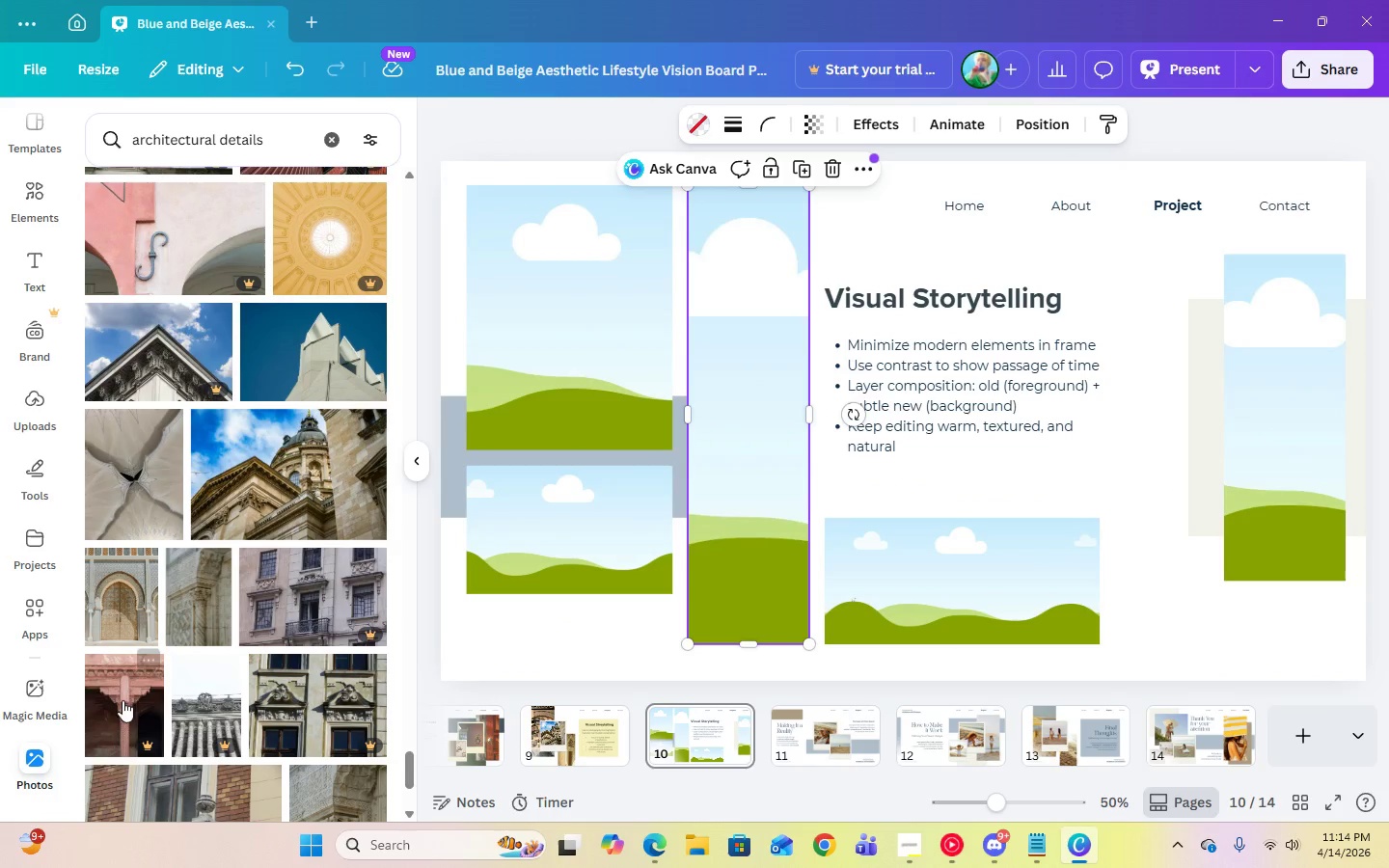 
scroll: coordinate [214, 707], scroll_direction: down, amount: 6.0
 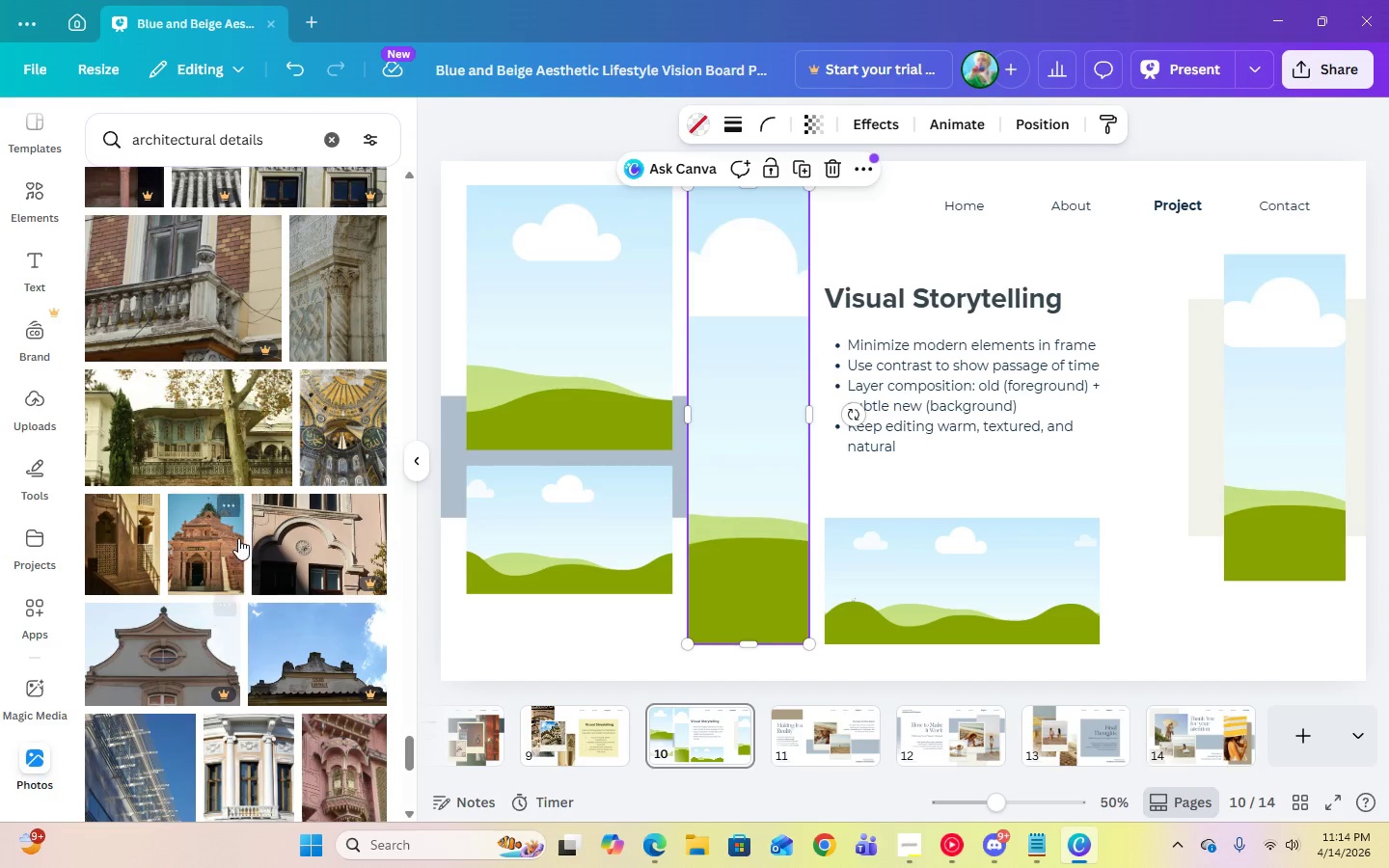 
left_click([185, 445])
 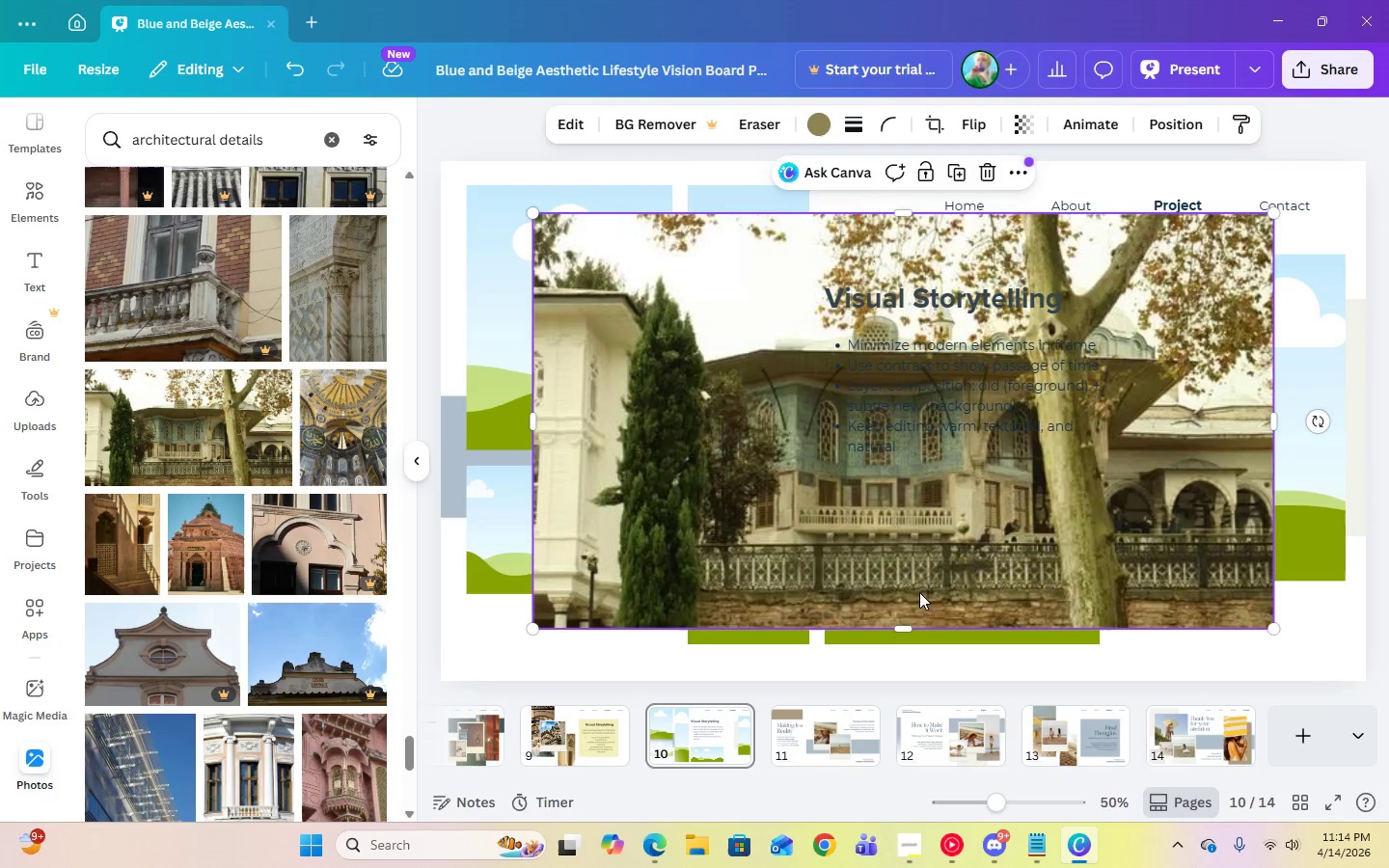 
left_click_drag(start_coordinate=[965, 577], to_coordinate=[978, 603])
 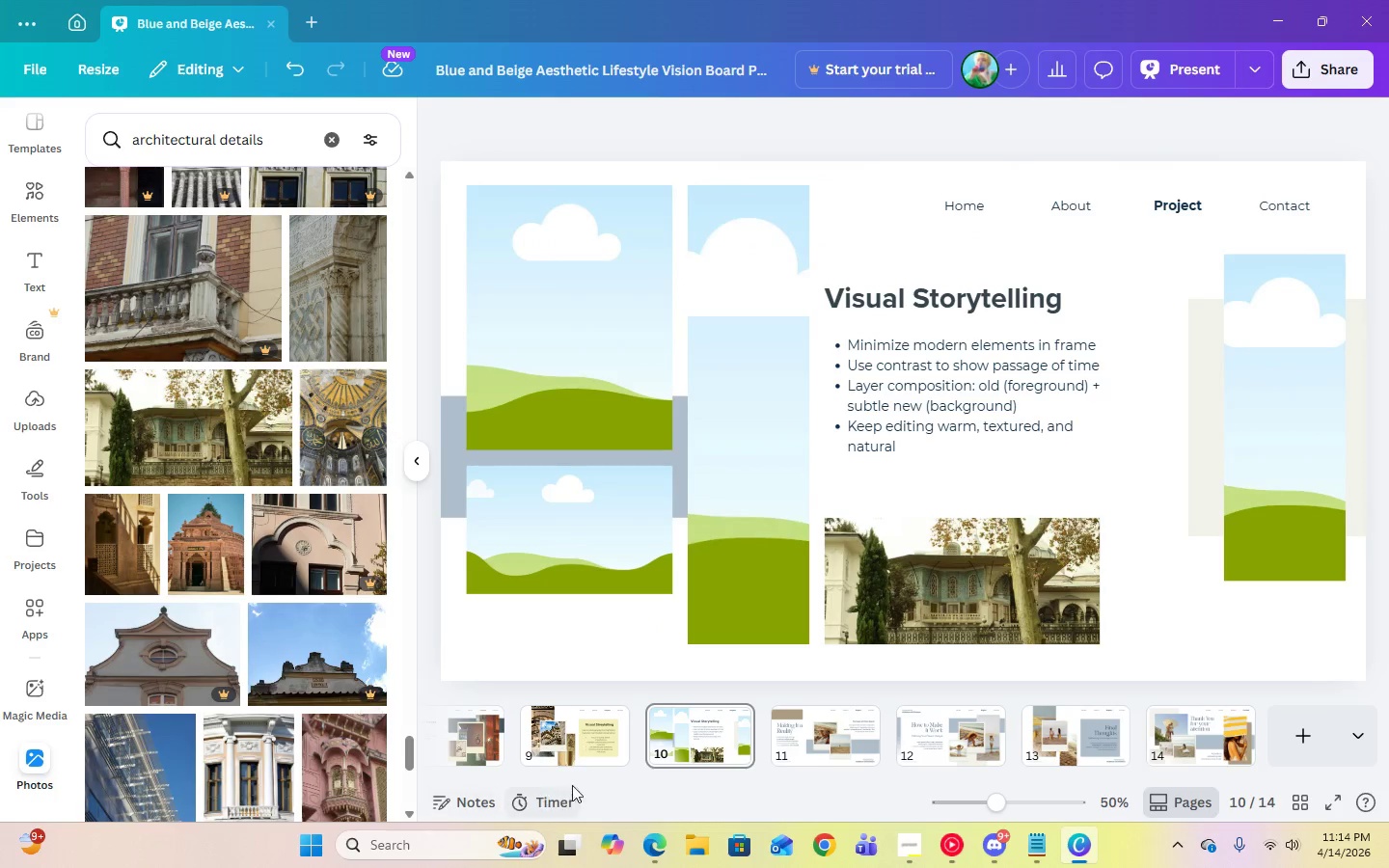 
left_click([574, 764])
 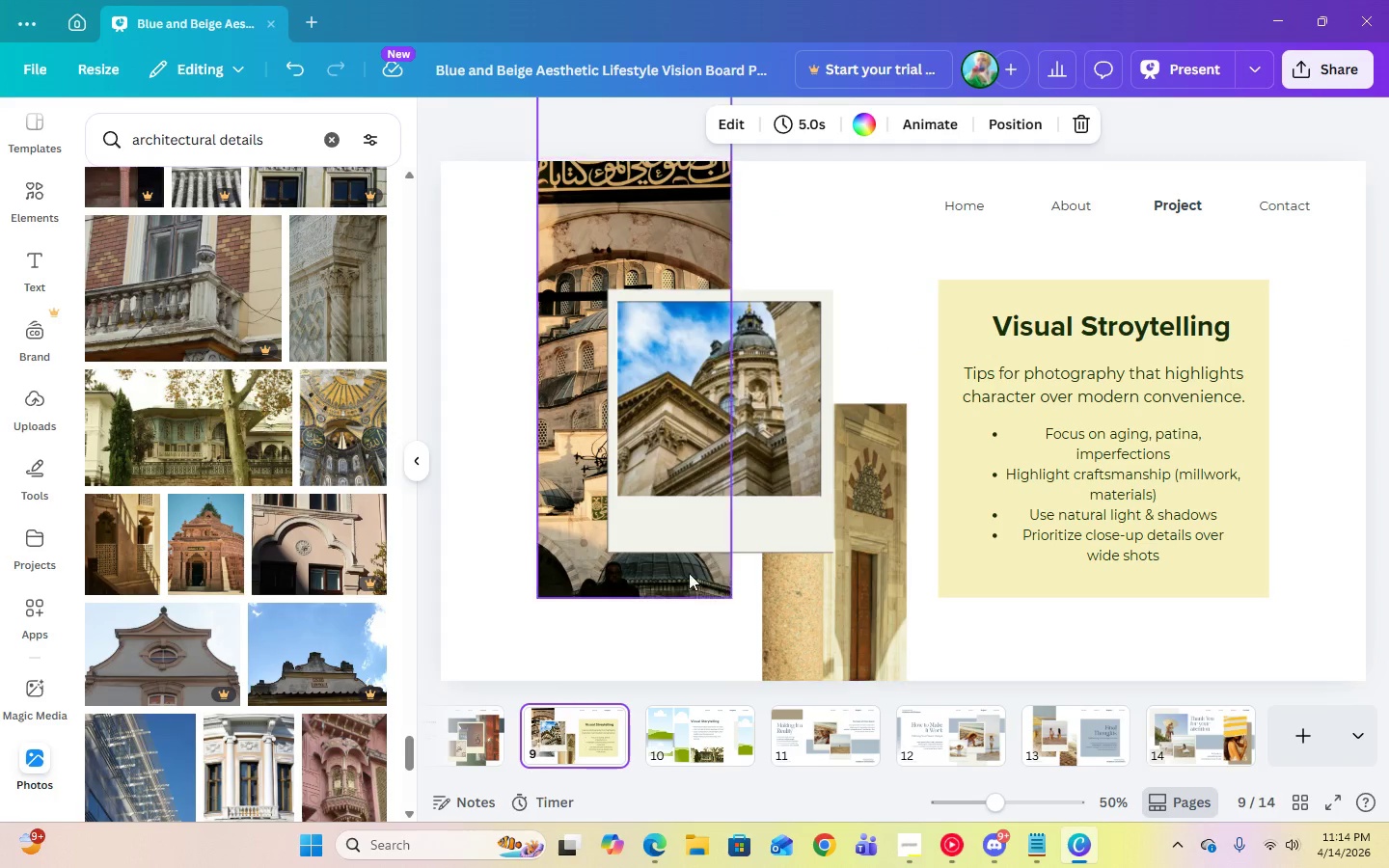 
left_click([698, 531])
 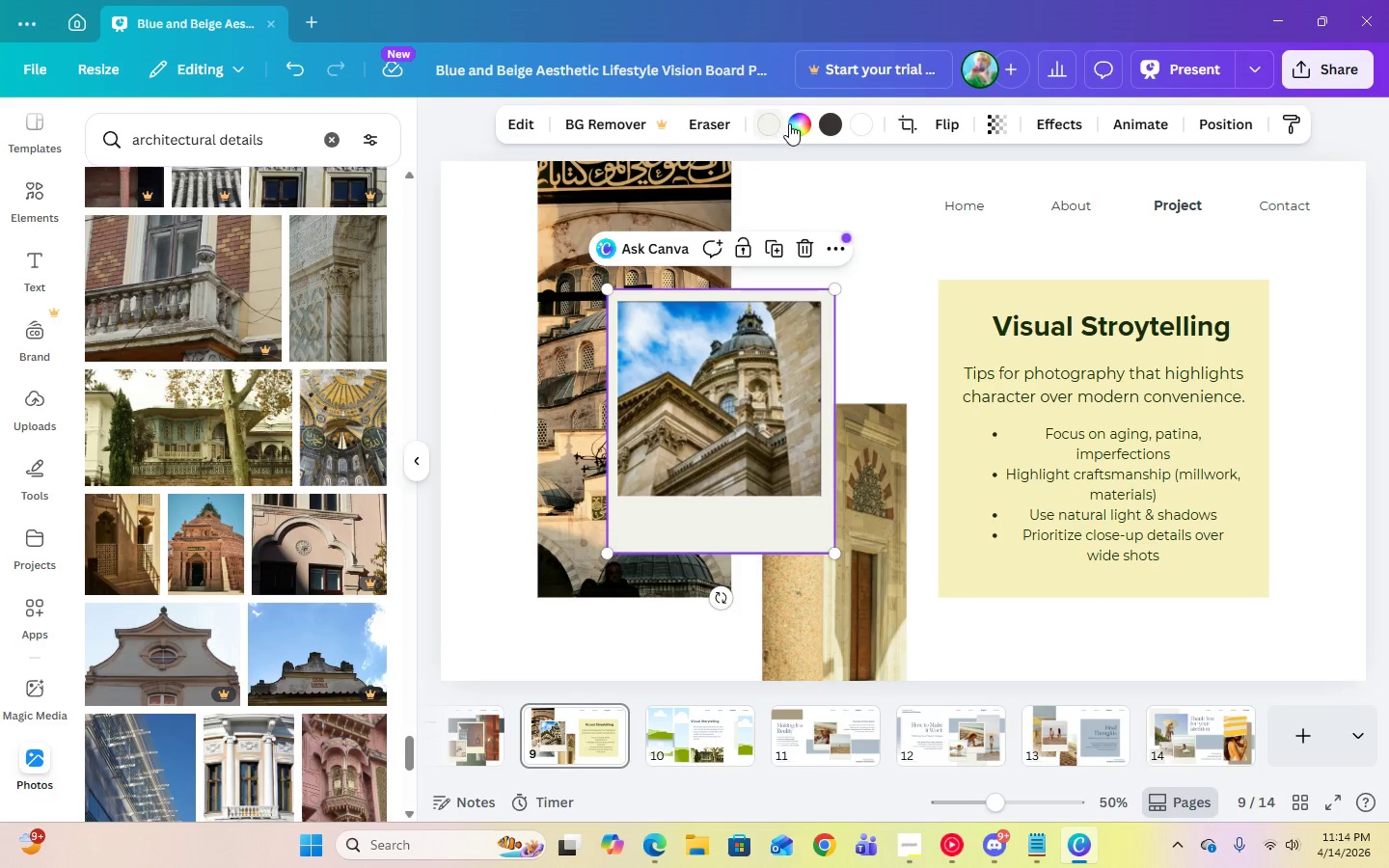 
left_click([772, 124])
 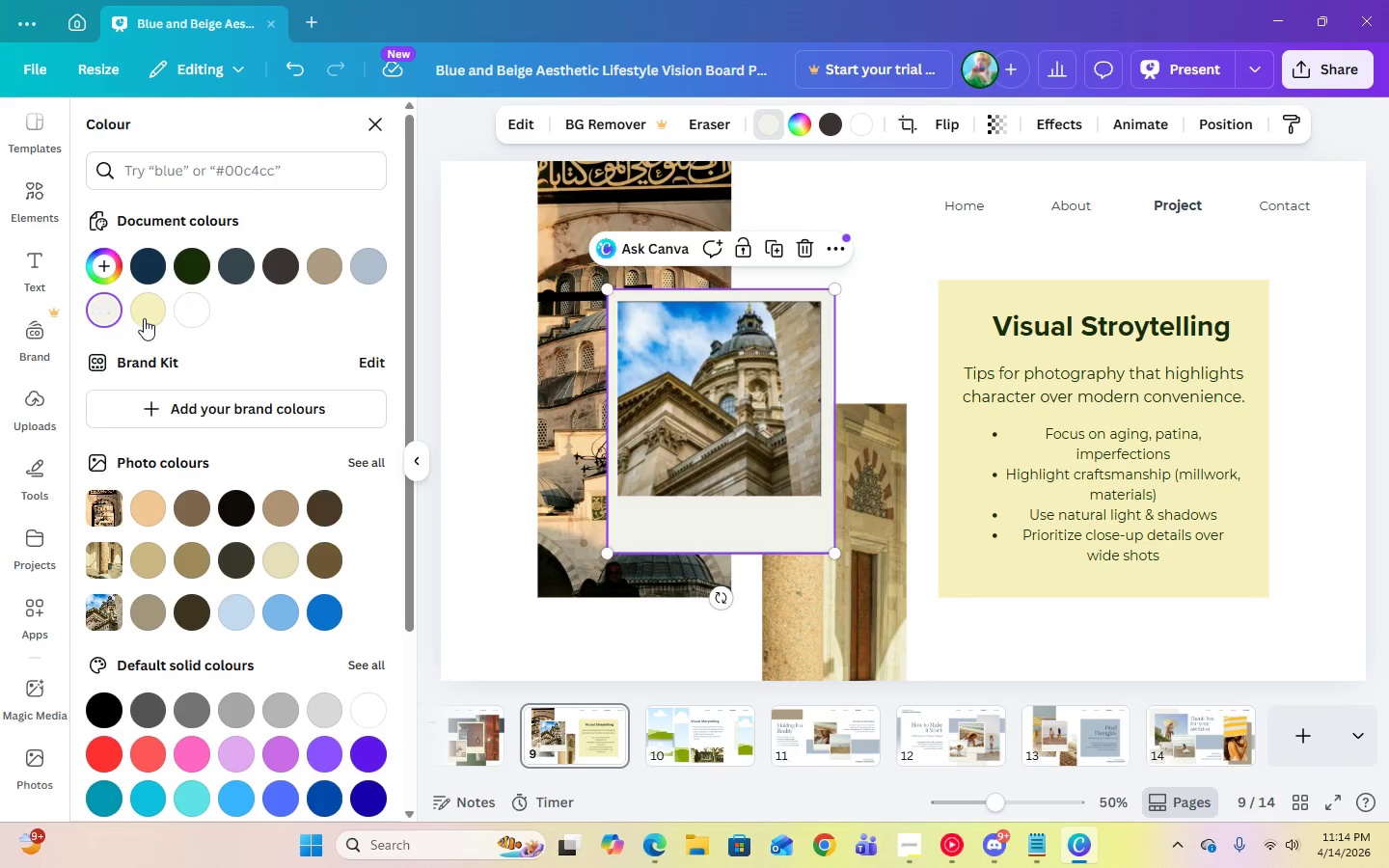 
left_click([148, 317])
 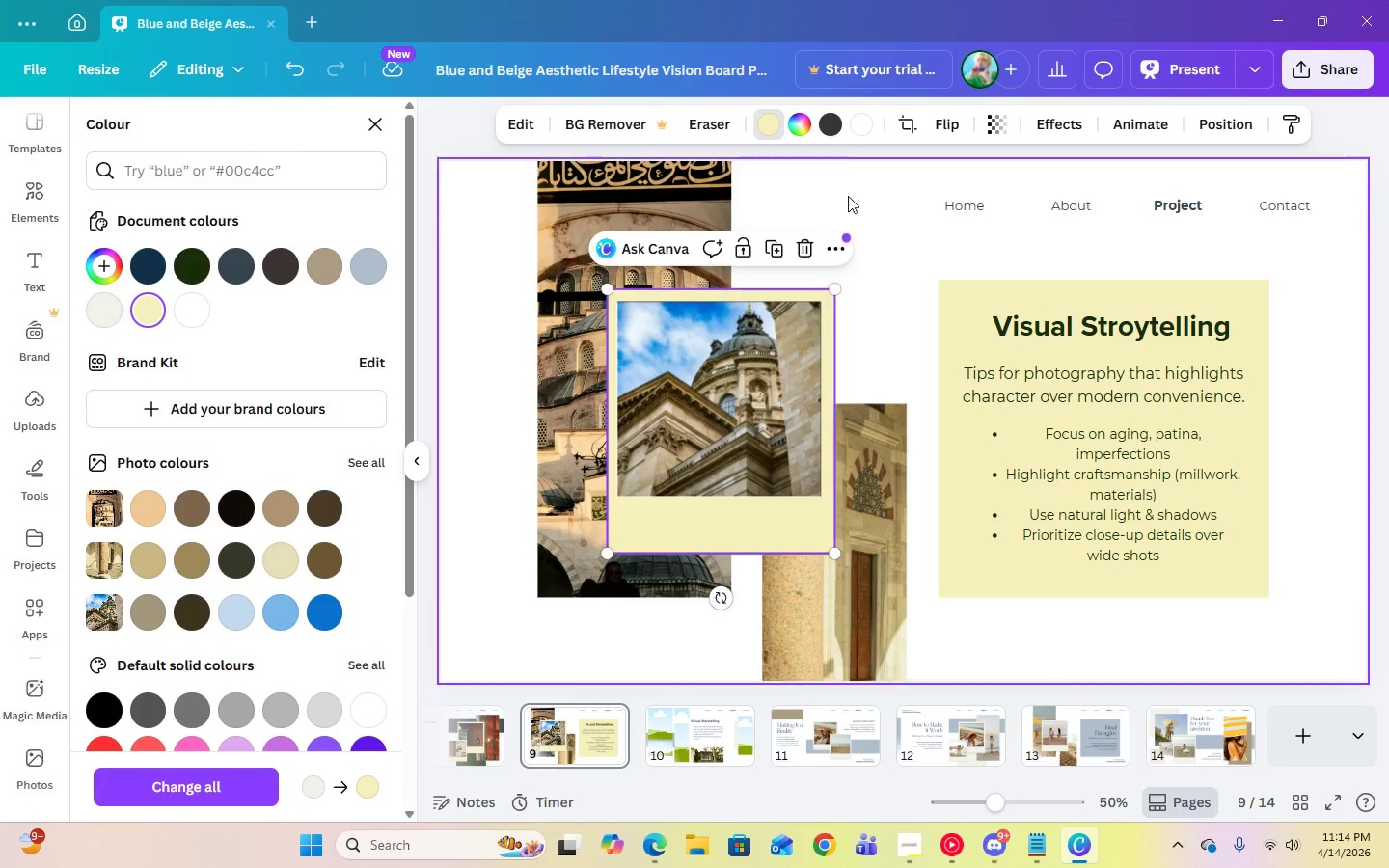 
left_click([831, 131])
 